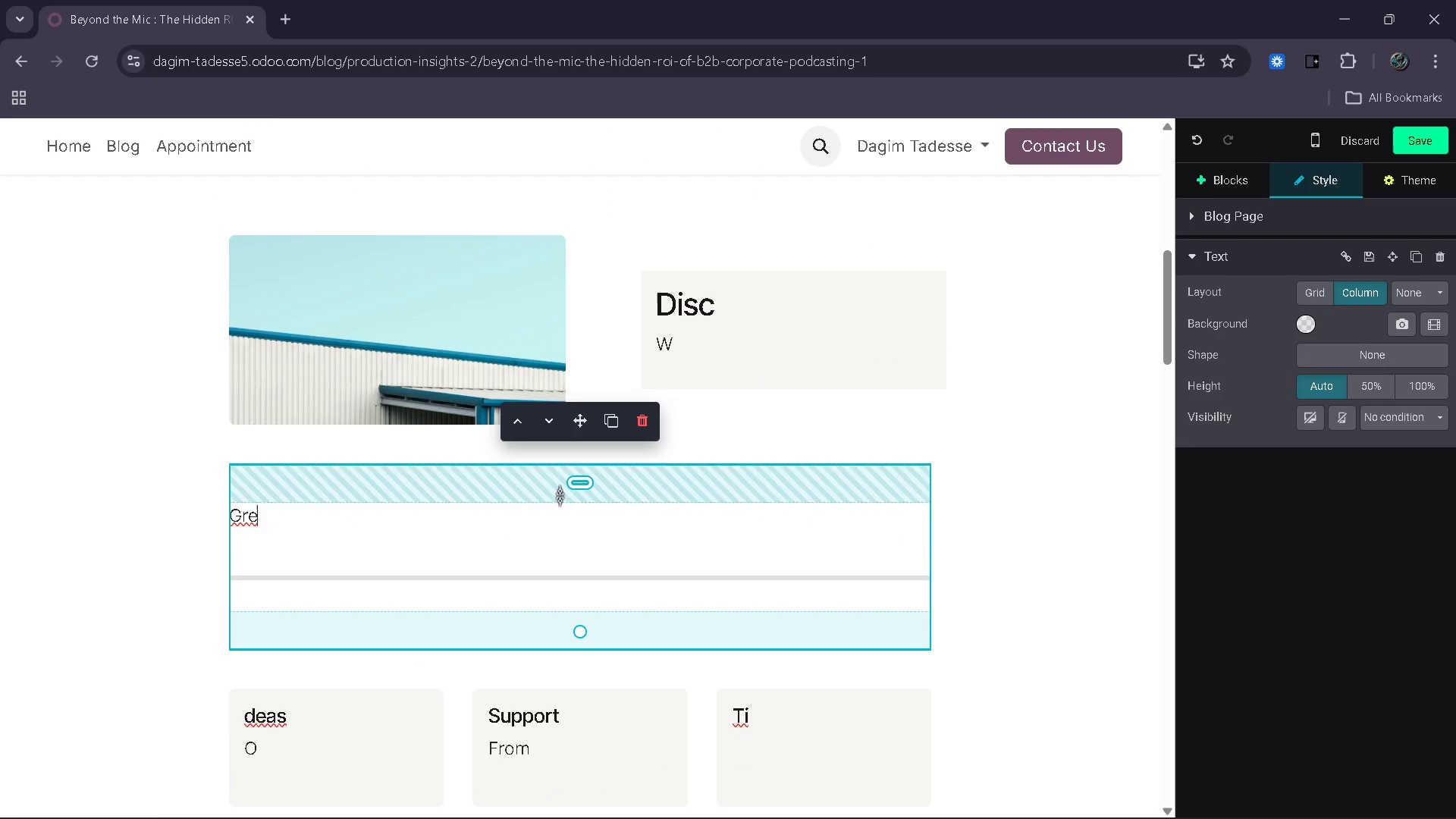 
left_click([524, 580])
 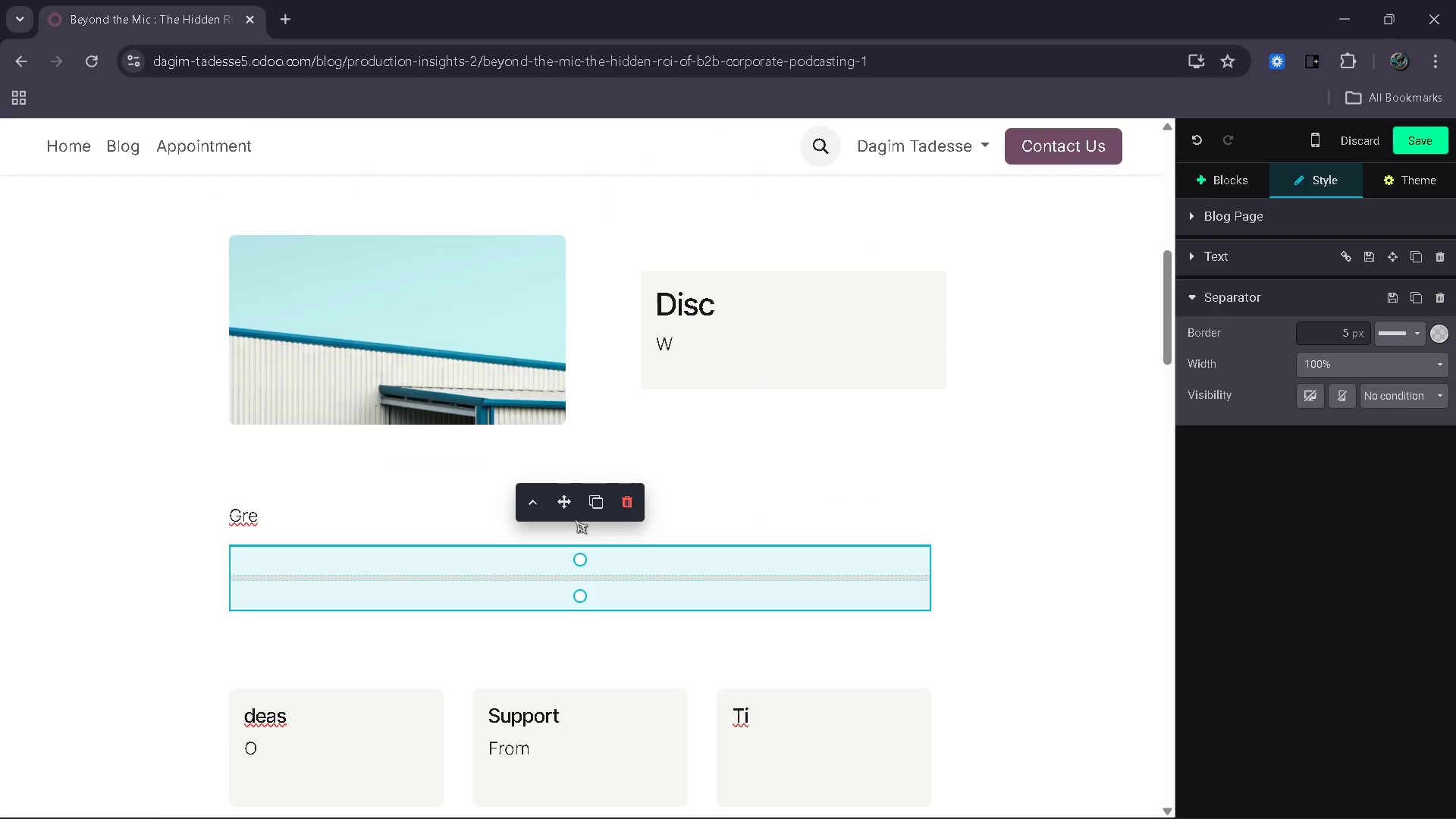 
left_click_drag(start_coordinate=[573, 516], to_coordinate=[584, 498])
 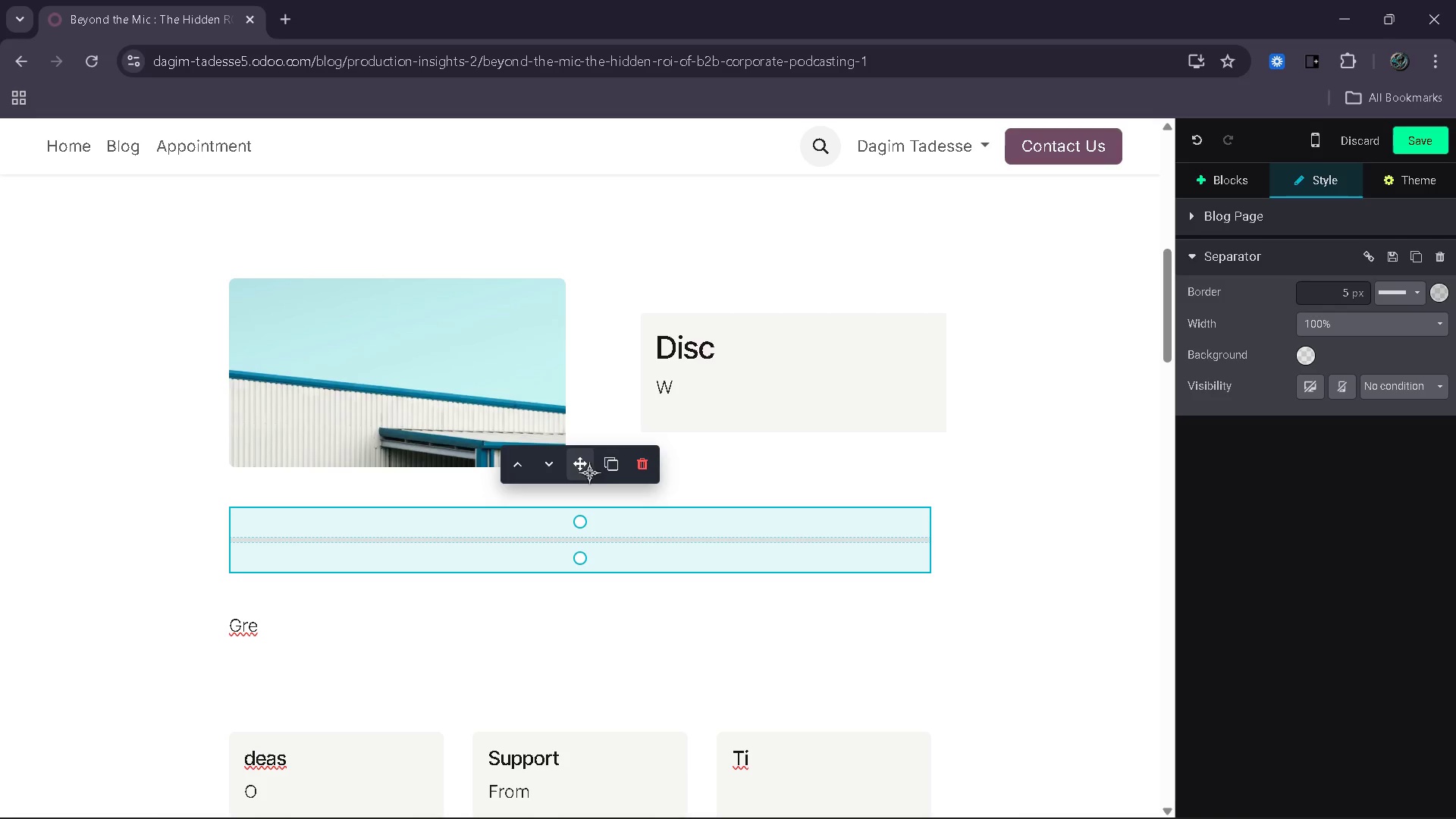 
left_click([607, 466])
 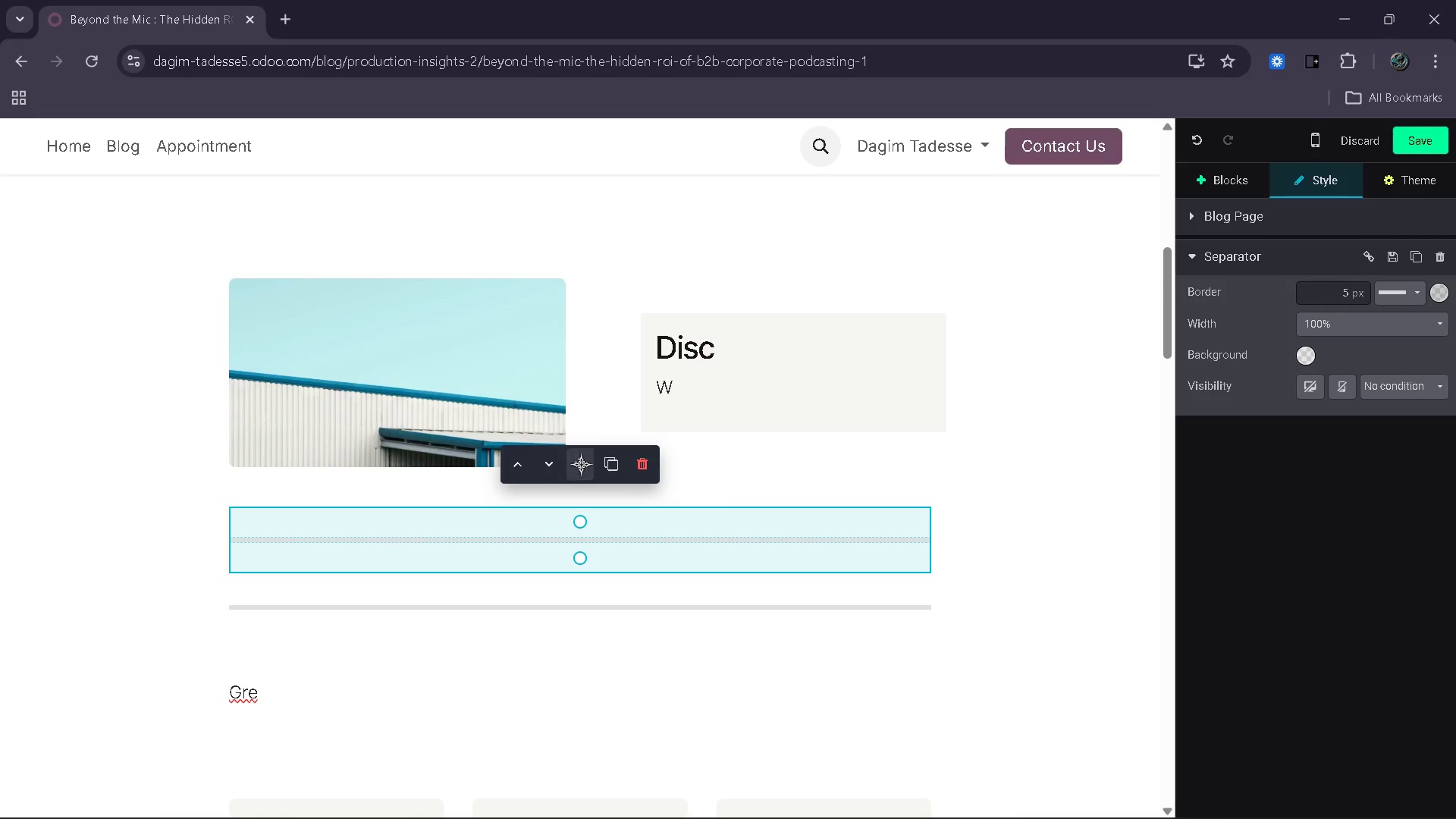 
left_click_drag(start_coordinate=[581, 464], to_coordinate=[571, 704])
 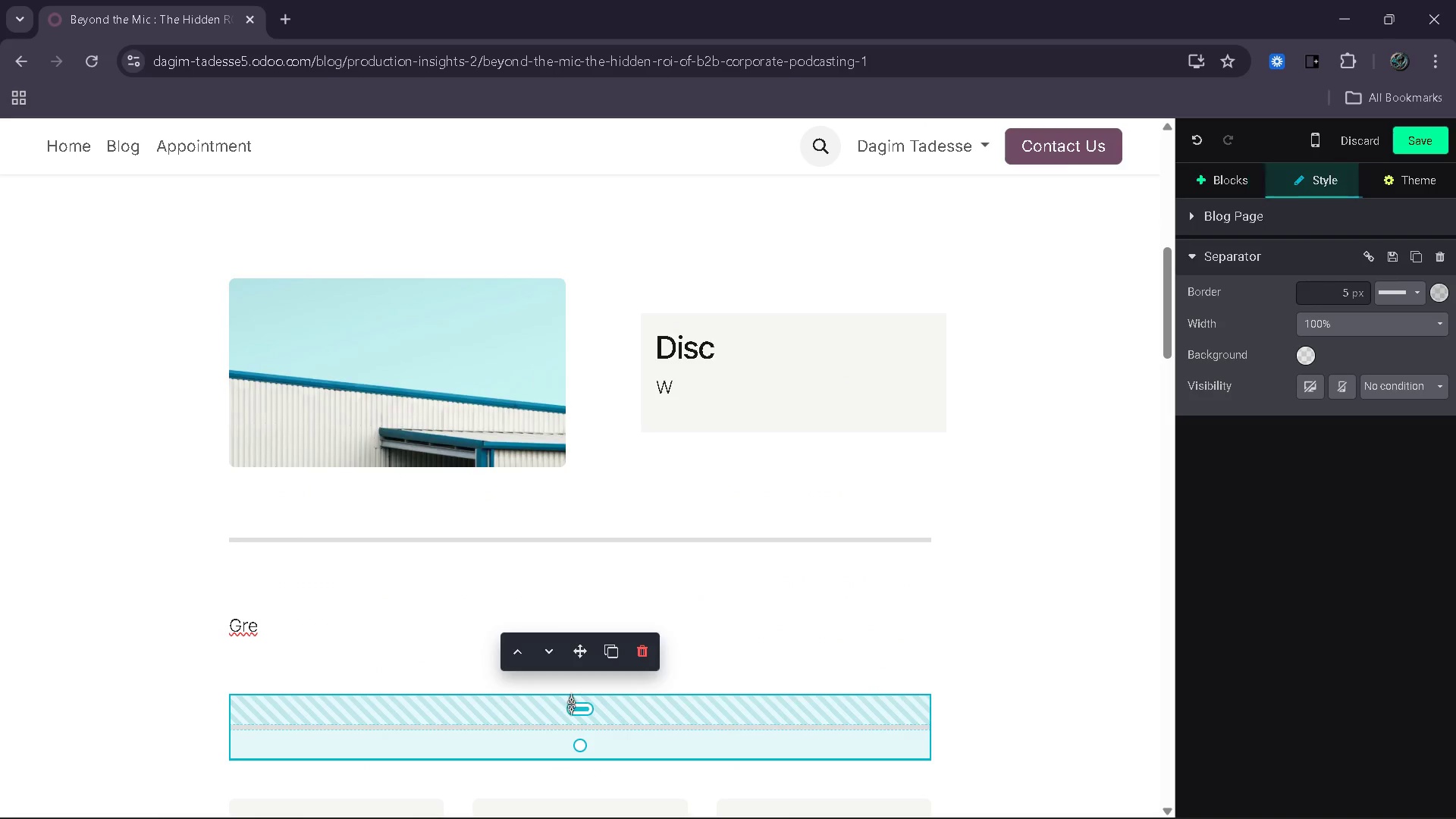 
scroll: coordinate [588, 632], scroll_direction: up, amount: 2.0
 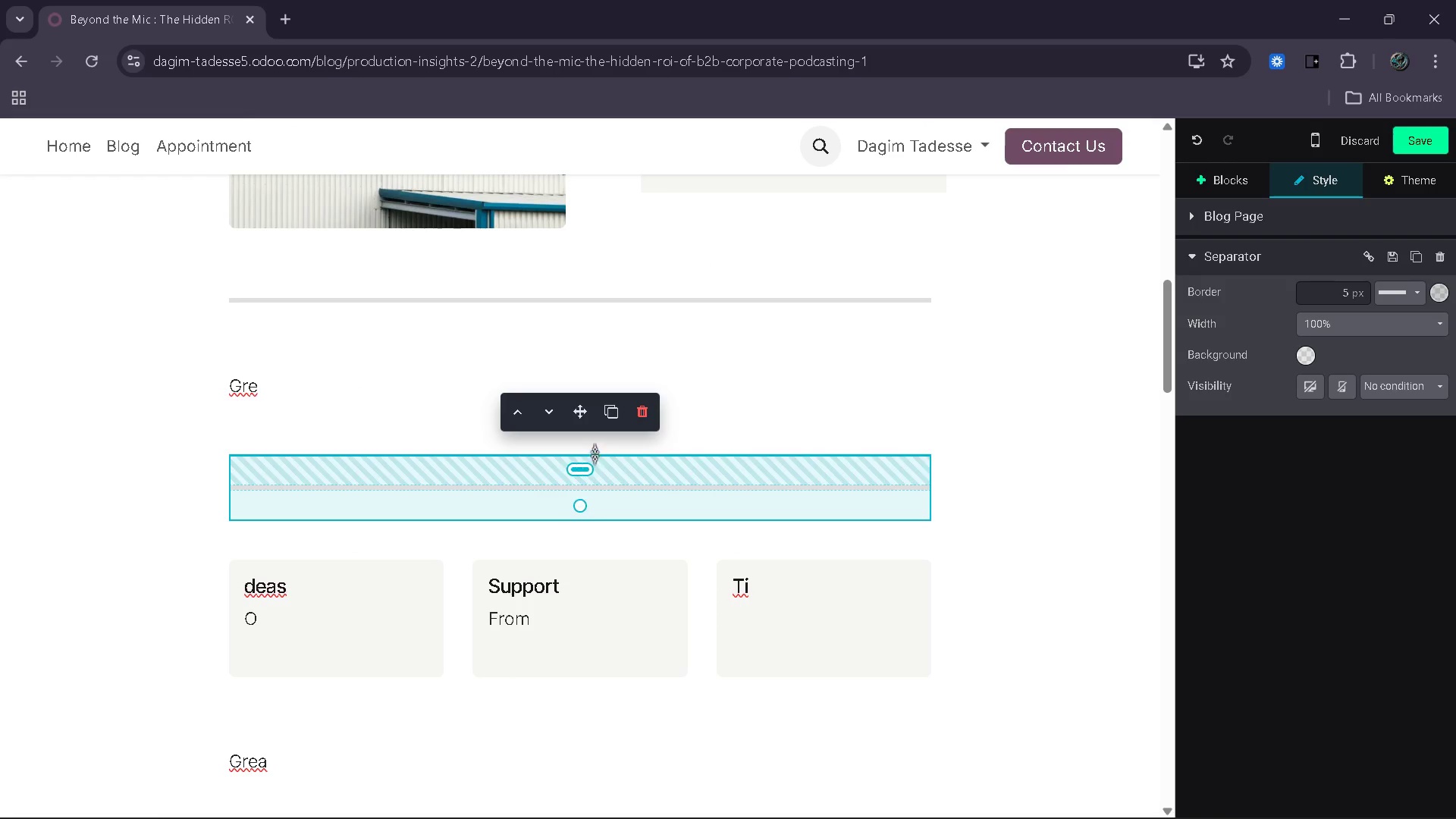 
left_click([617, 423])
 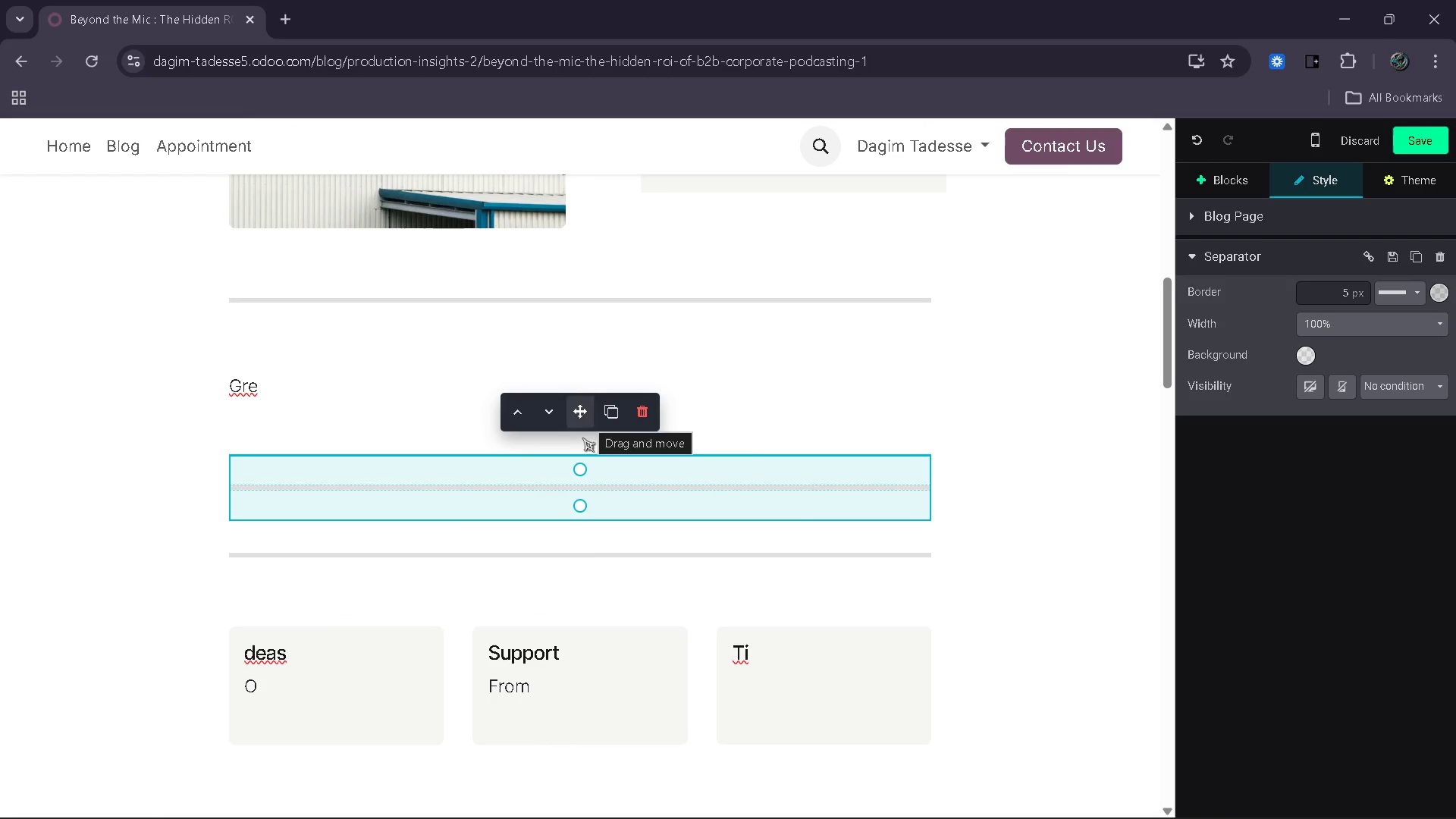 
left_click([579, 556])
 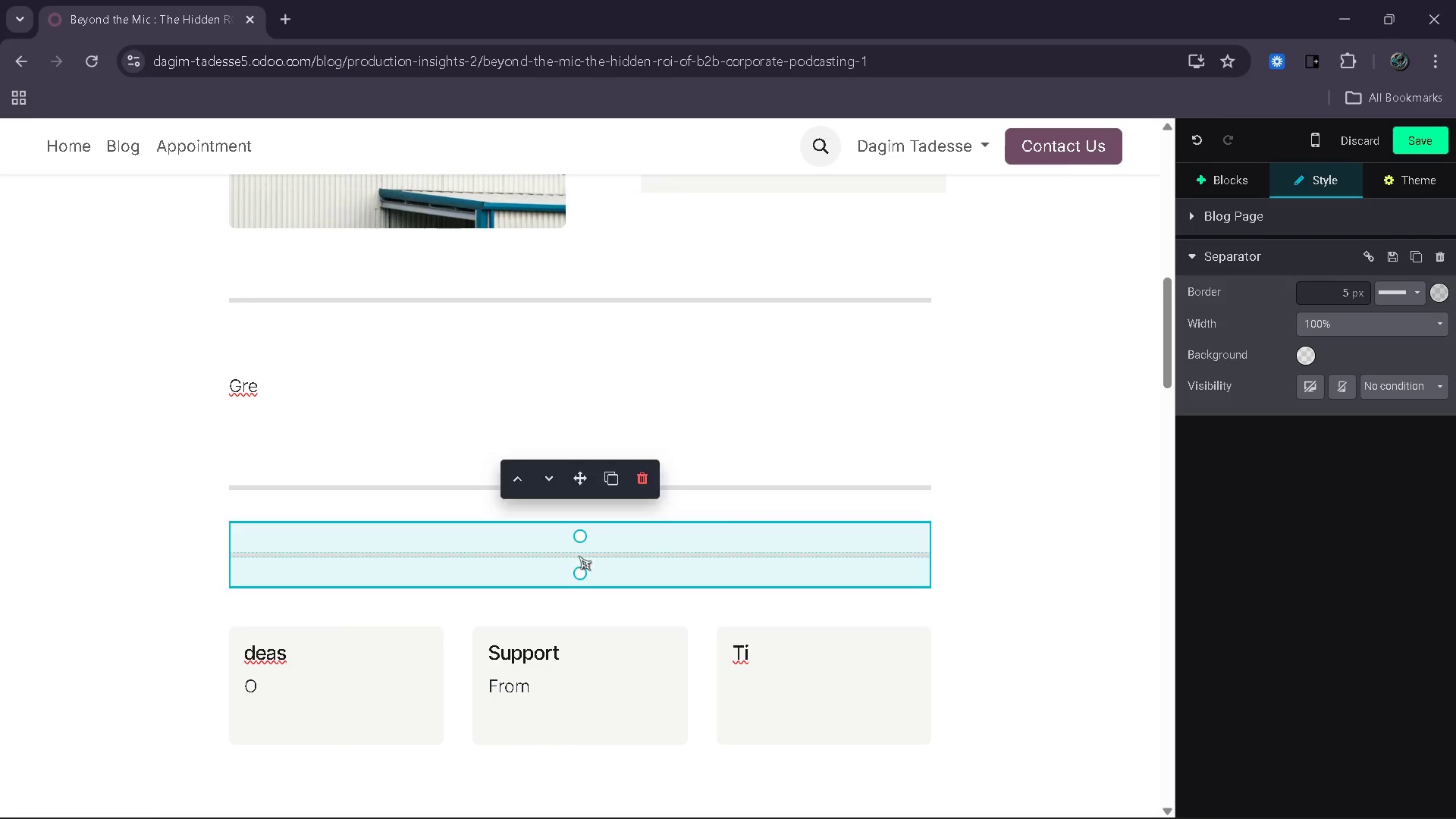 
scroll: coordinate [588, 515], scroll_direction: down, amount: 2.0
 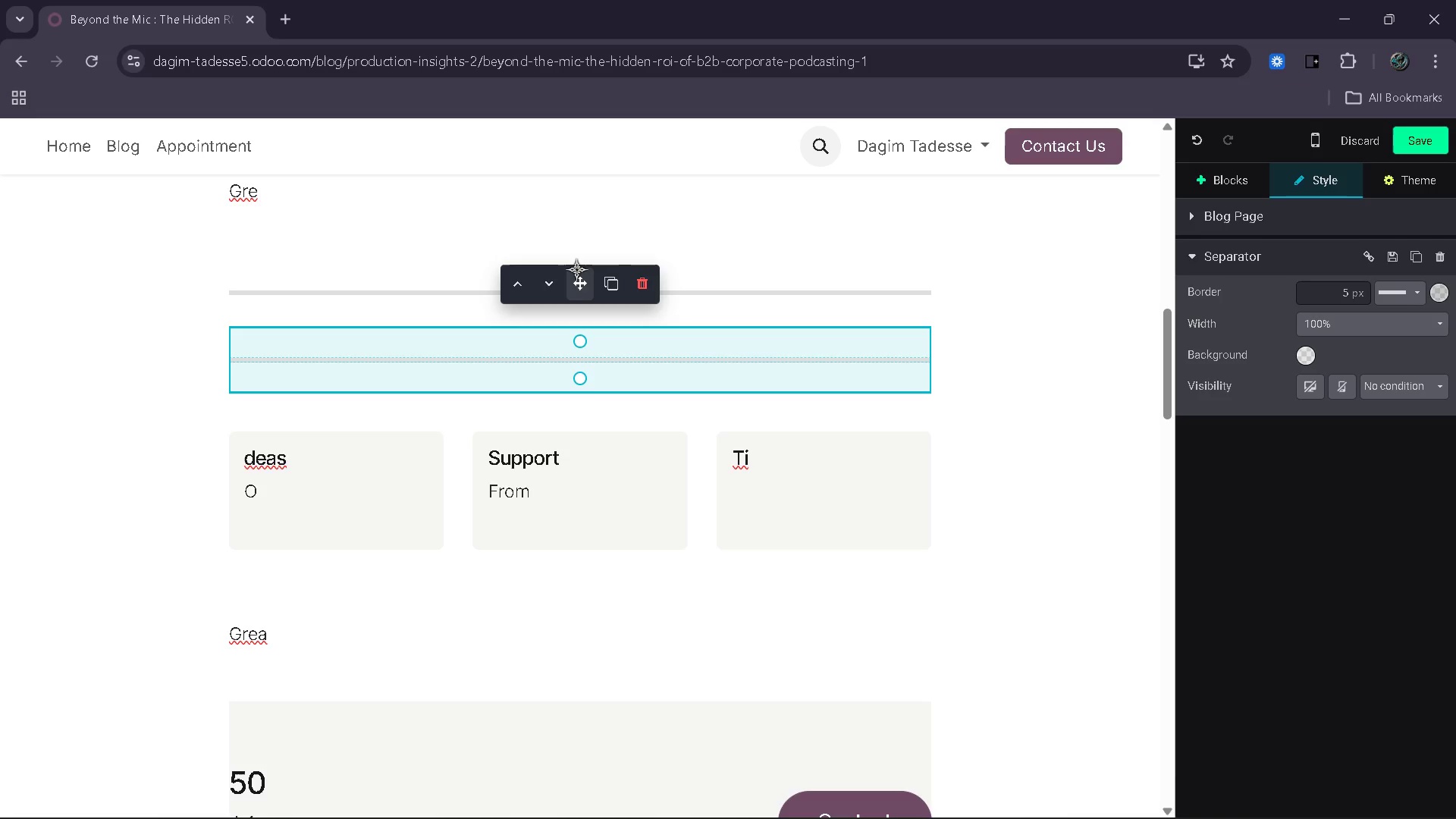 
left_click_drag(start_coordinate=[579, 274], to_coordinate=[571, 580])
 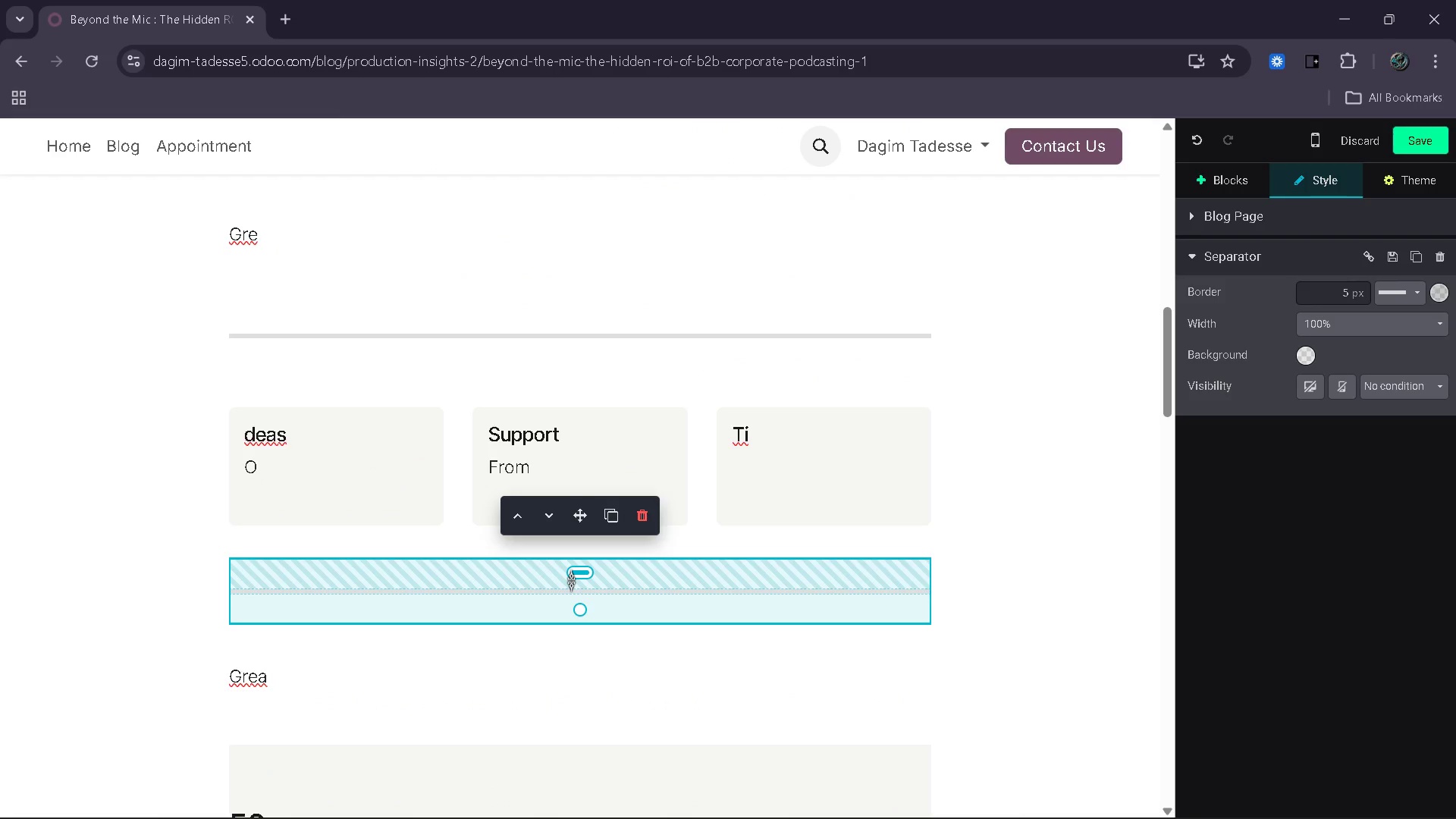 
scroll: coordinate [571, 580], scroll_direction: down, amount: 2.0
 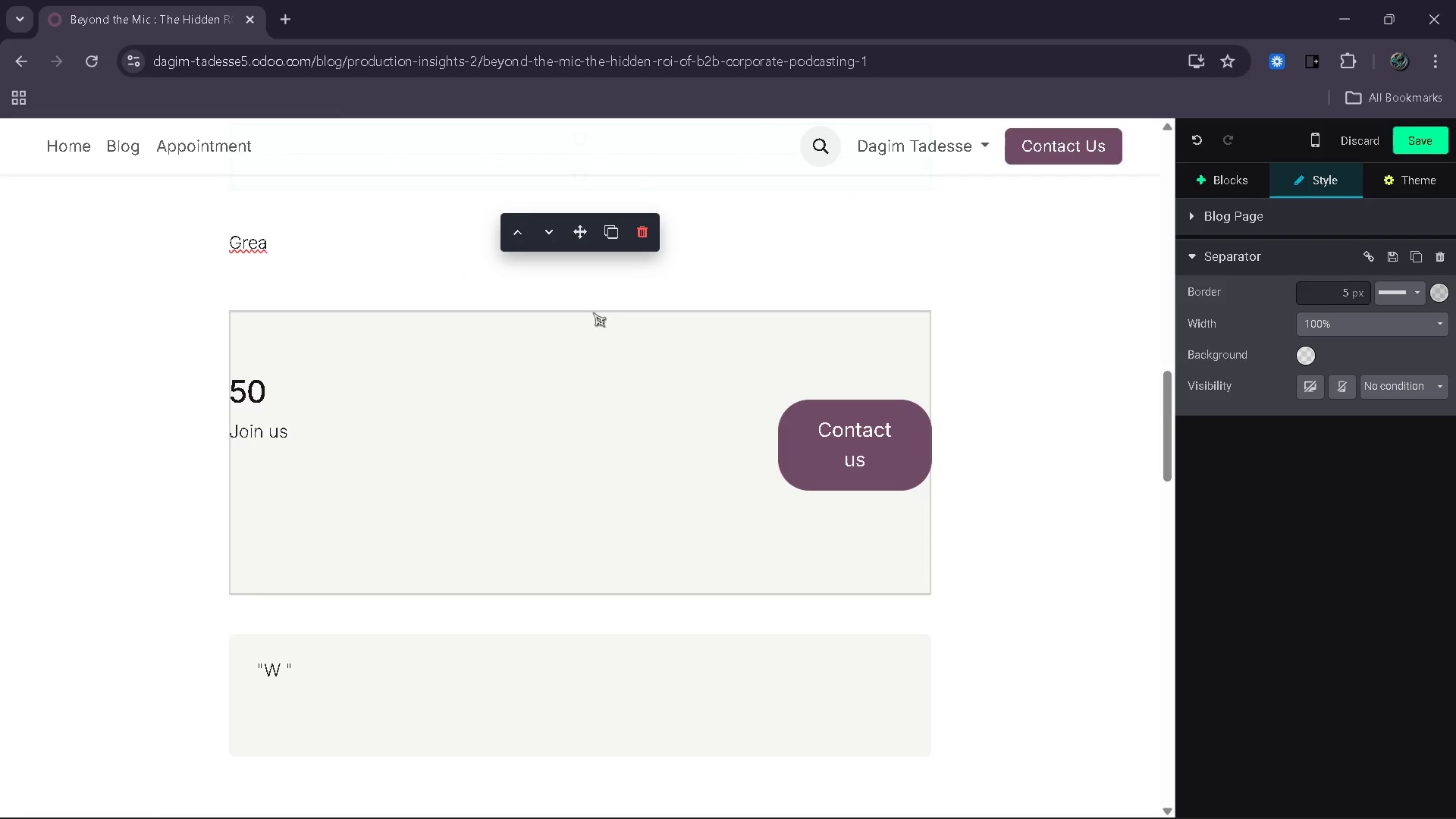 
scroll: coordinate [593, 312], scroll_direction: up, amount: 2.0
 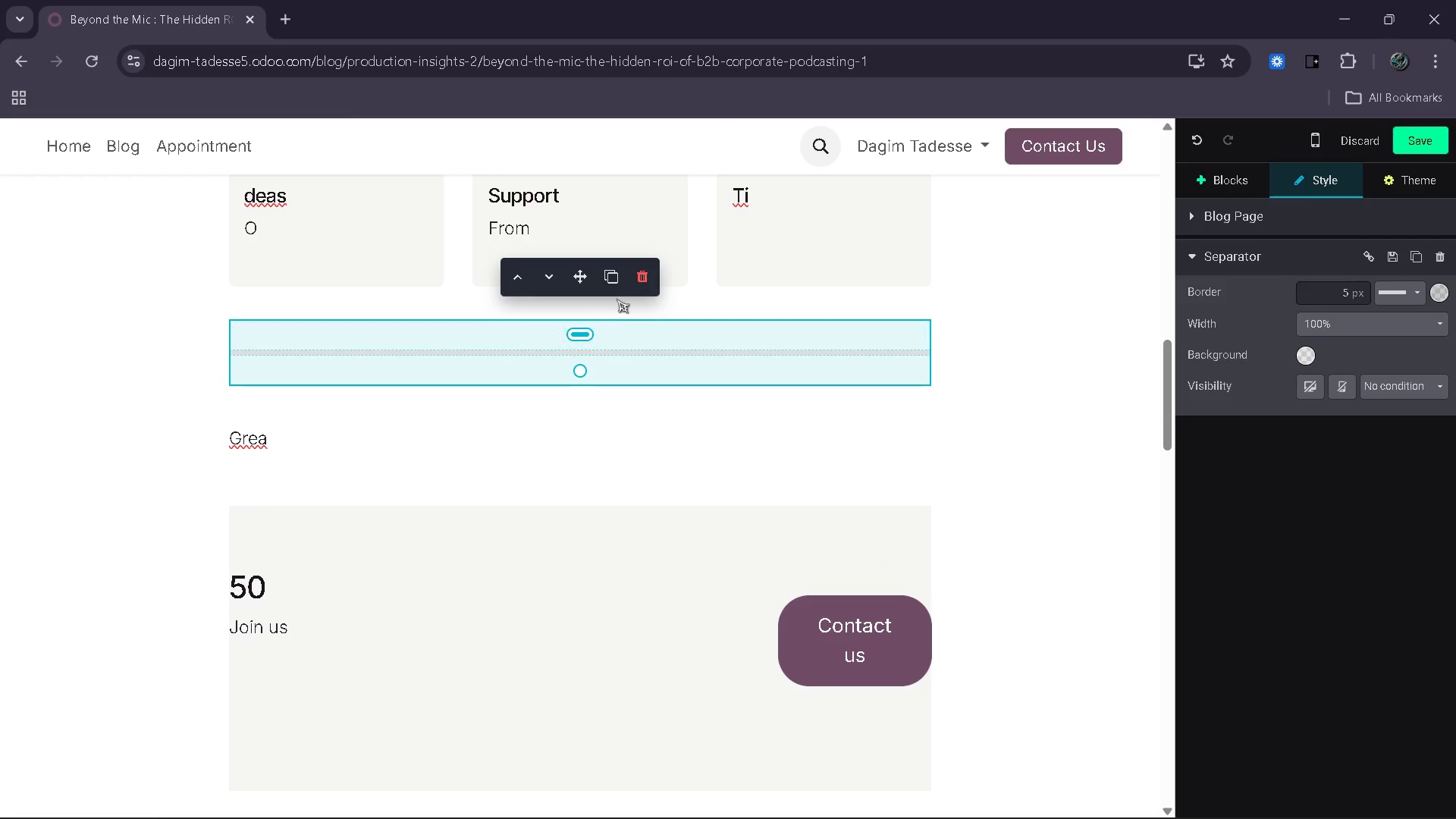 
left_click([620, 287])
 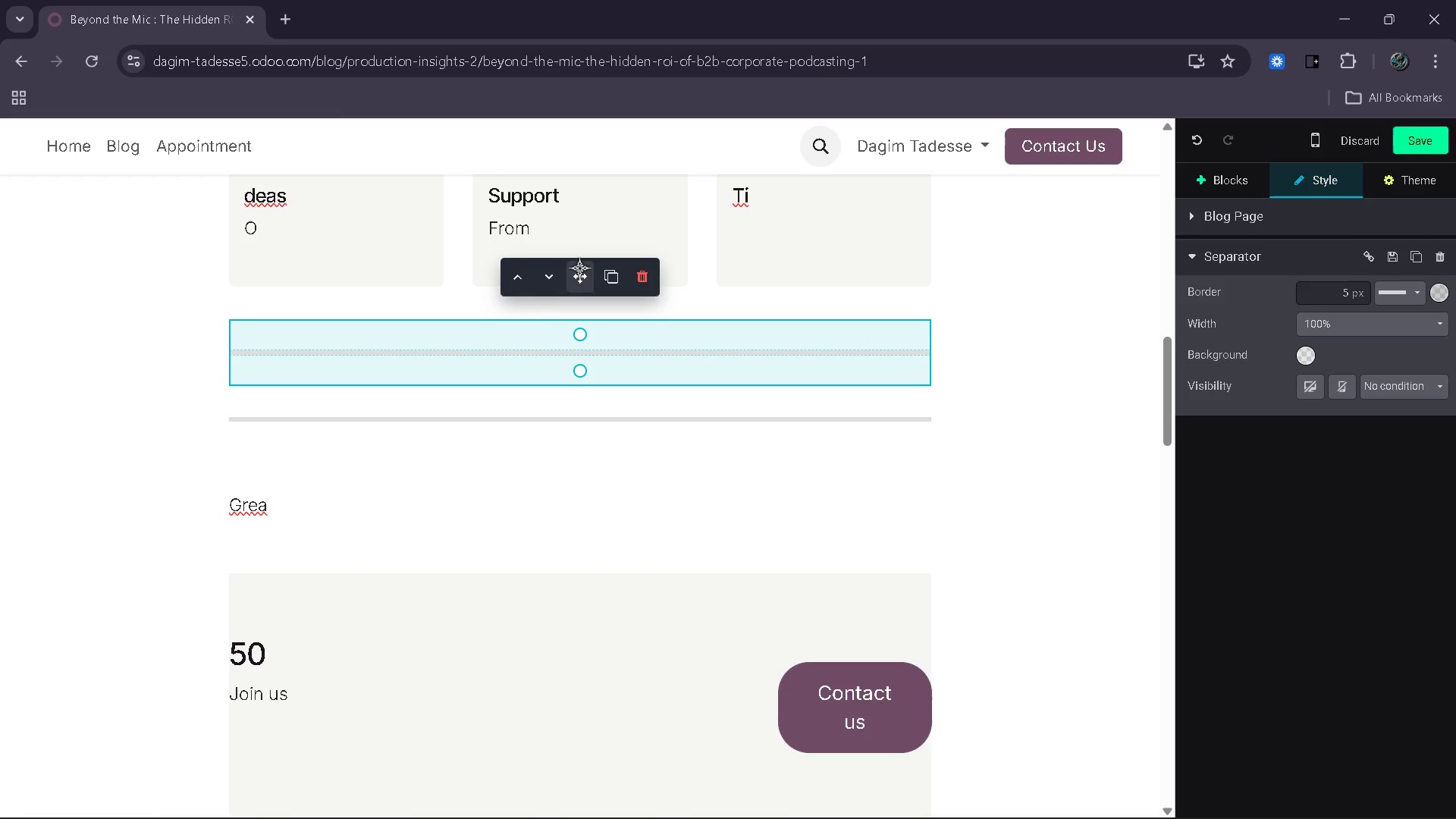 
left_click_drag(start_coordinate=[579, 268], to_coordinate=[525, 563])
 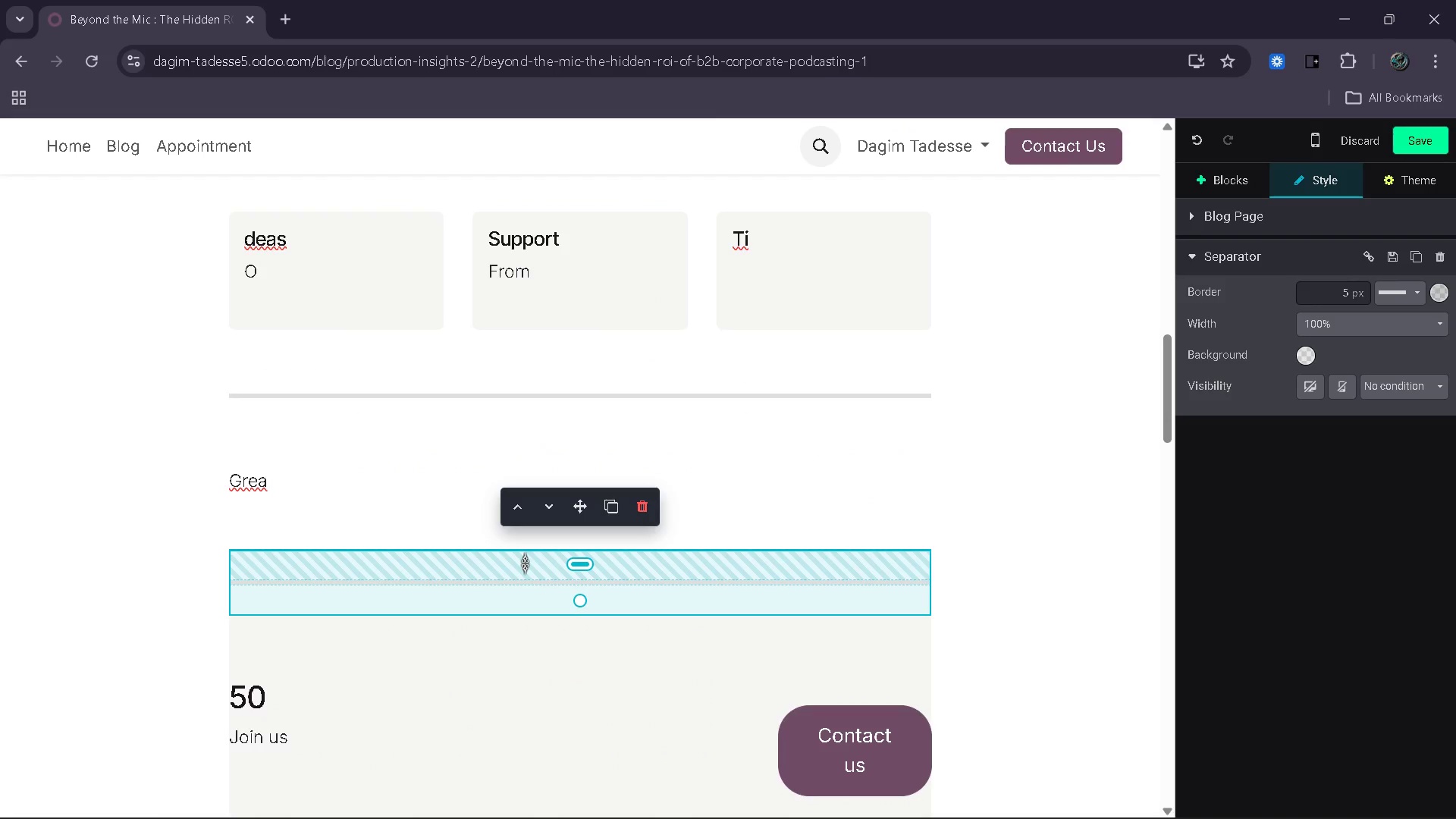 
scroll: coordinate [525, 563], scroll_direction: down, amount: 2.0
 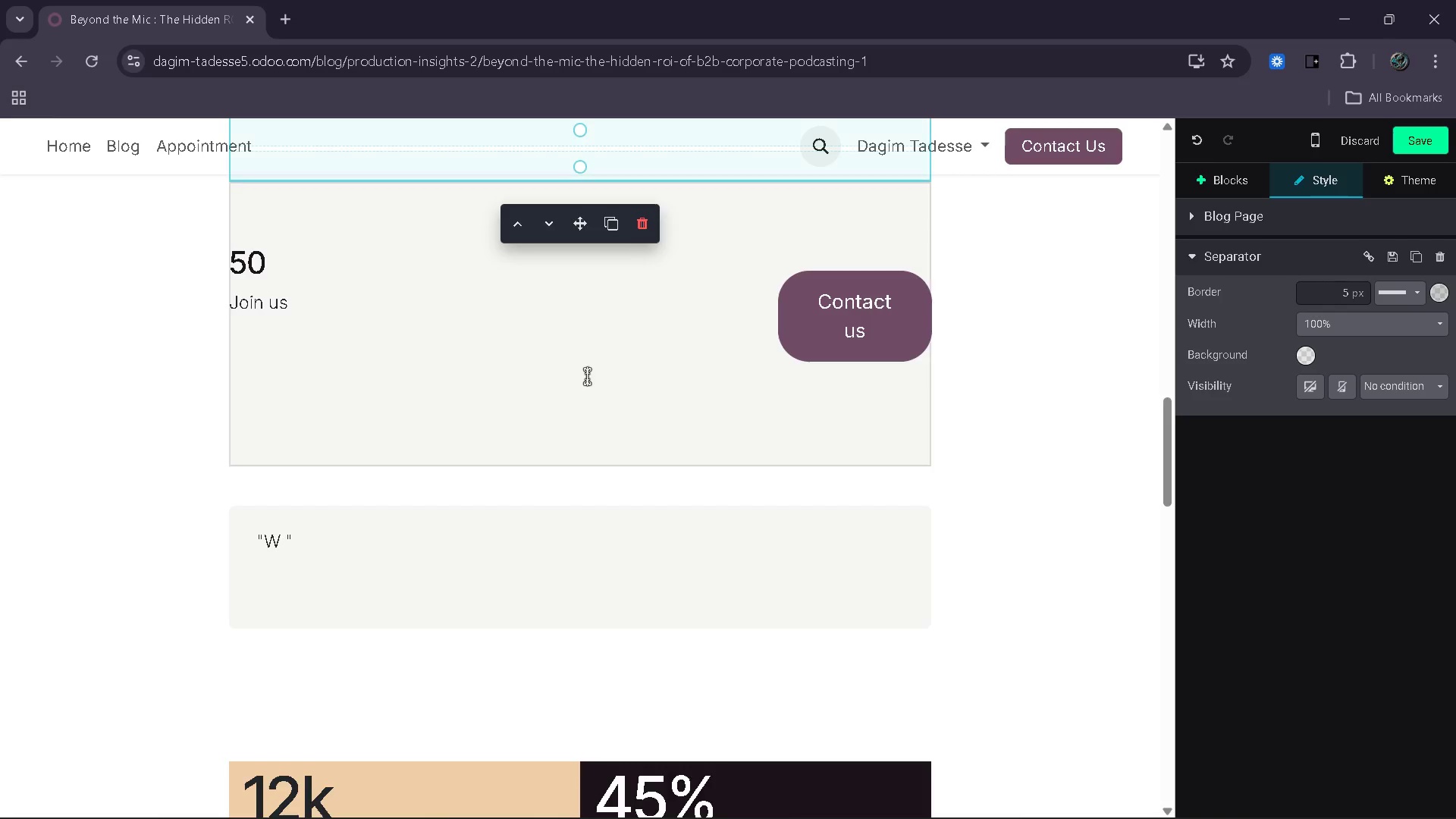 
scroll: coordinate [587, 356], scroll_direction: up, amount: 2.0
 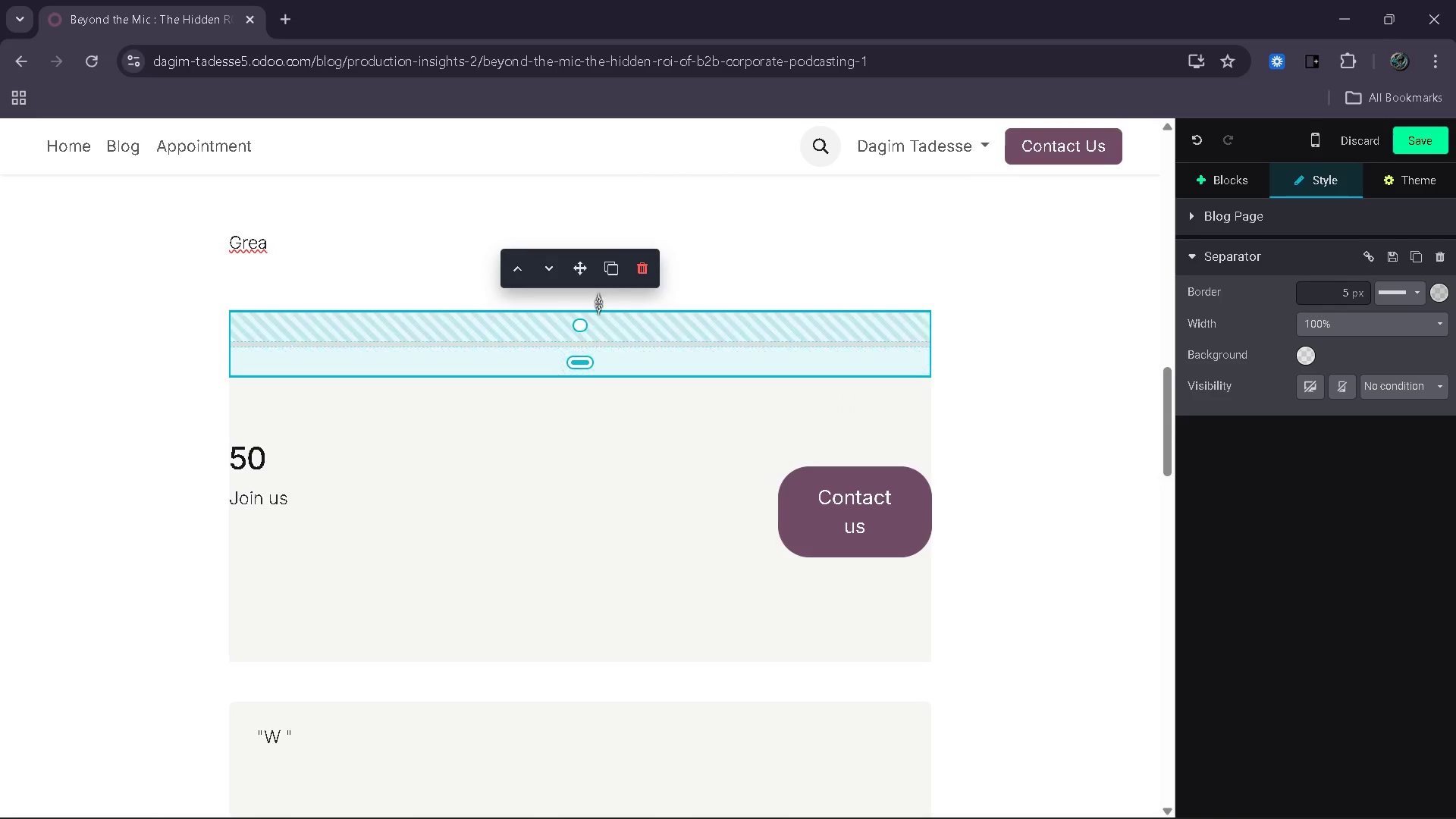 
left_click([604, 272])
 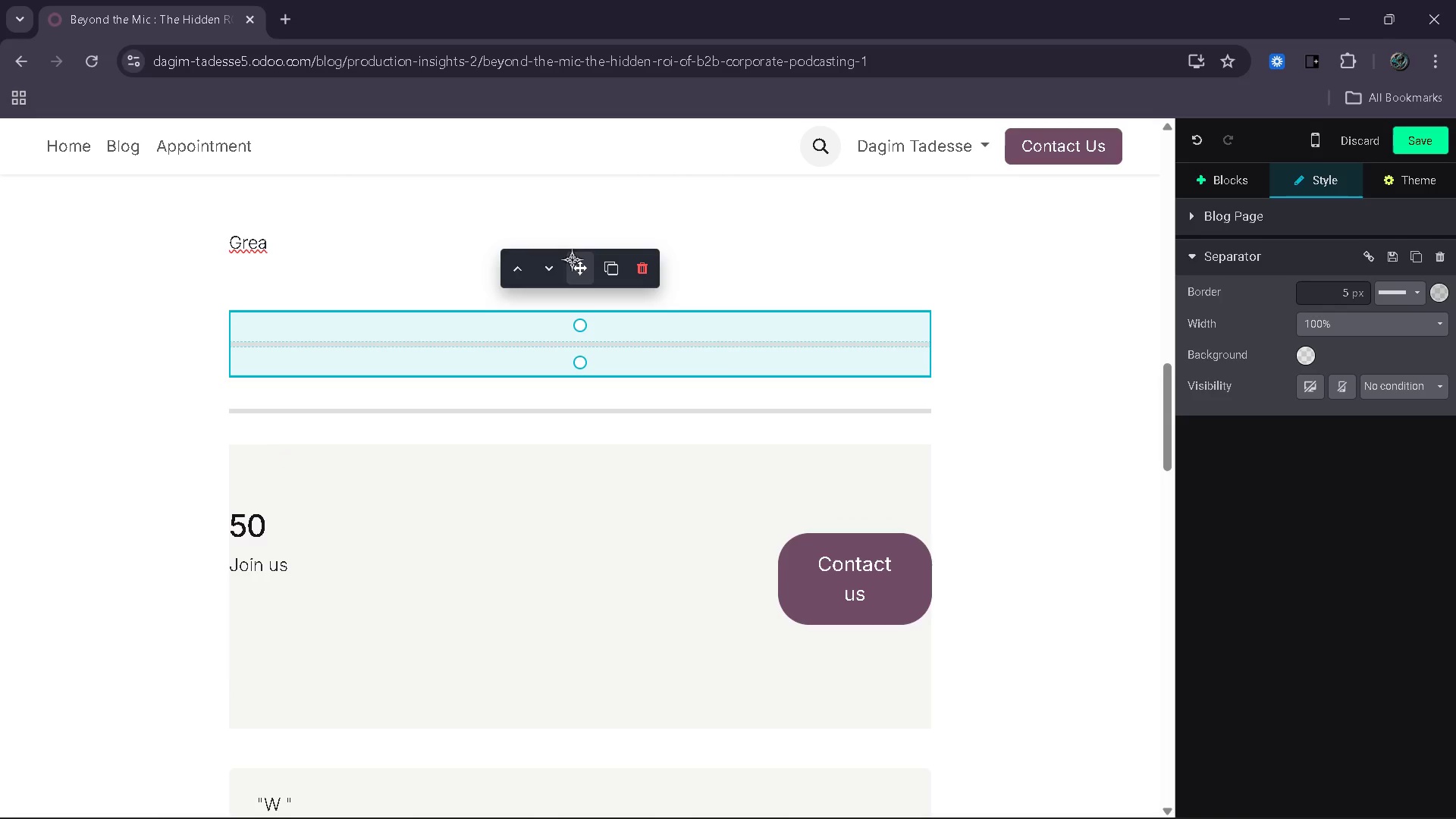 
left_click_drag(start_coordinate=[578, 258], to_coordinate=[539, 742])
 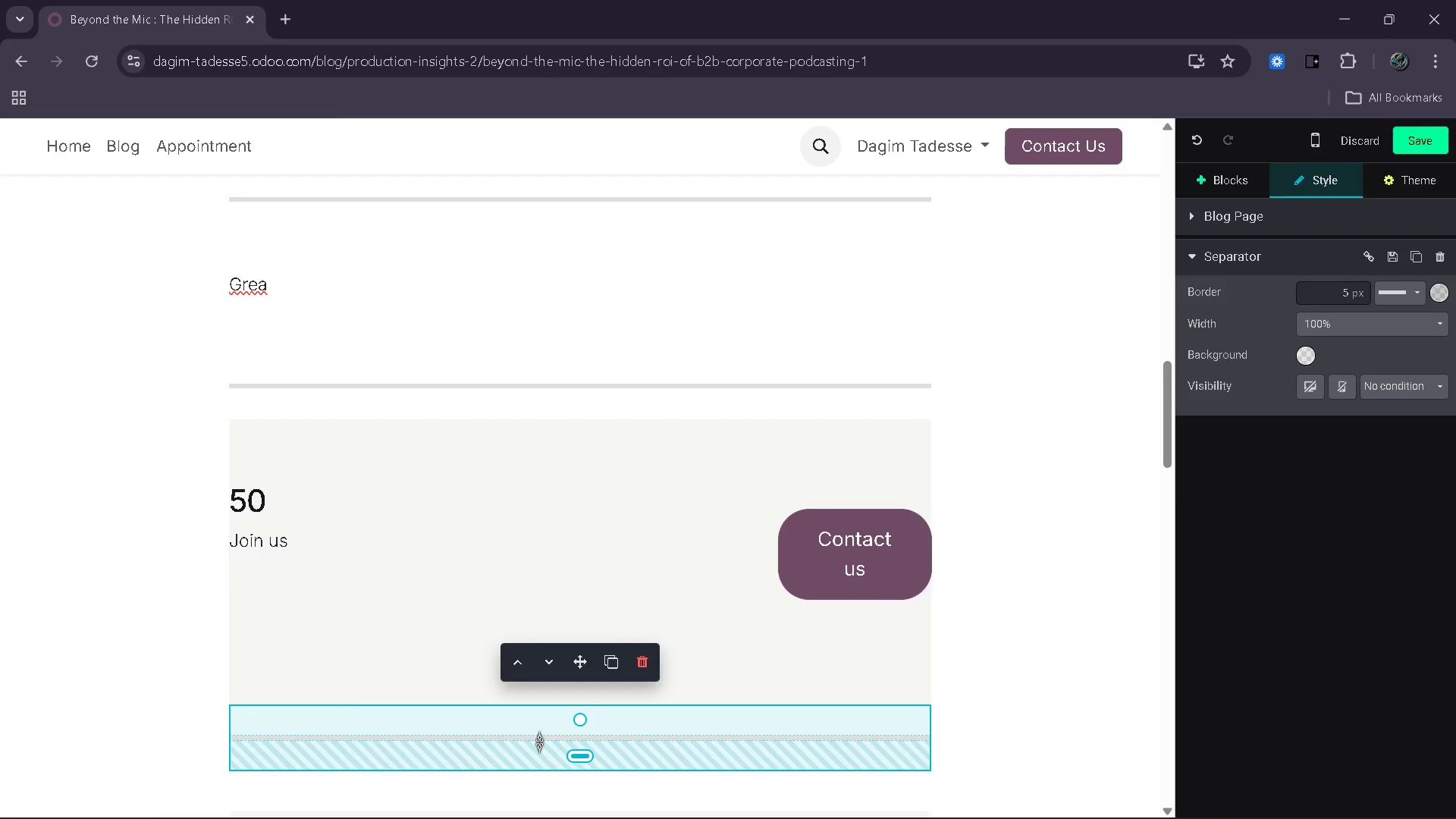 
scroll: coordinate [541, 730], scroll_direction: down, amount: 1.0
 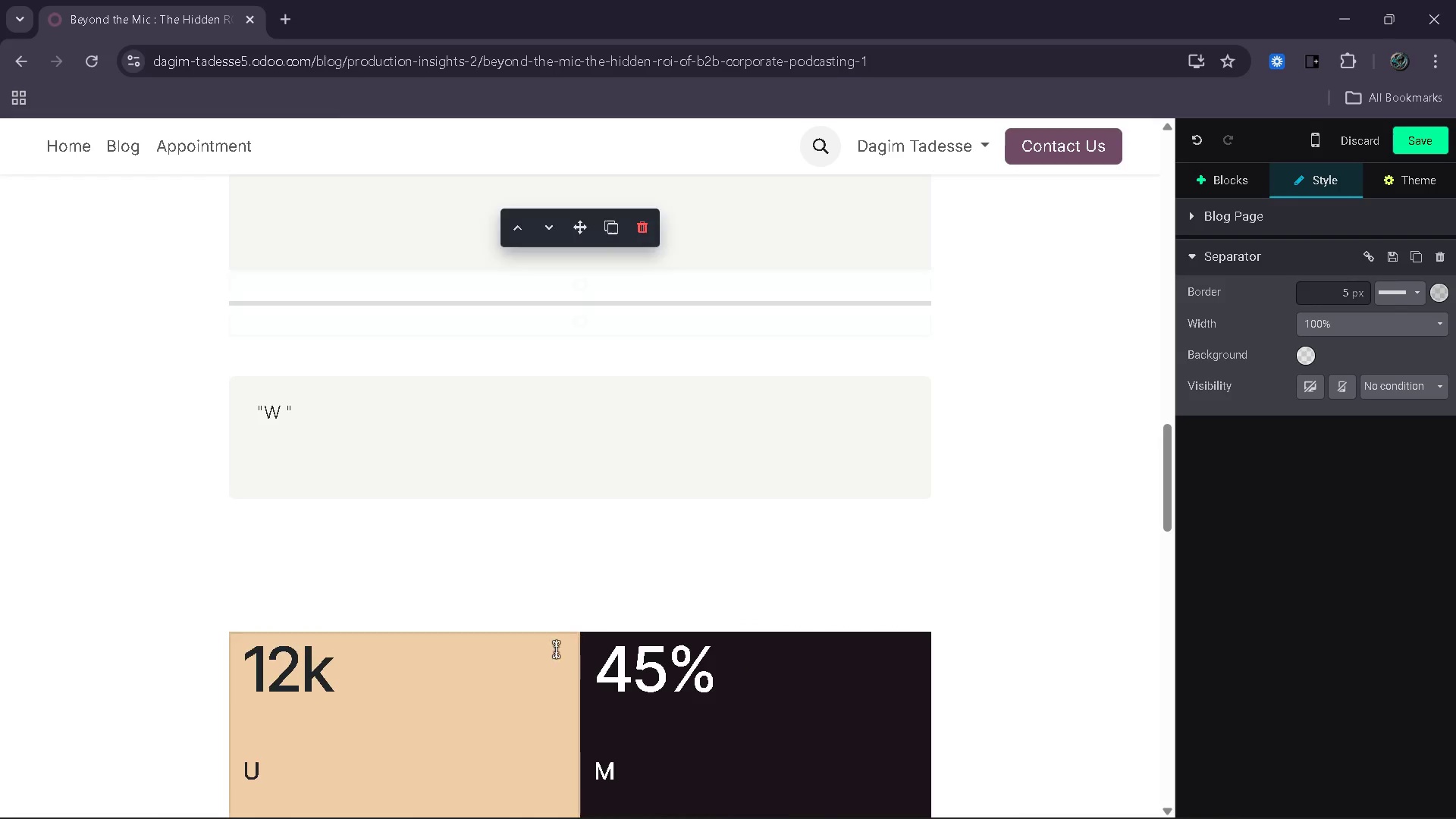 
left_click([564, 491])
 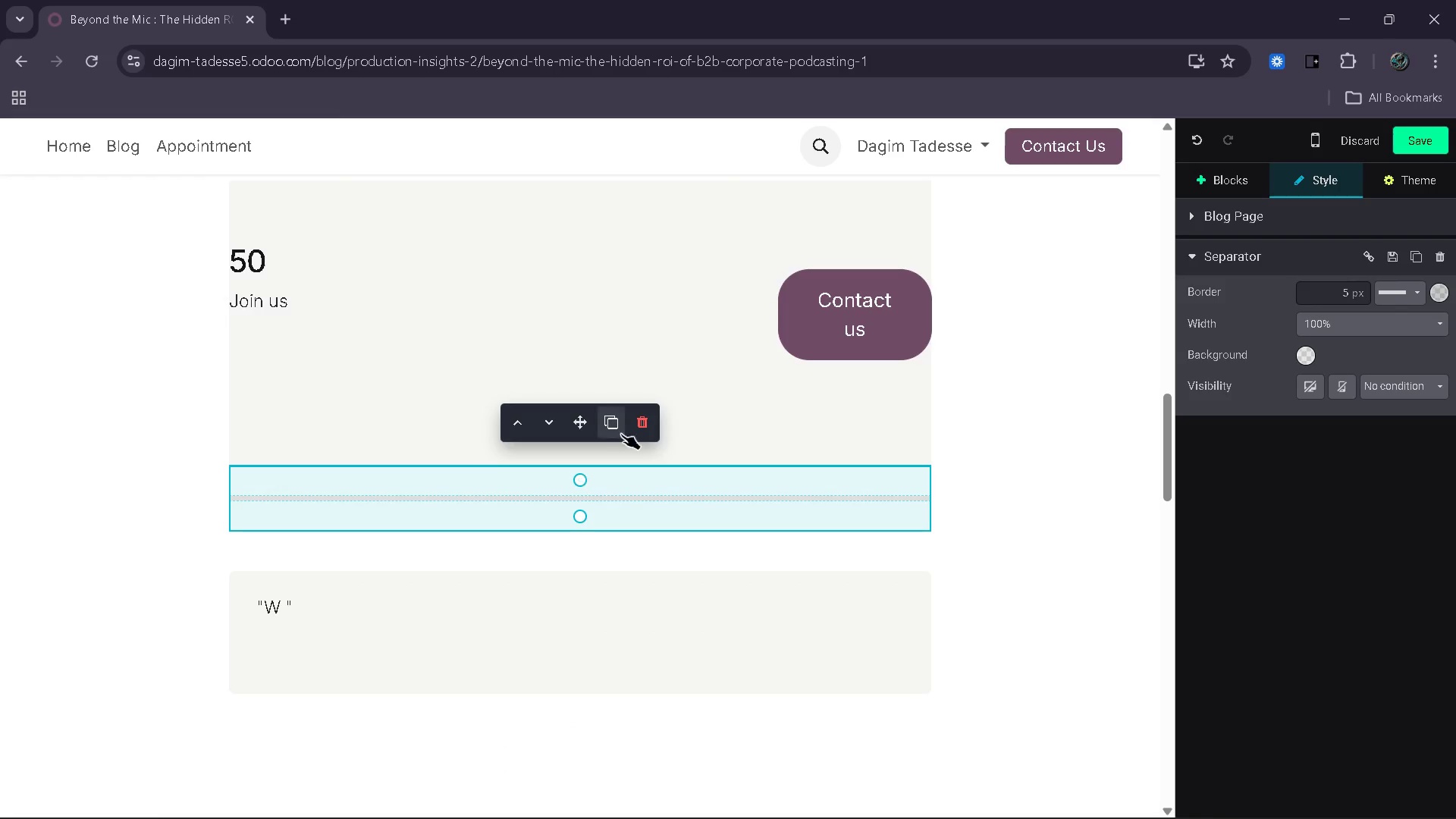 
scroll: coordinate [560, 629], scroll_direction: up, amount: 2.0
 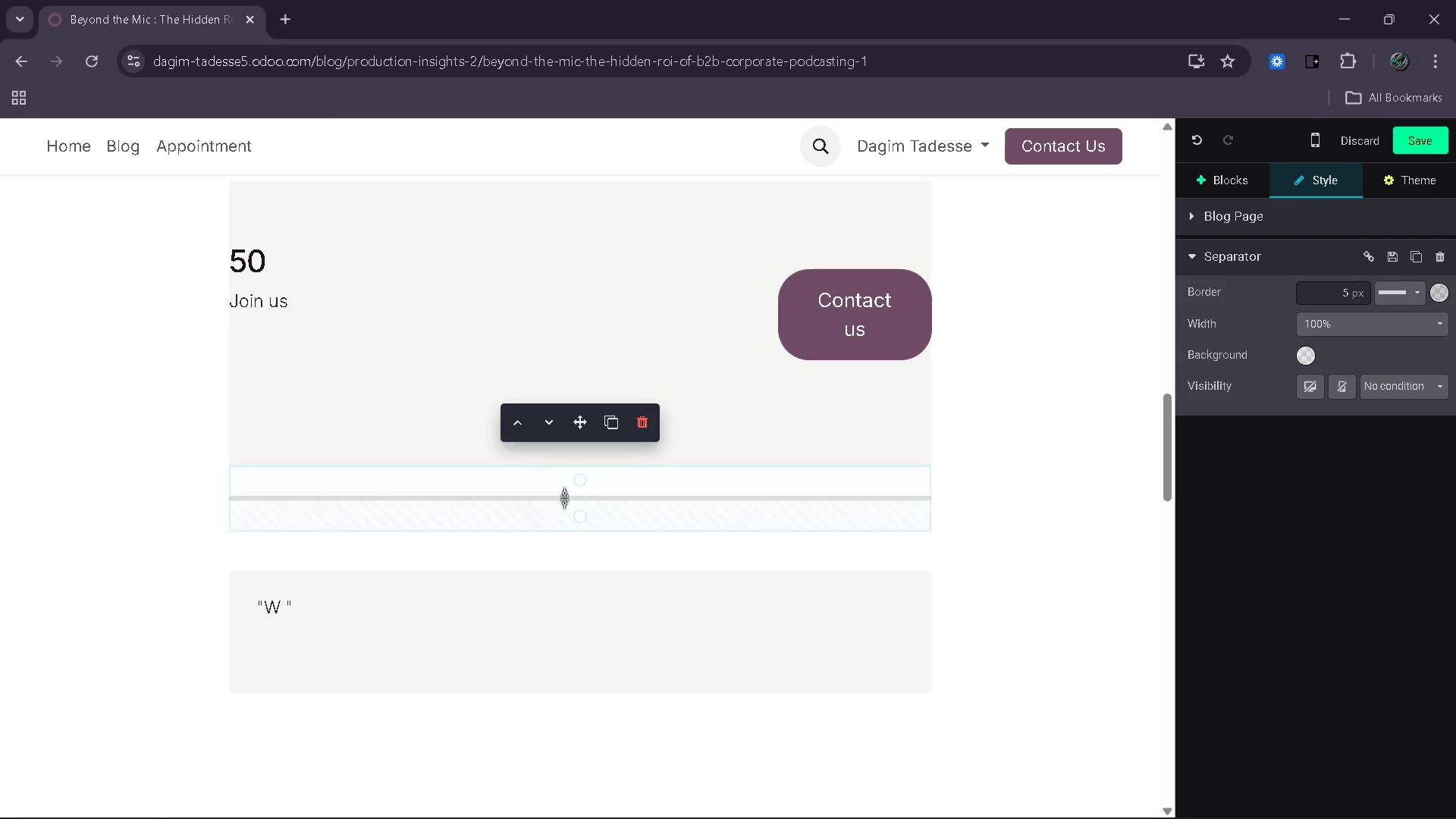 
left_click([620, 433])
 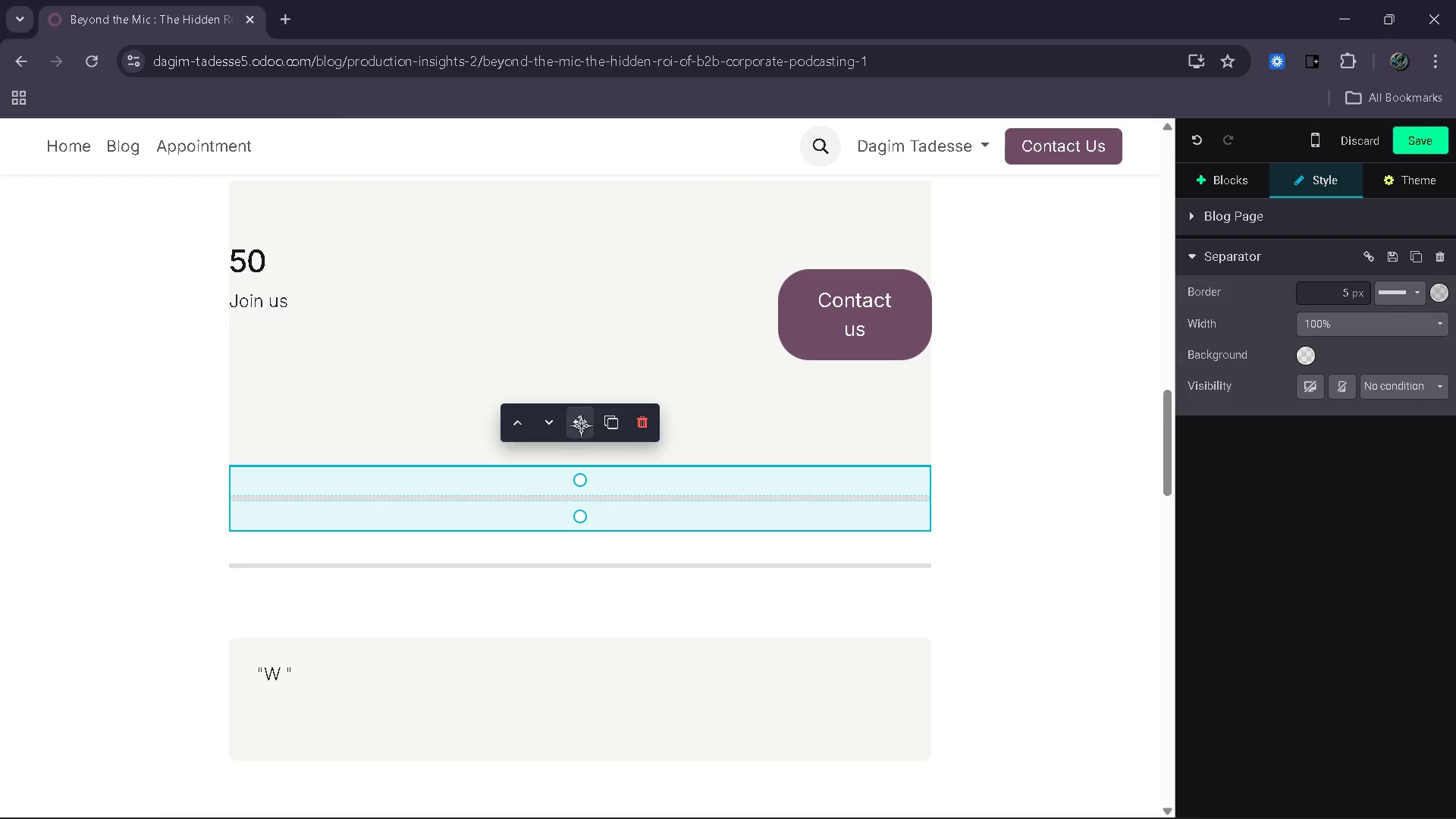 
left_click_drag(start_coordinate=[581, 425], to_coordinate=[592, 587])
 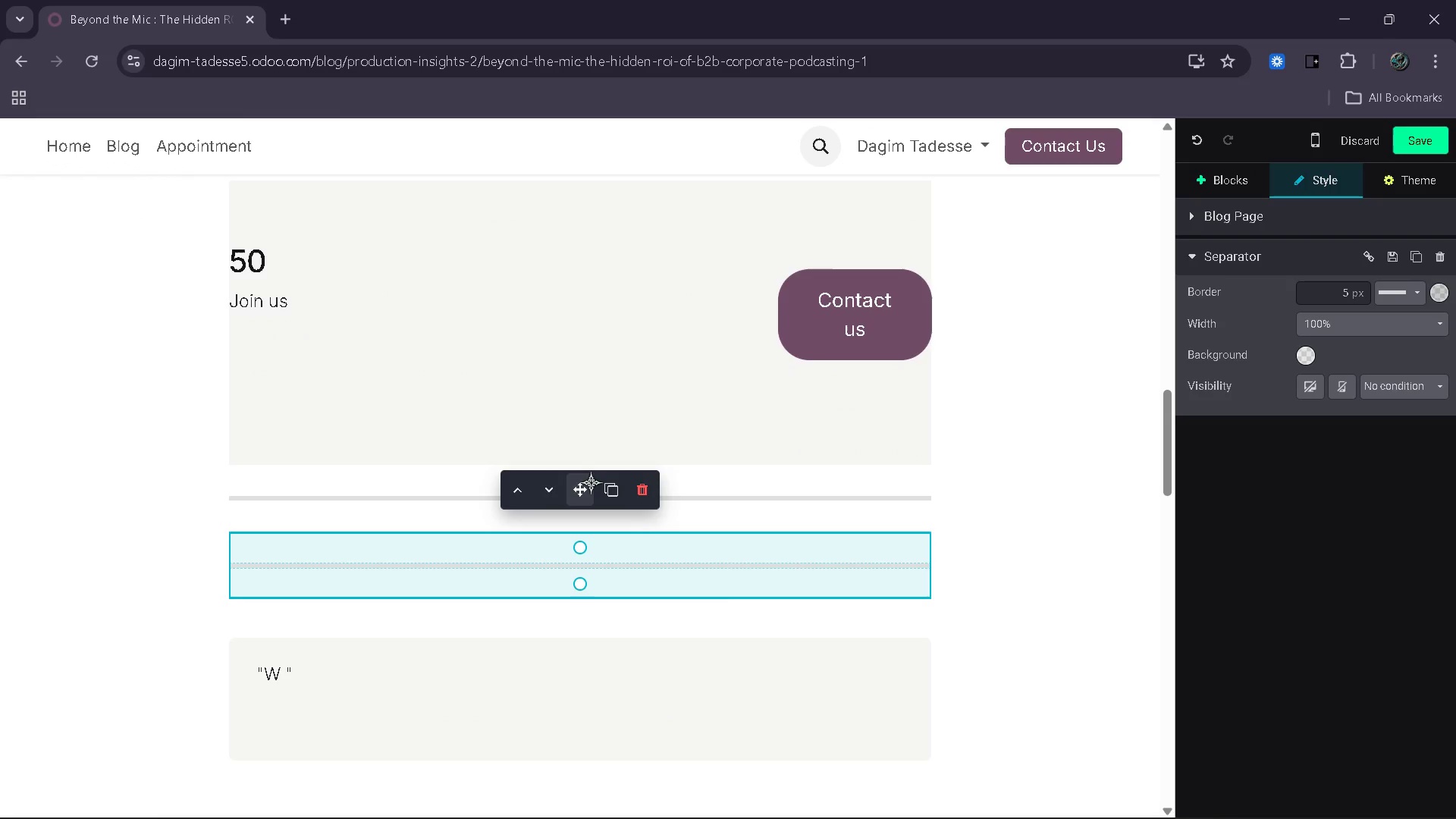 
left_click_drag(start_coordinate=[589, 482], to_coordinate=[587, 579])
 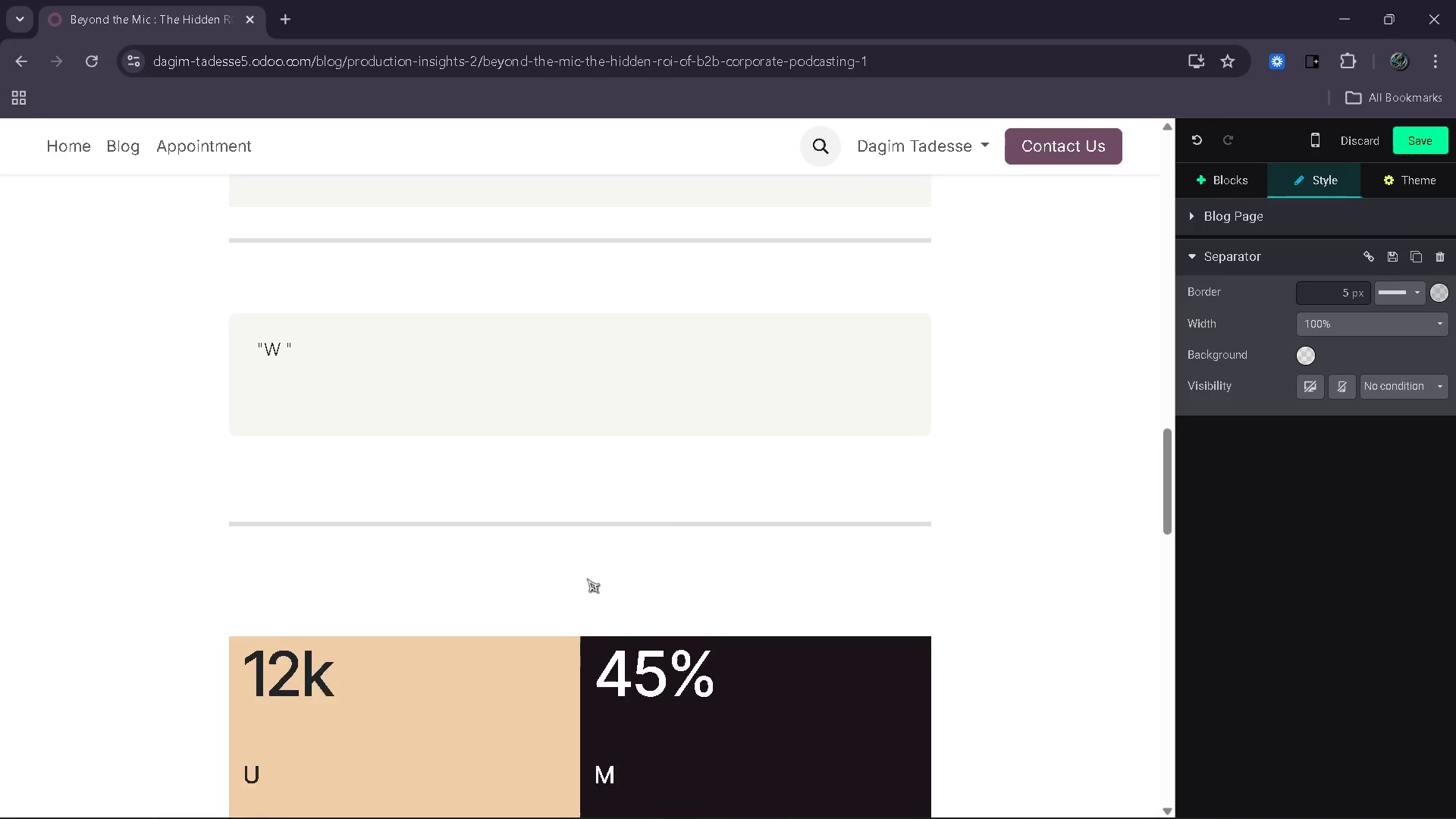 
scroll: coordinate [587, 579], scroll_direction: down, amount: 1.0
 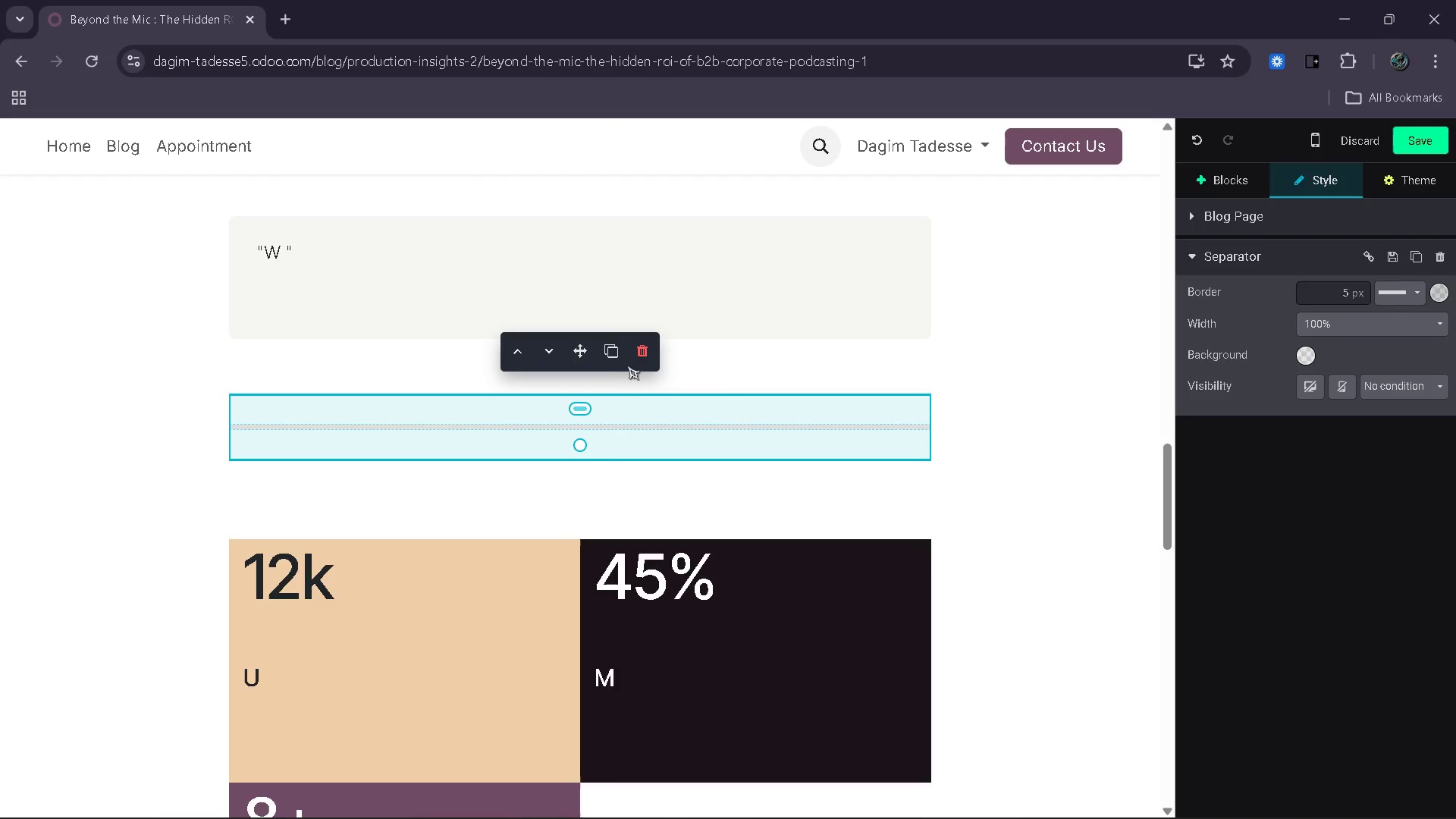 
left_click([624, 360])
 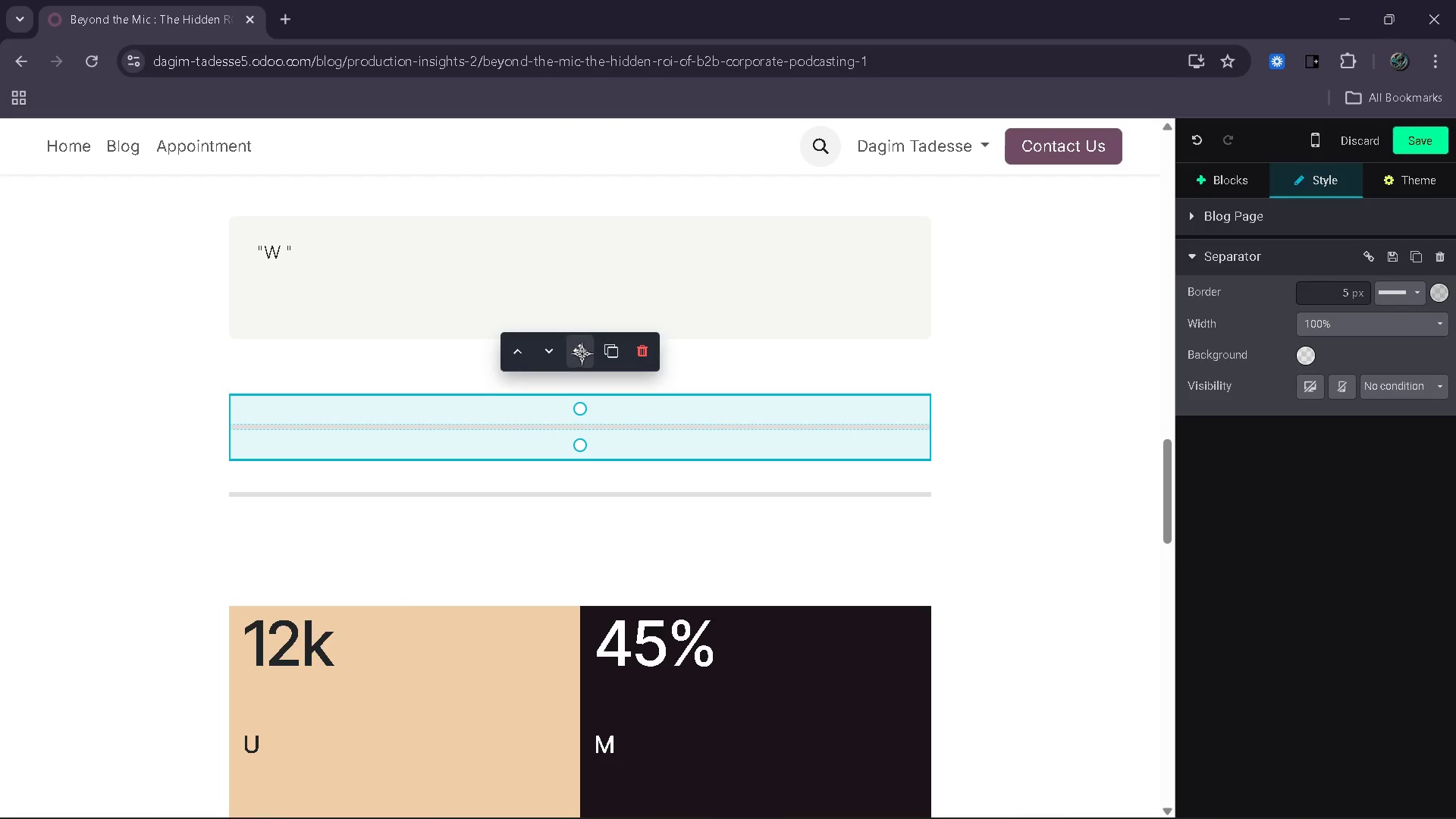 
left_click_drag(start_coordinate=[582, 353], to_coordinate=[573, 563])
 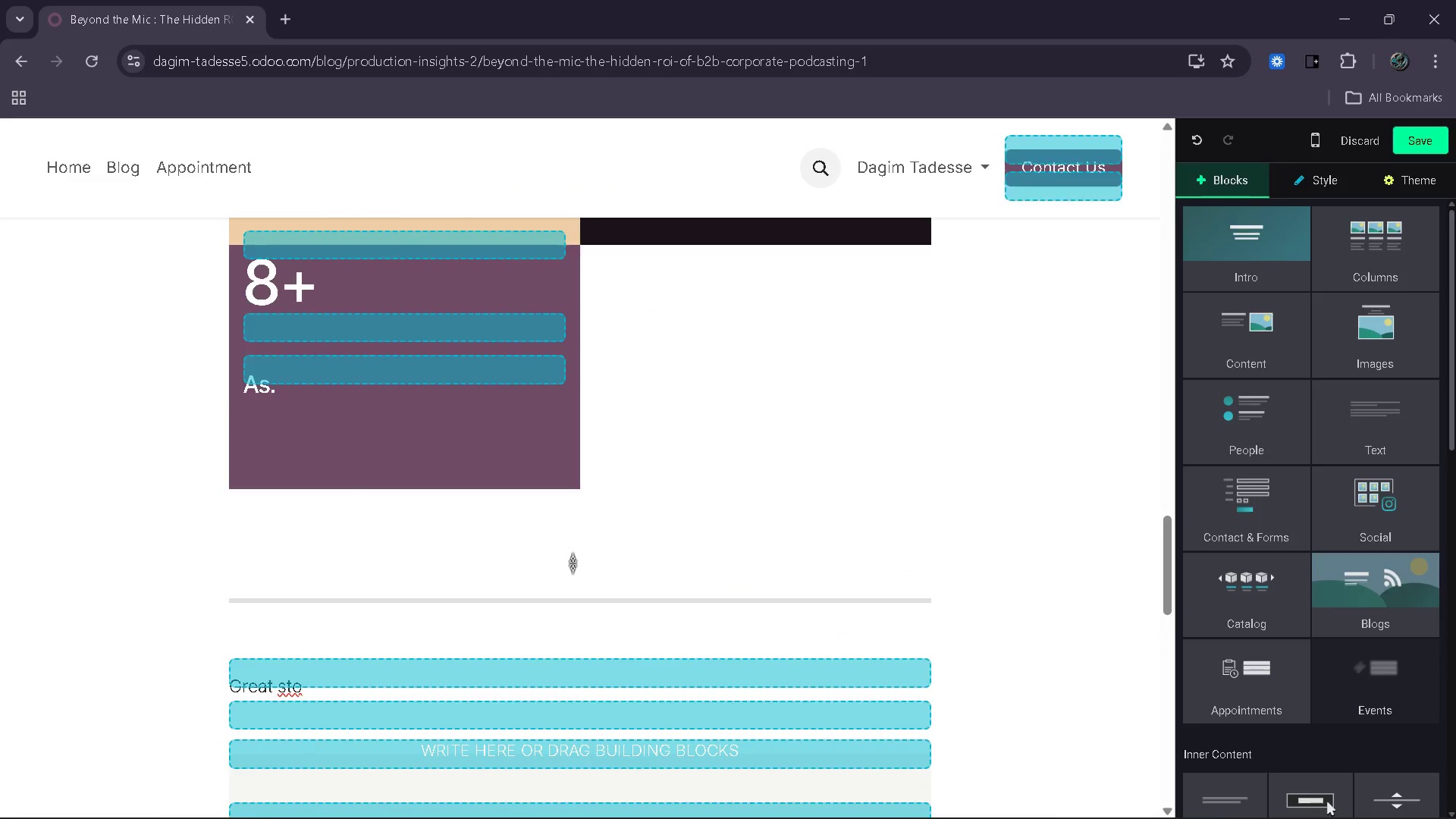 
left_click([573, 563])
 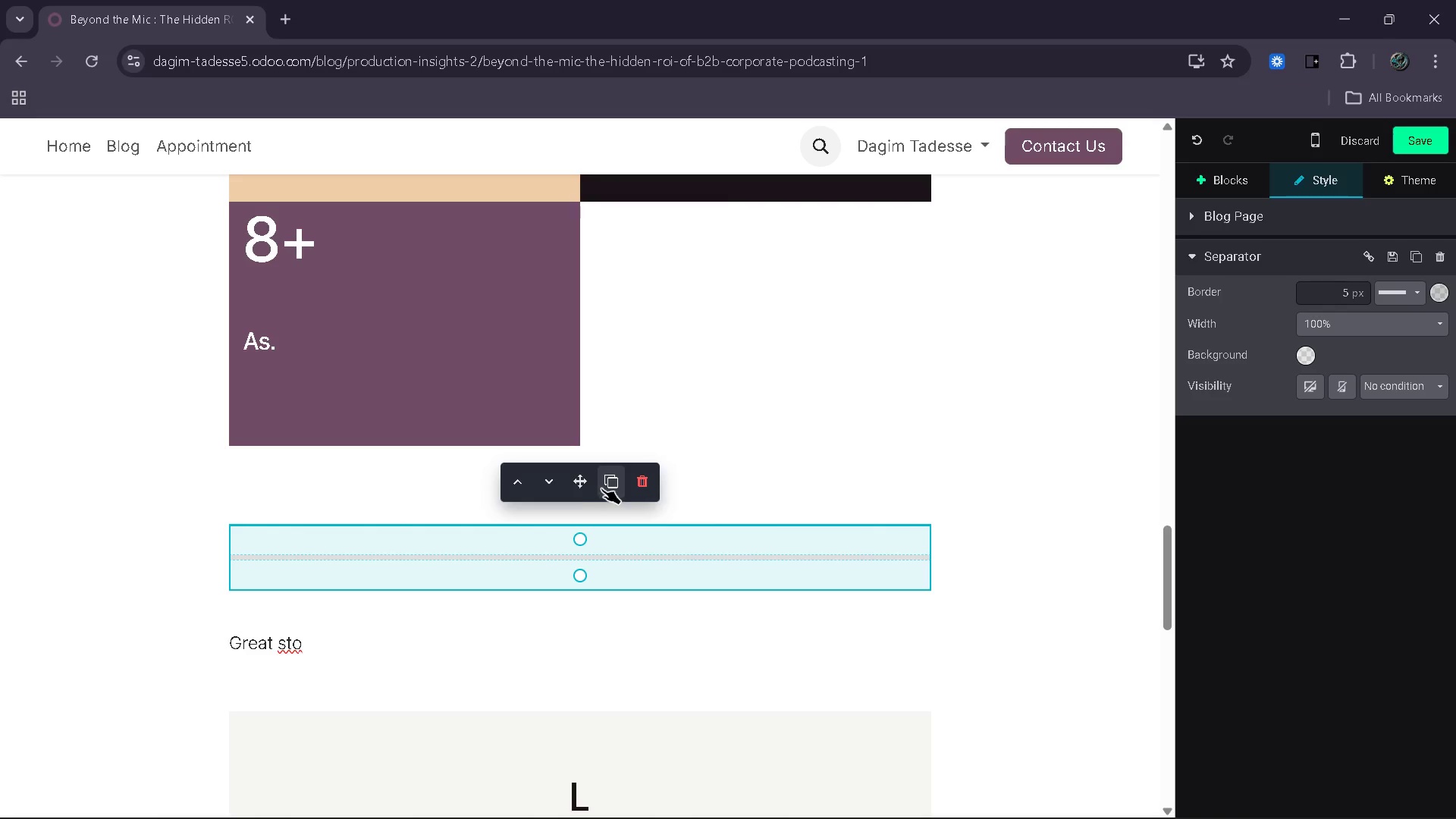 
left_click([601, 488])
 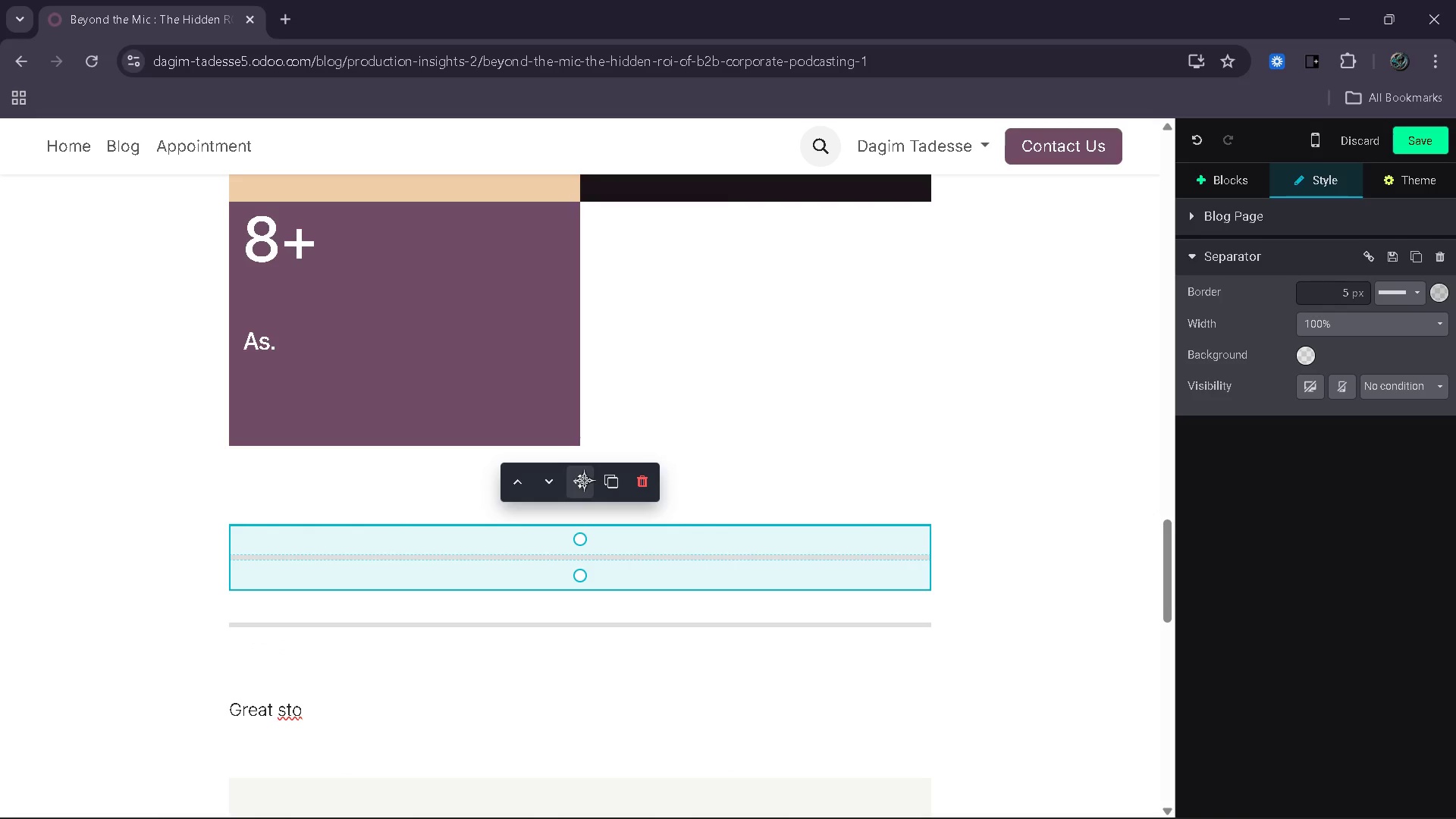 
left_click_drag(start_coordinate=[584, 480], to_coordinate=[571, 745])
 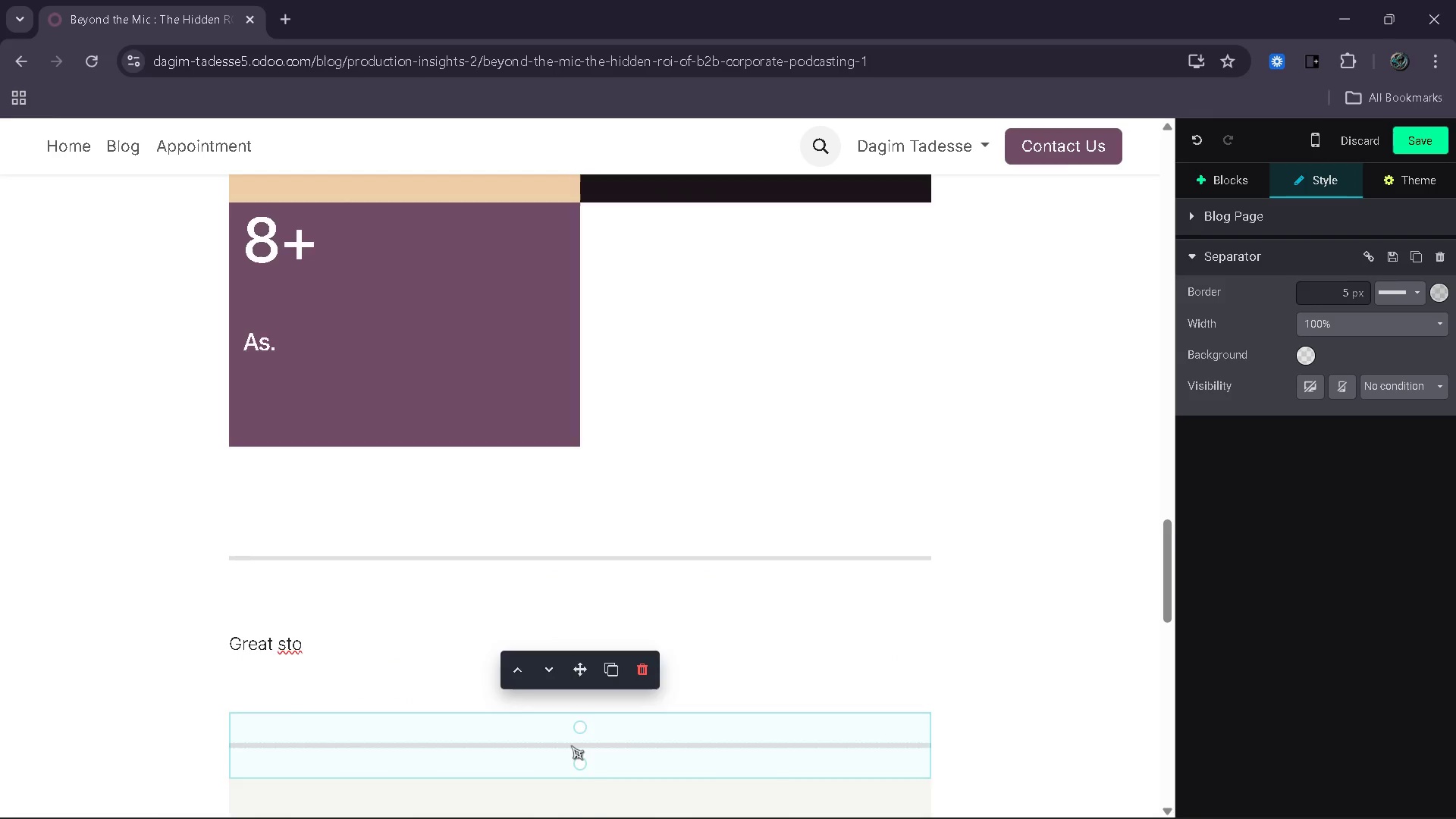 
scroll: coordinate [571, 745], scroll_direction: down, amount: 4.0
 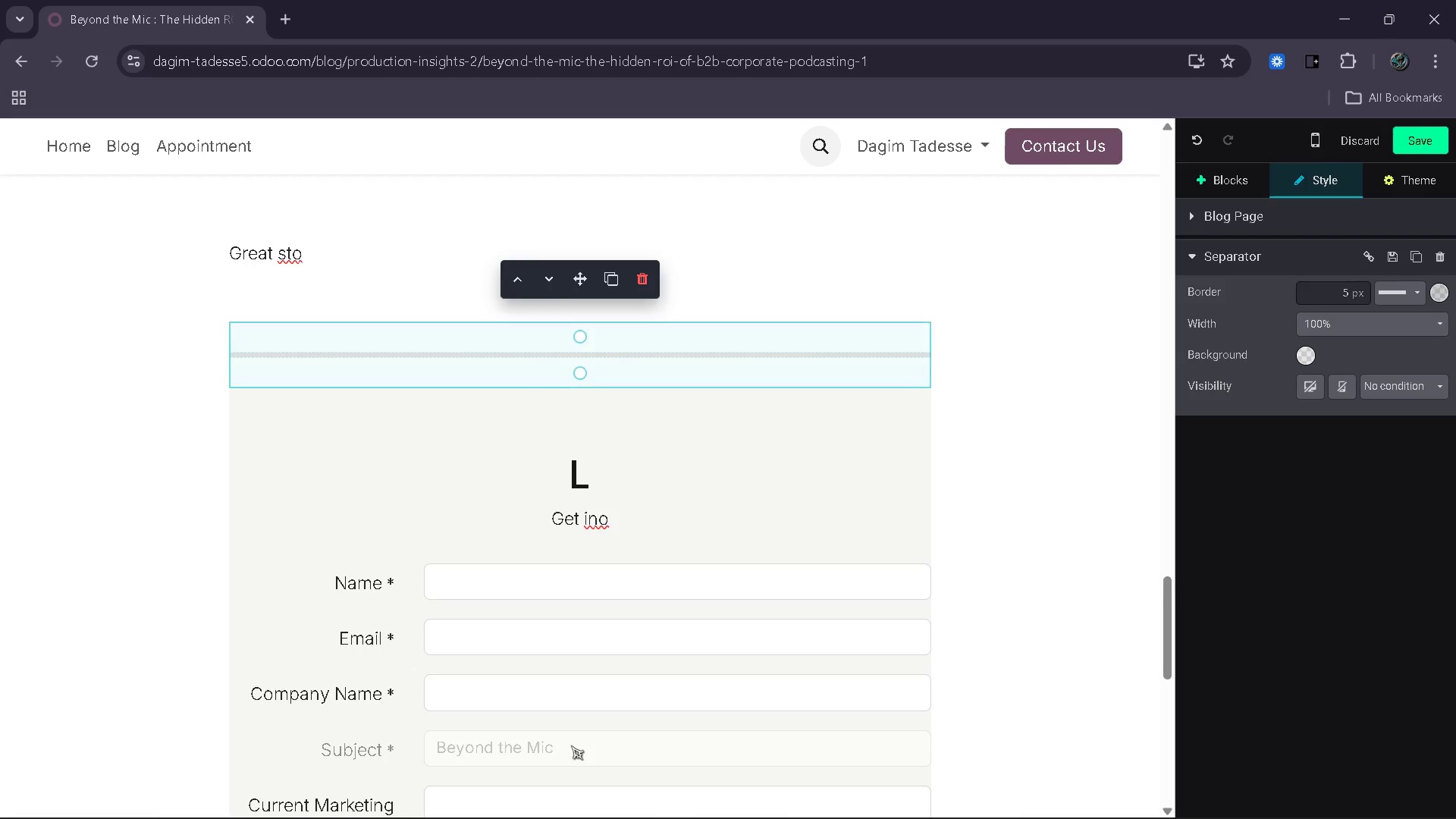 
scroll: coordinate [571, 745], scroll_direction: up, amount: 1.0
 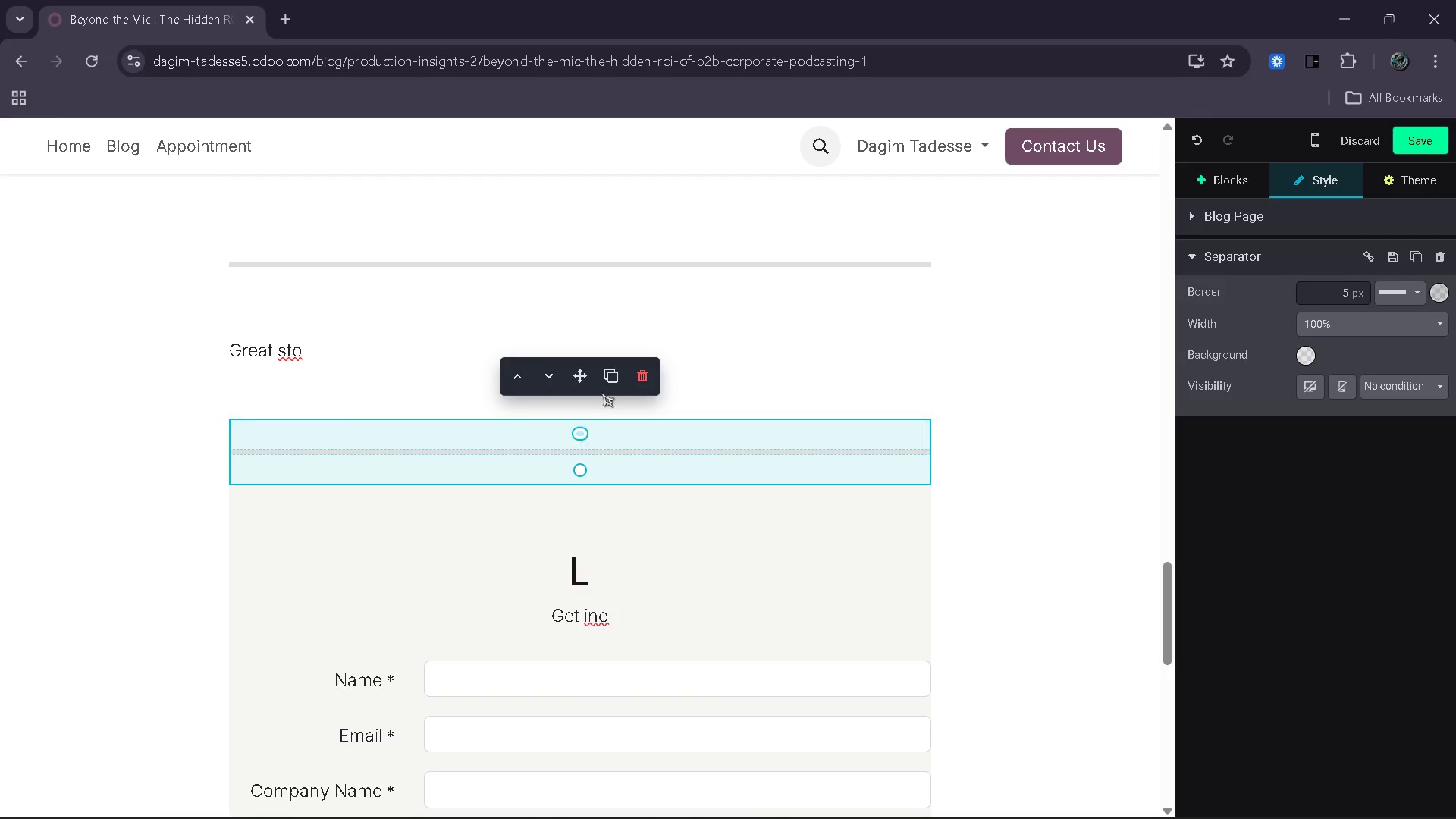 
left_click([607, 385])
 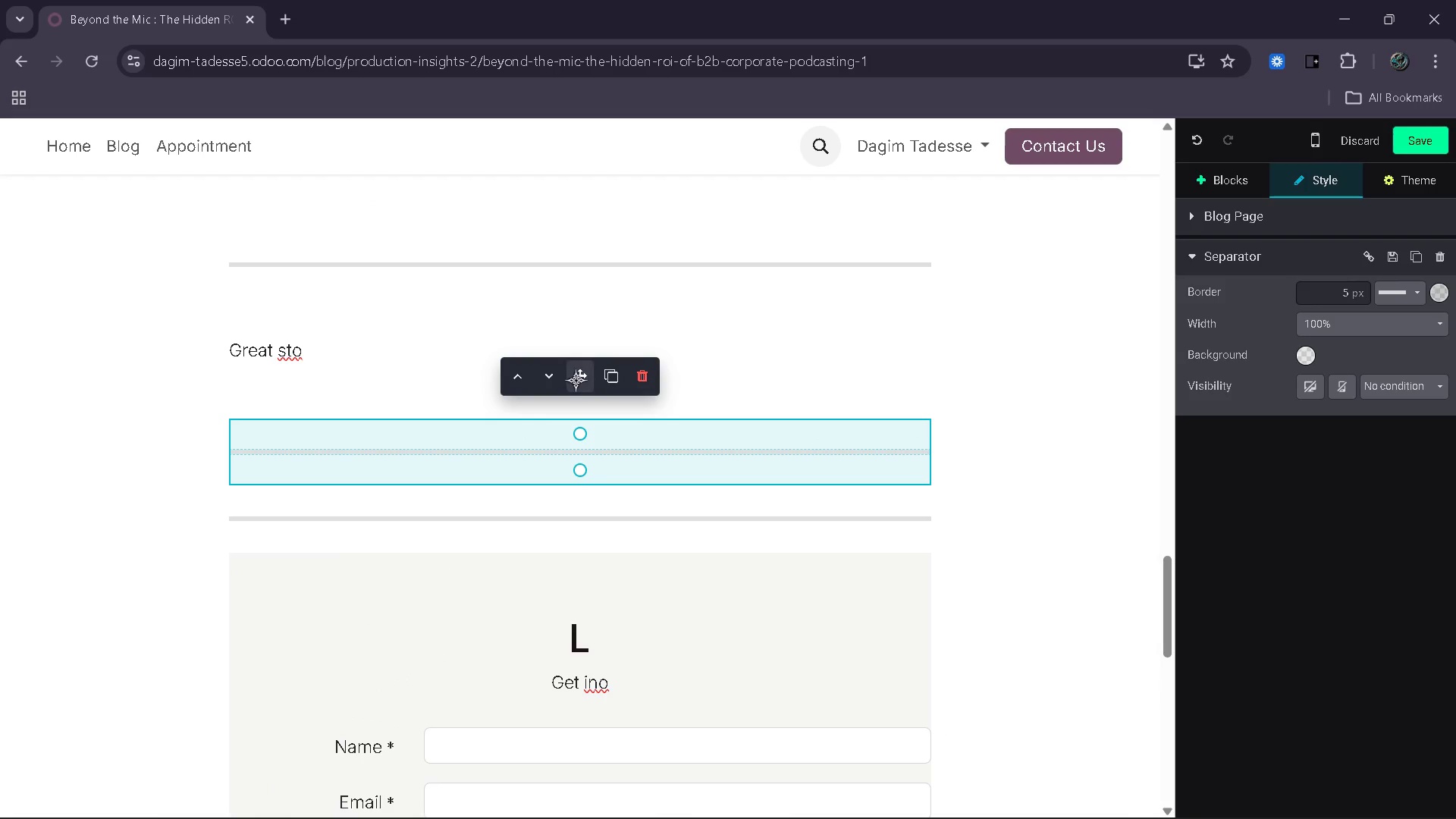 
left_click_drag(start_coordinate=[576, 380], to_coordinate=[560, 597])
 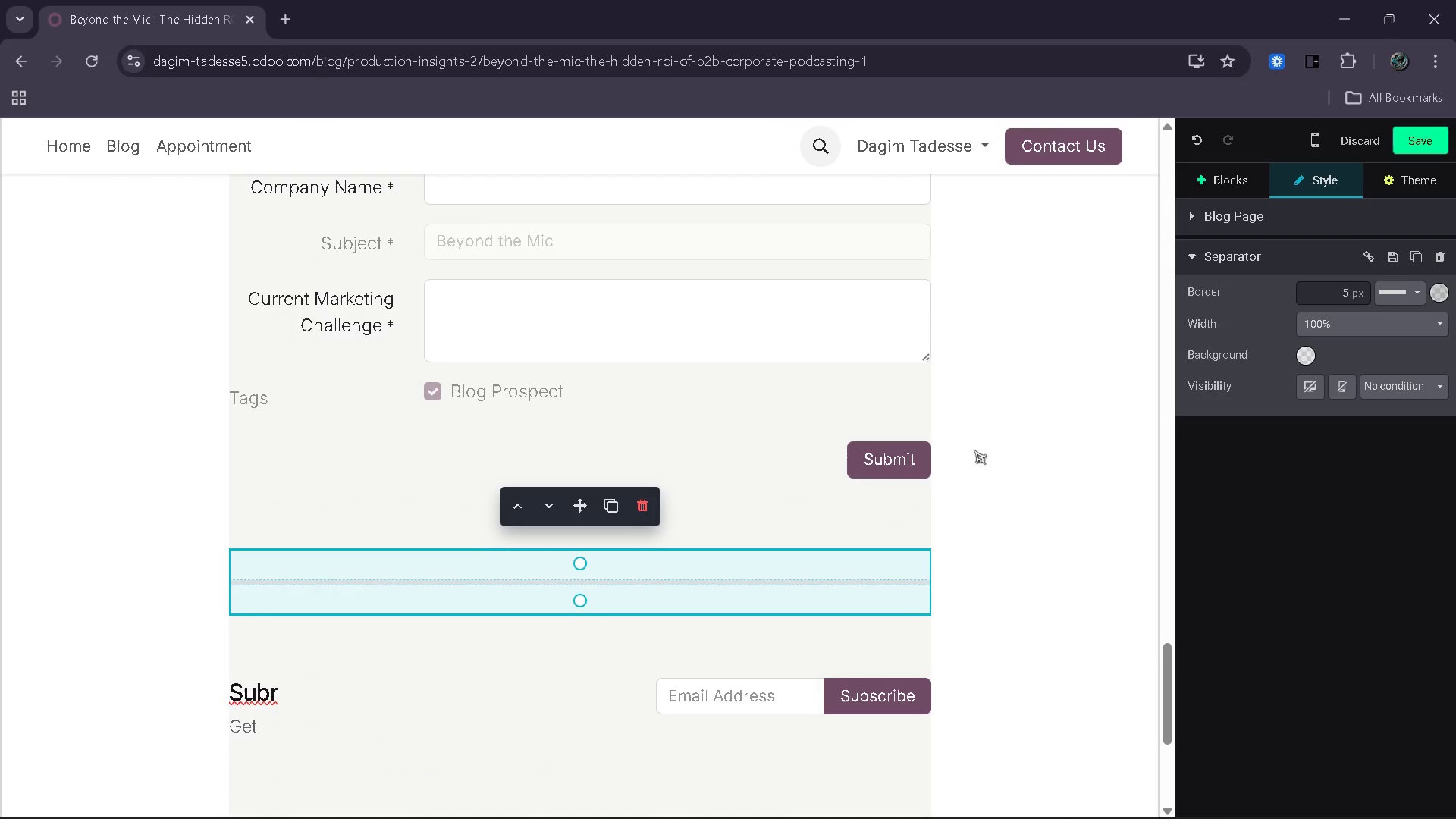 
left_click([980, 453])
 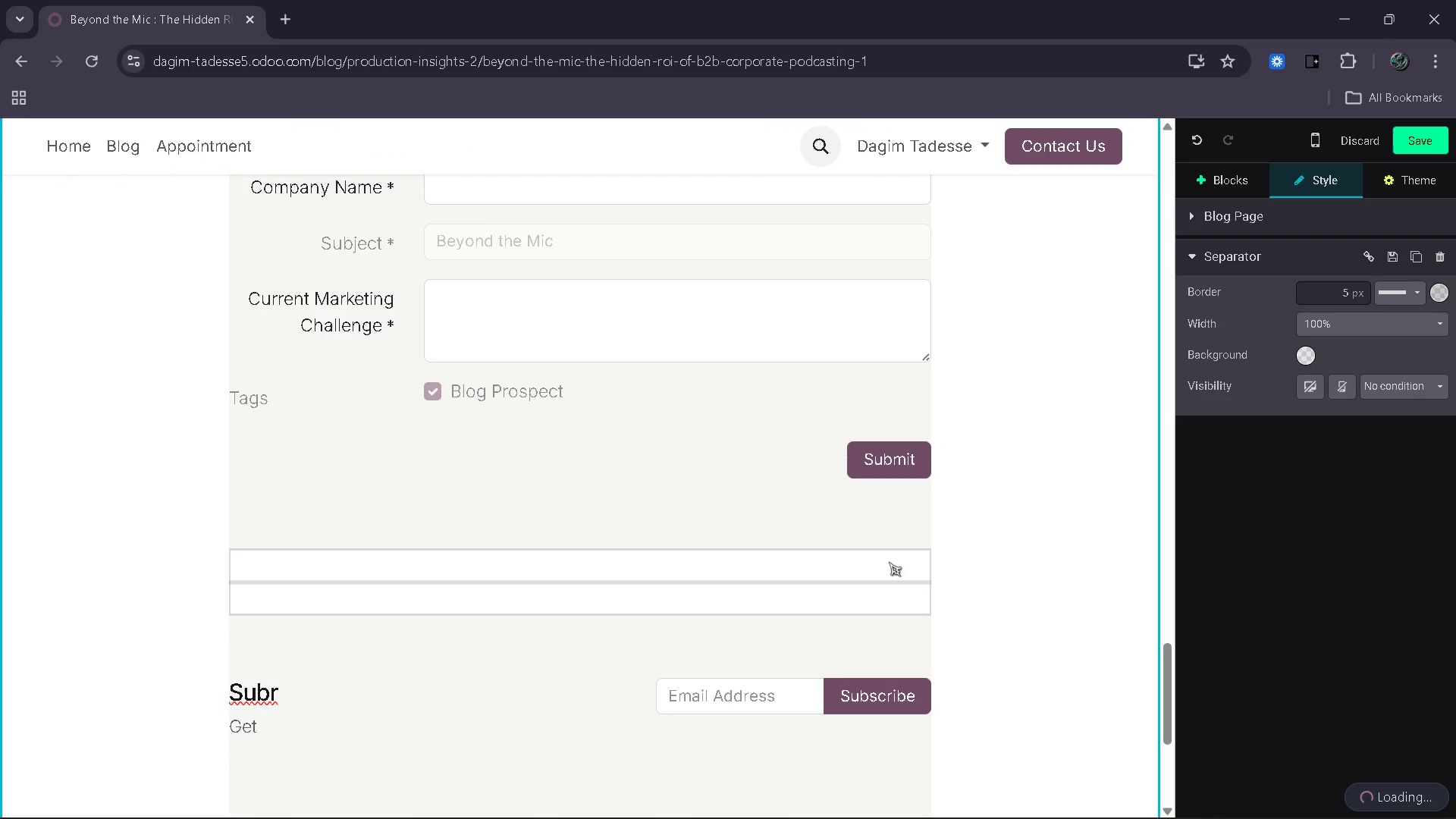 
scroll: coordinate [889, 562], scroll_direction: up, amount: 36.0
 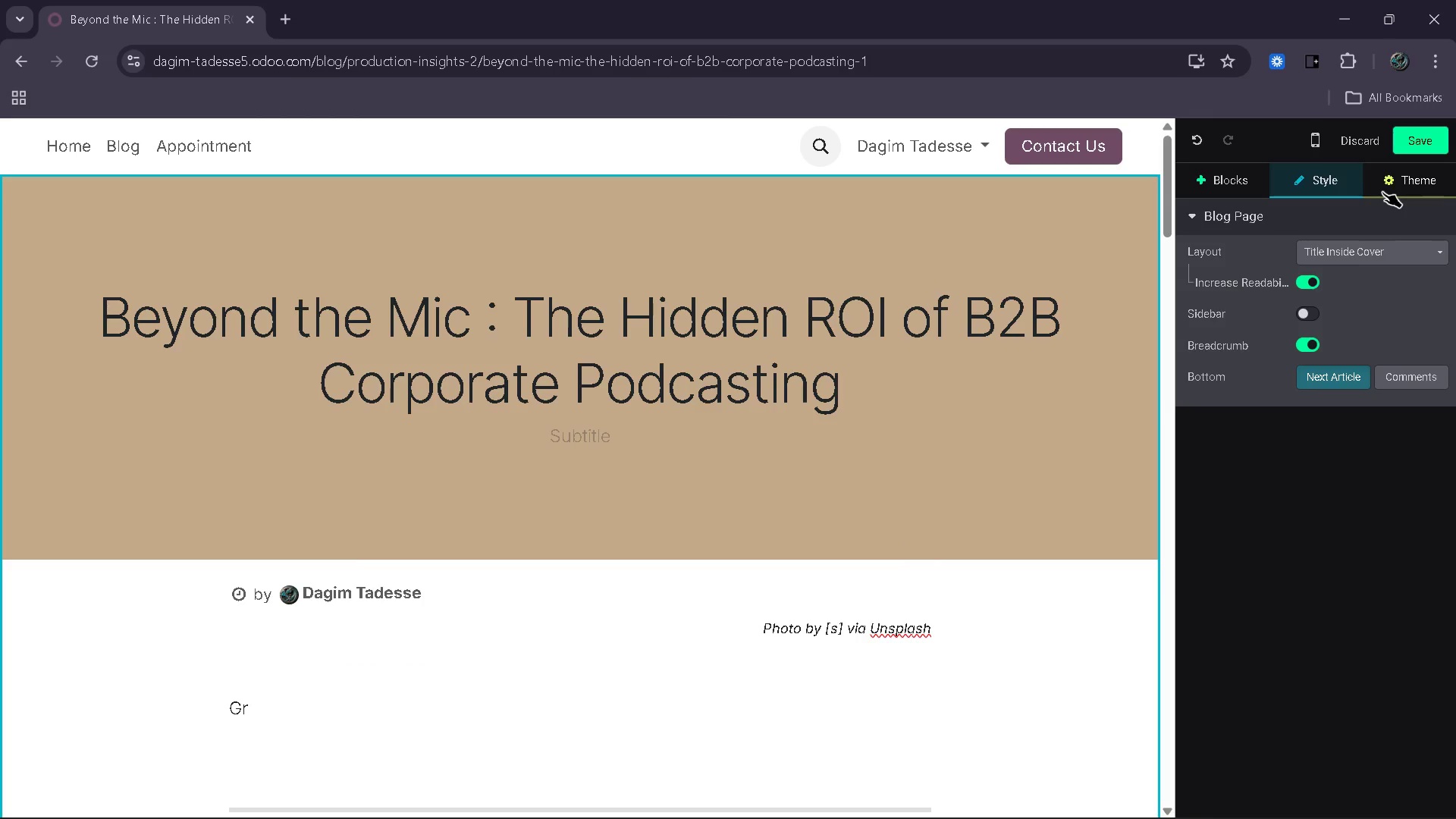 
left_click([1413, 177])
 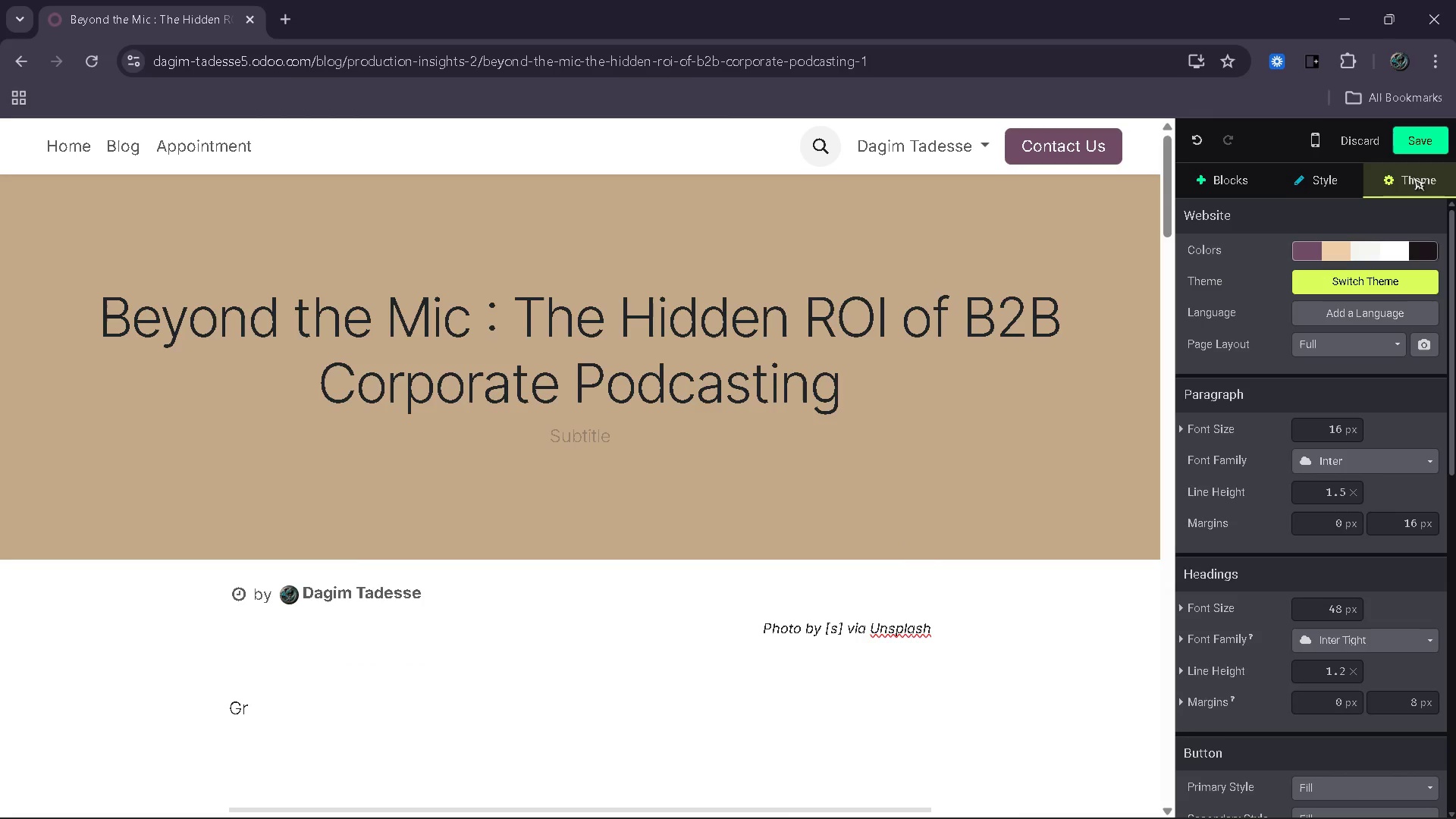 
wait(9.44)
 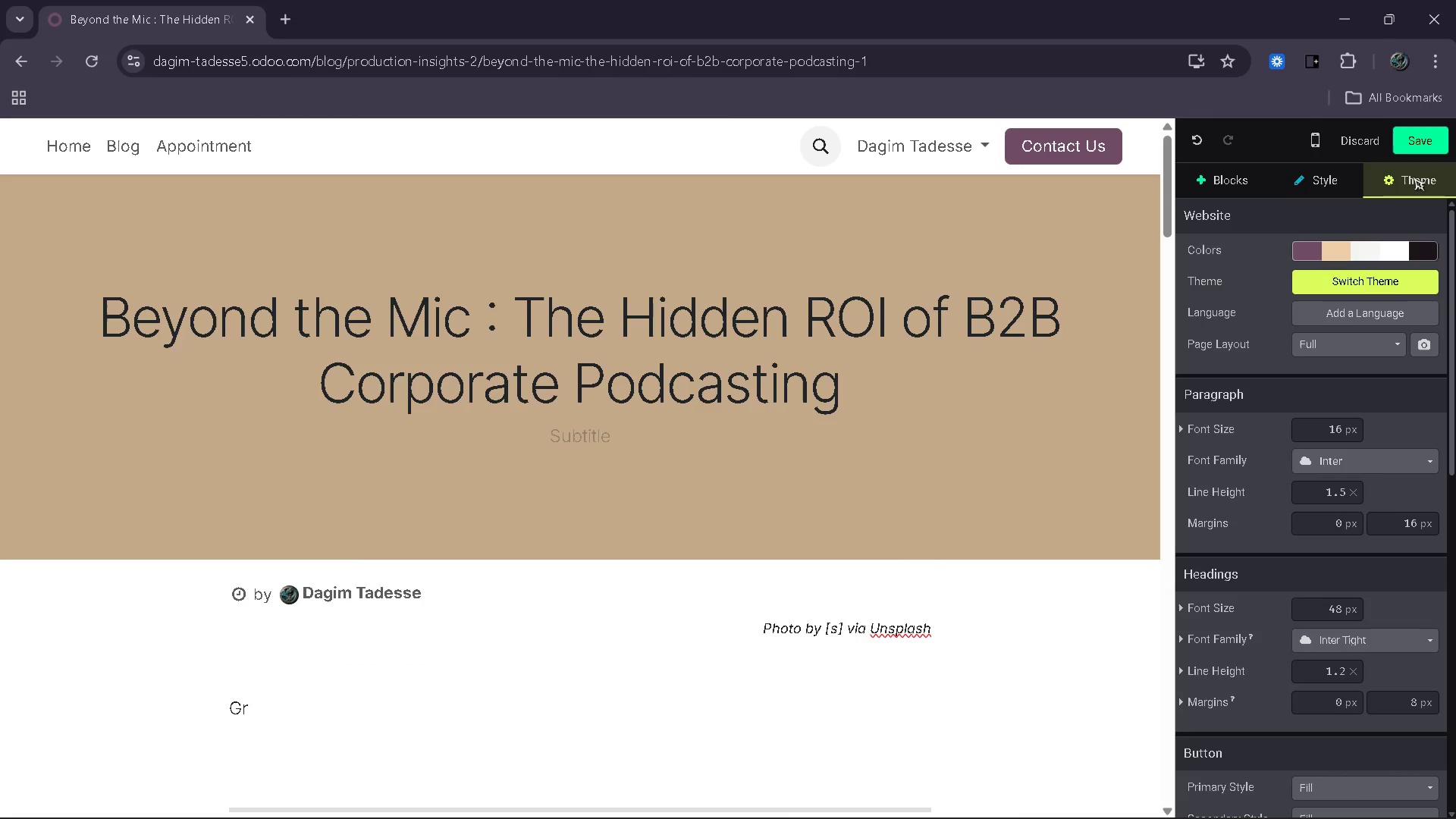 
left_click([1350, 463])
 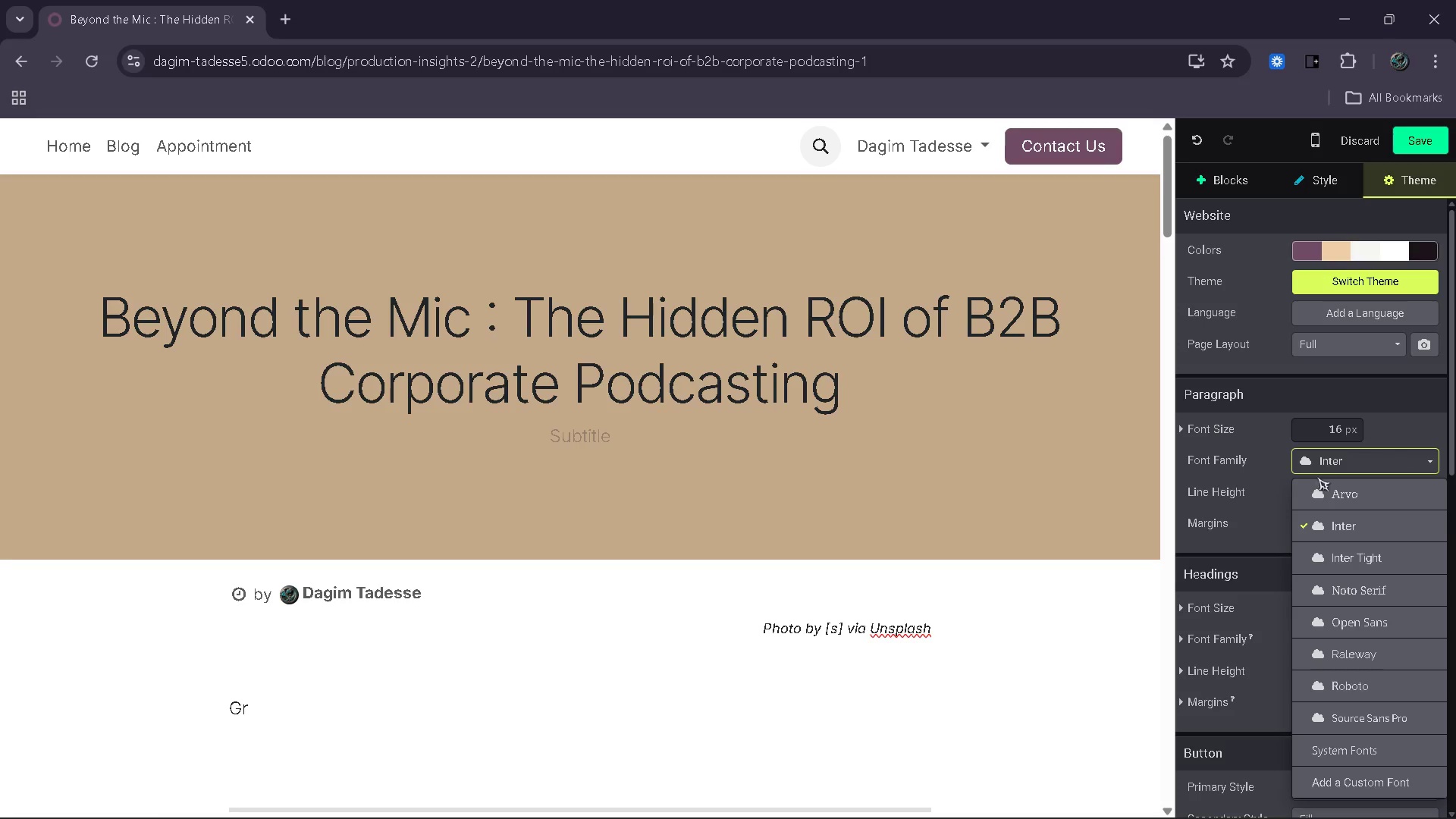 
left_click([1326, 494])
 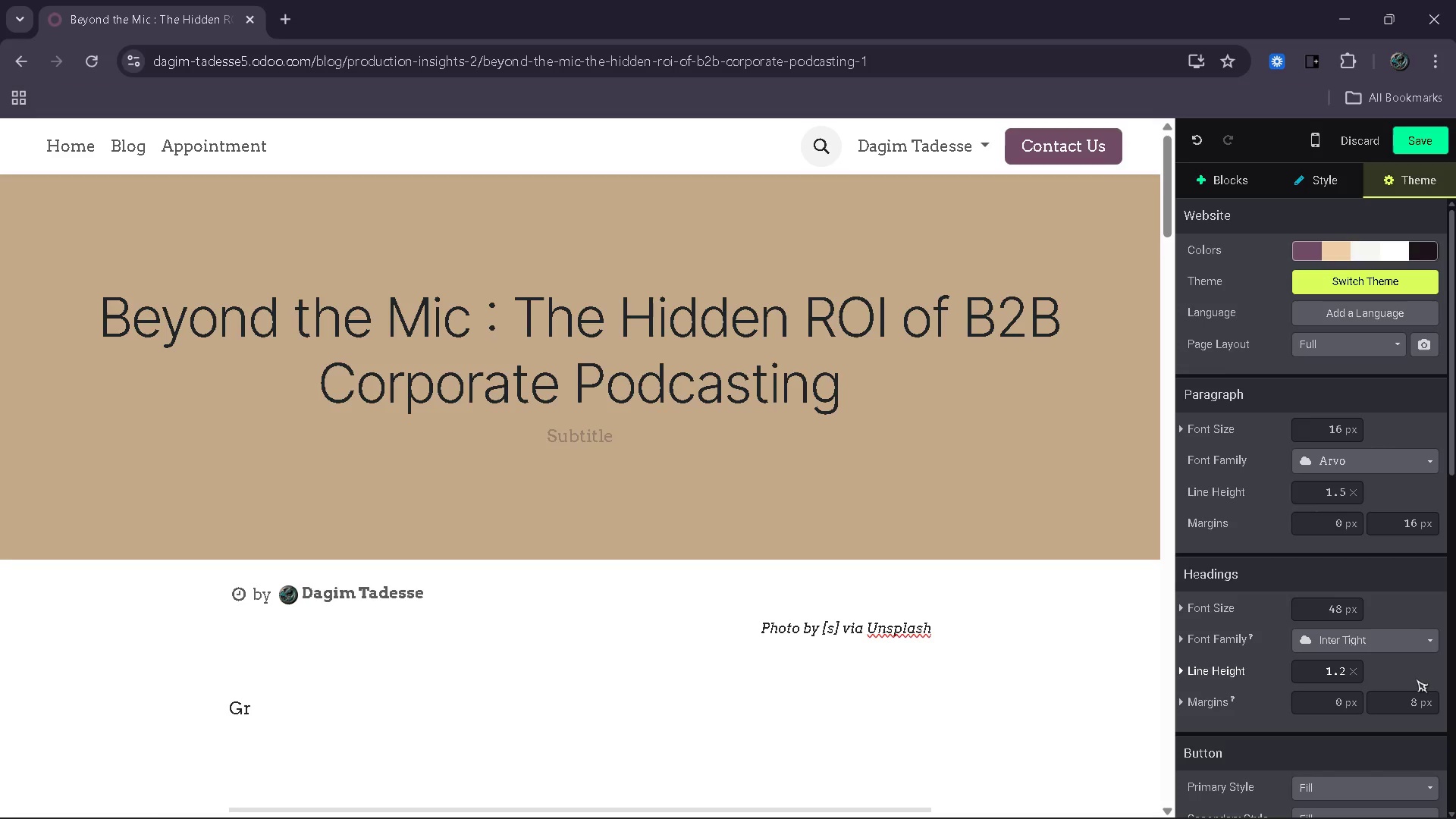 
wait(7.7)
 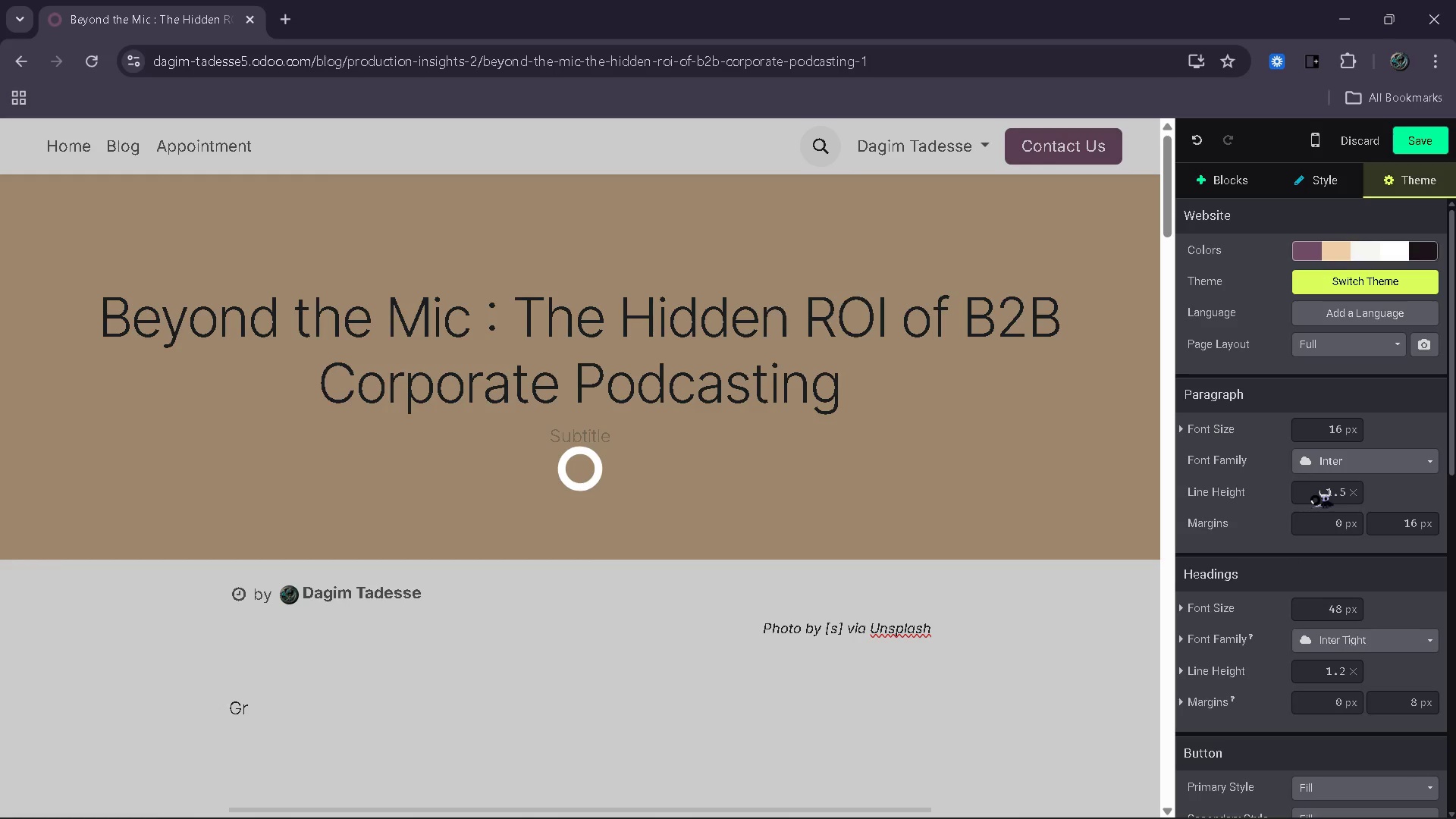 
left_click([1348, 316])
 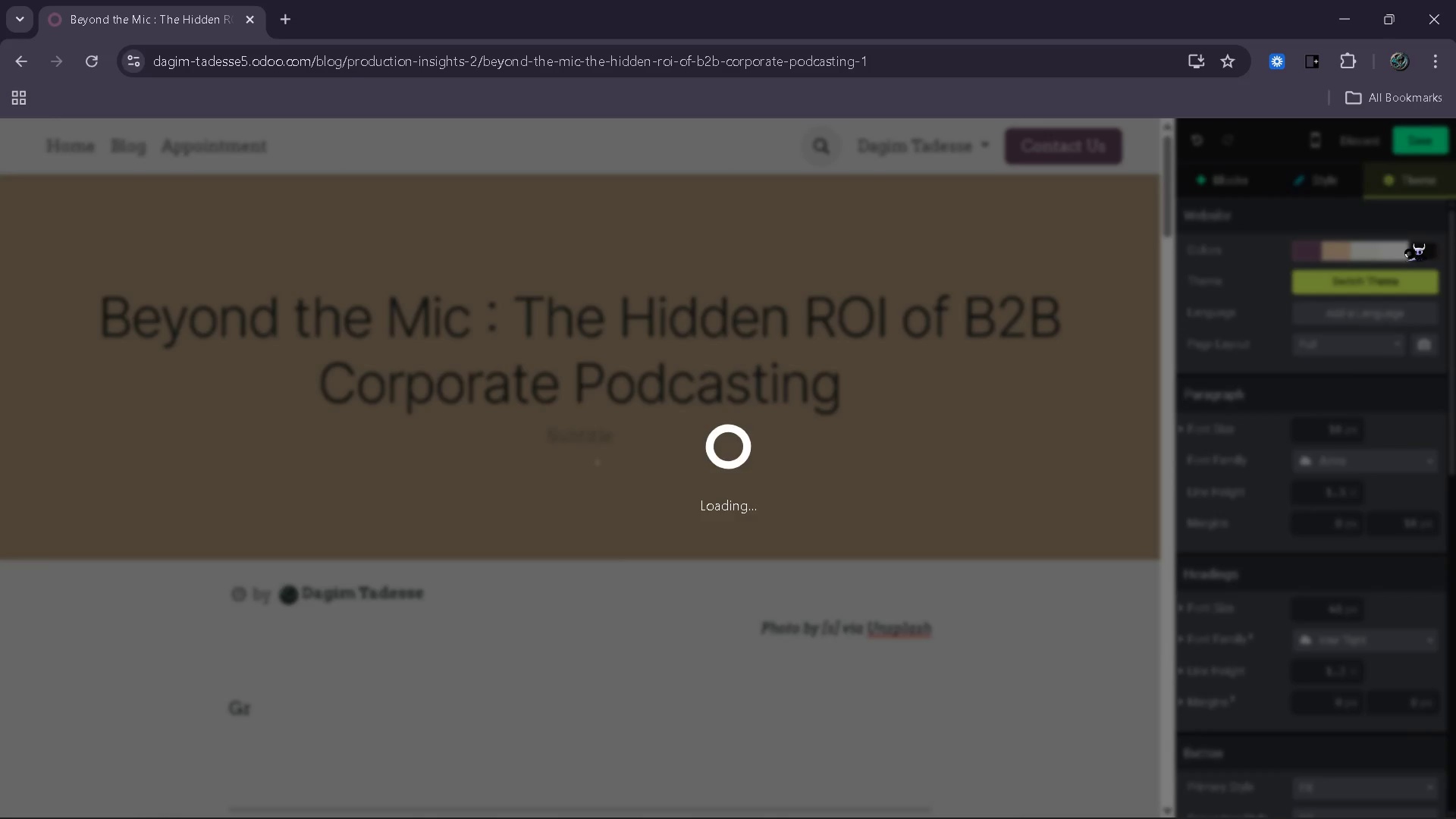 
wait(11.22)
 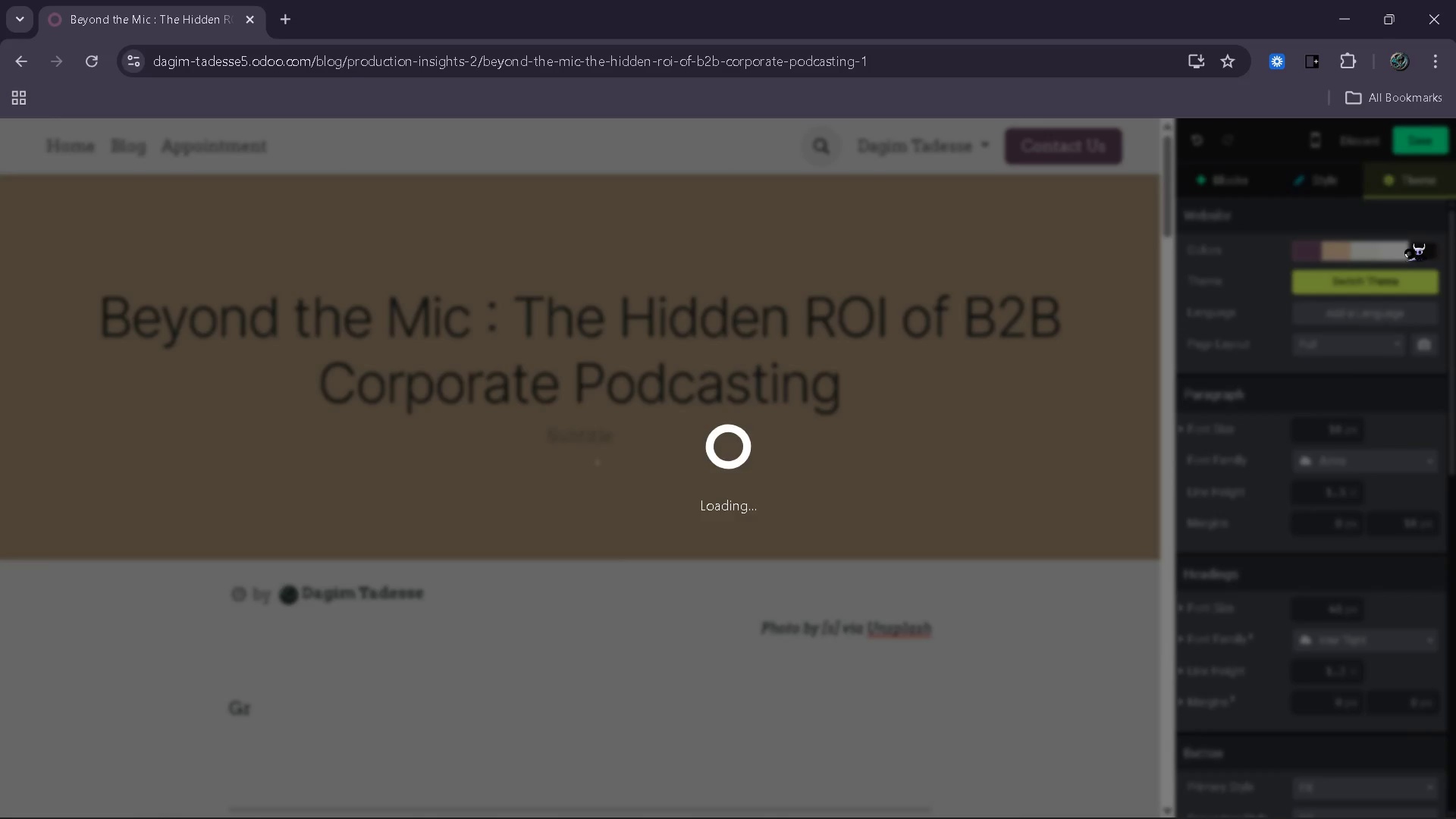 
left_click([1407, 254])
 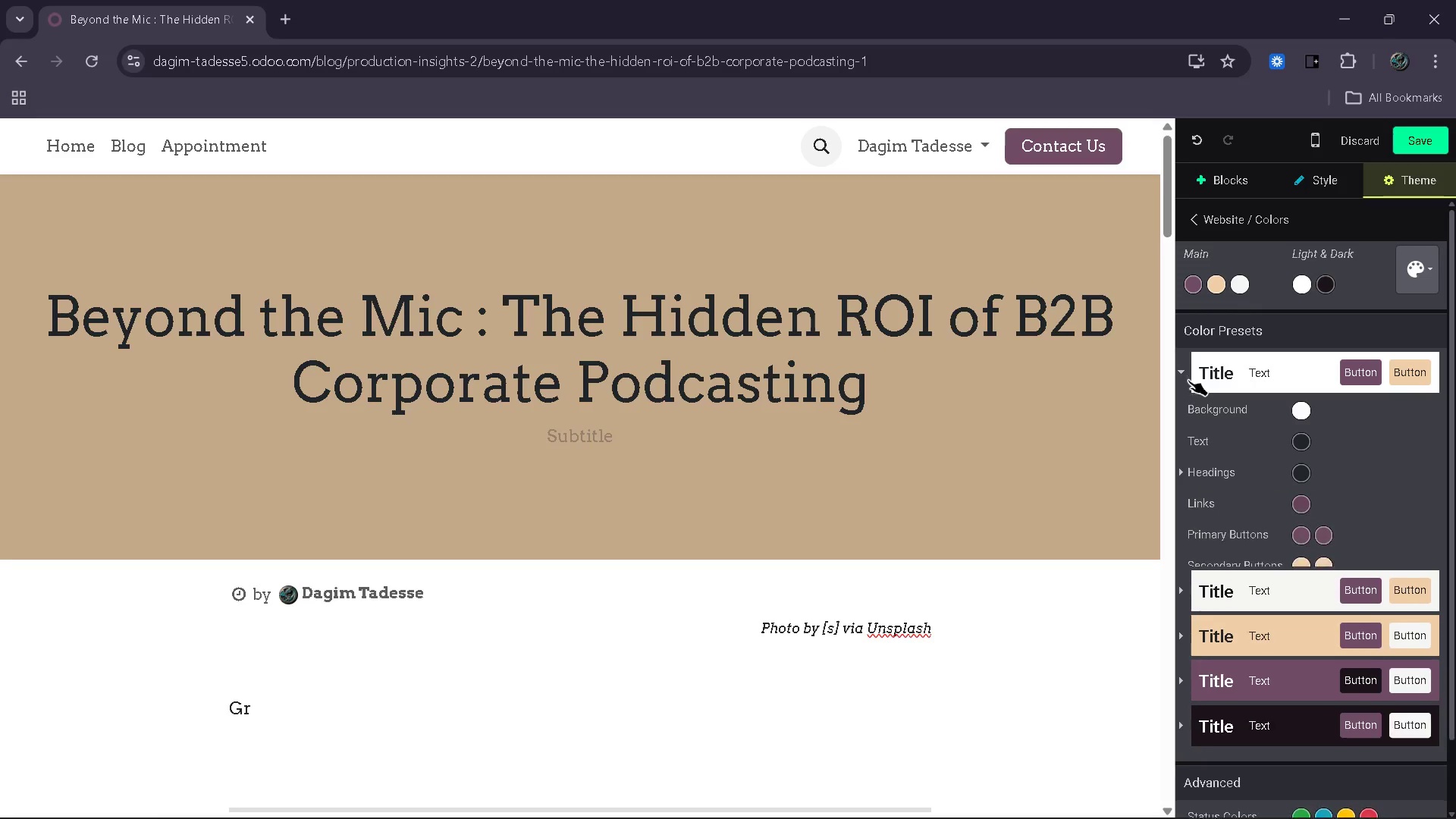 
mouse_move([1291, 426])
 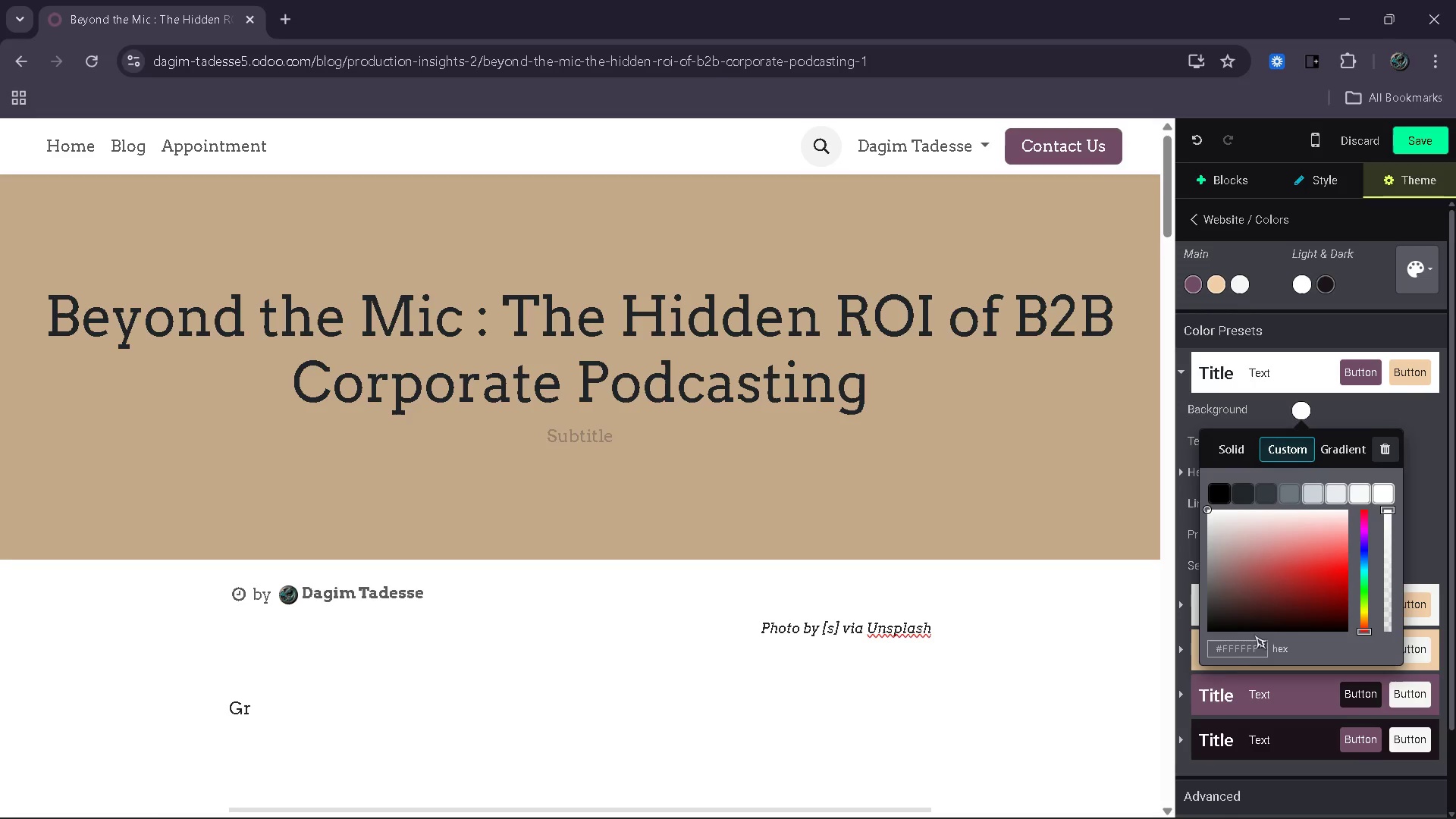 
left_click([1235, 650])
 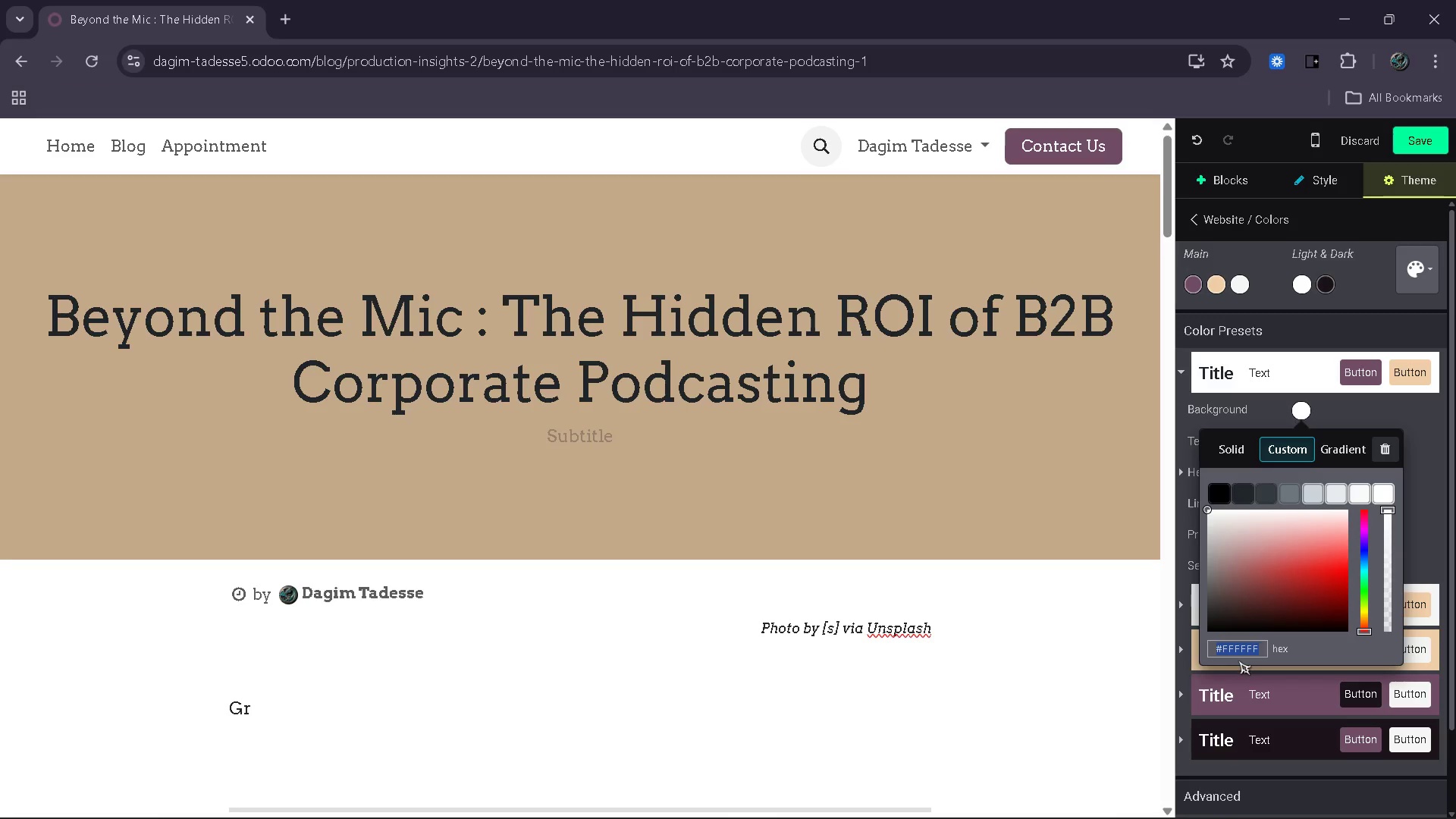 
type(f9fafb)
 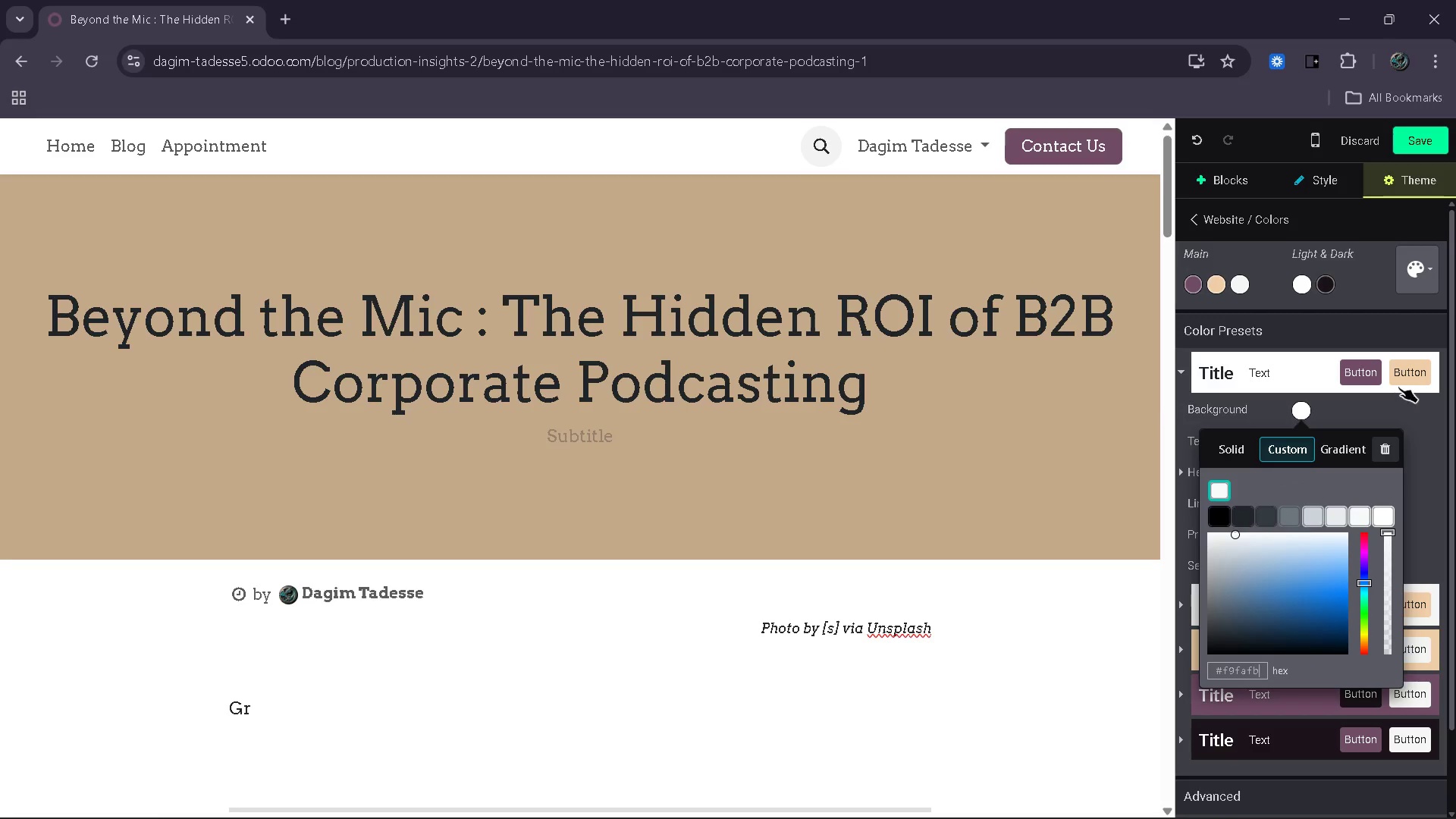 
left_click([1413, 410])
 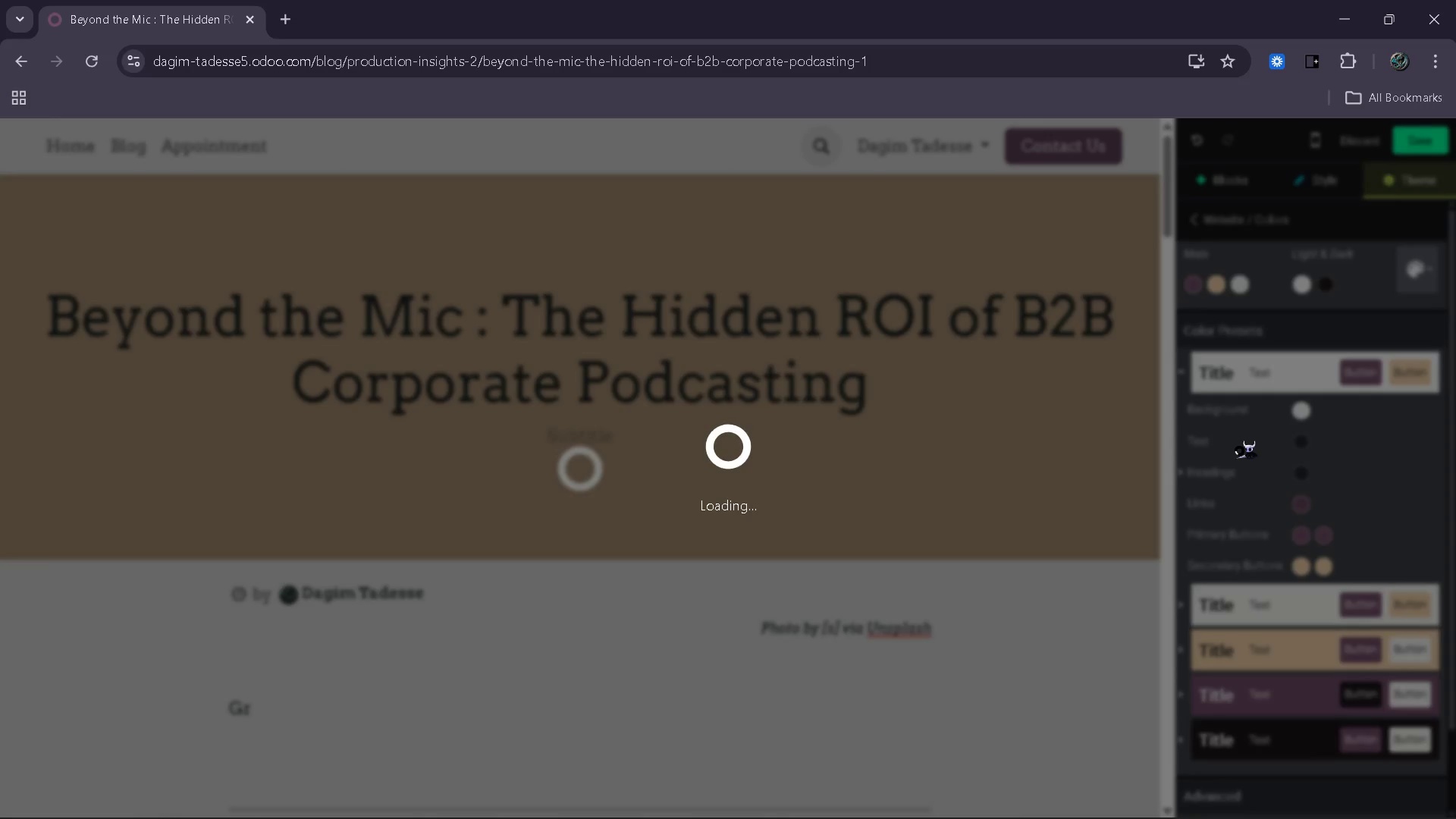 
scroll: coordinate [1239, 450], scroll_direction: down, amount: 1.0
 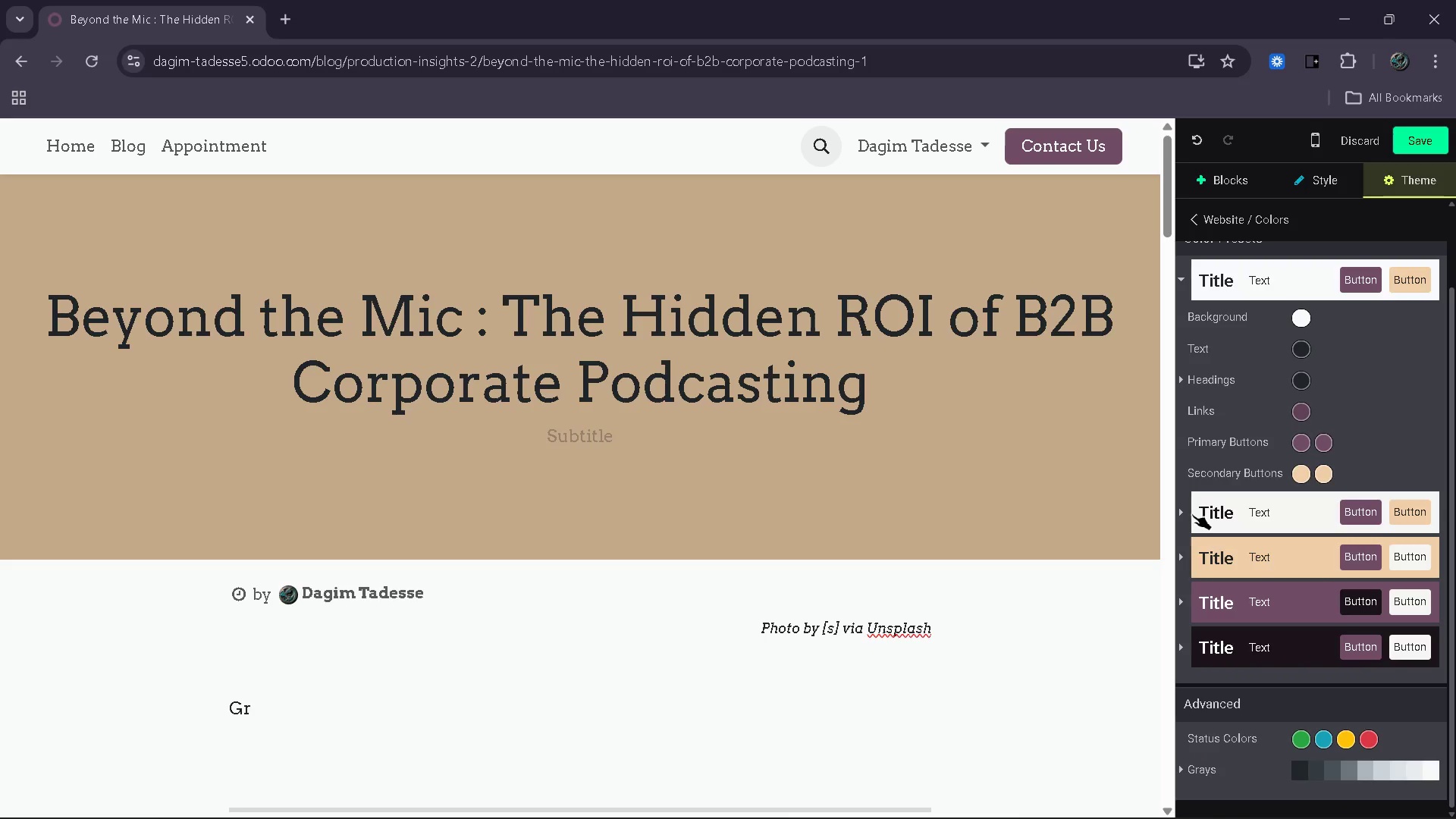 
left_click([1190, 512])
 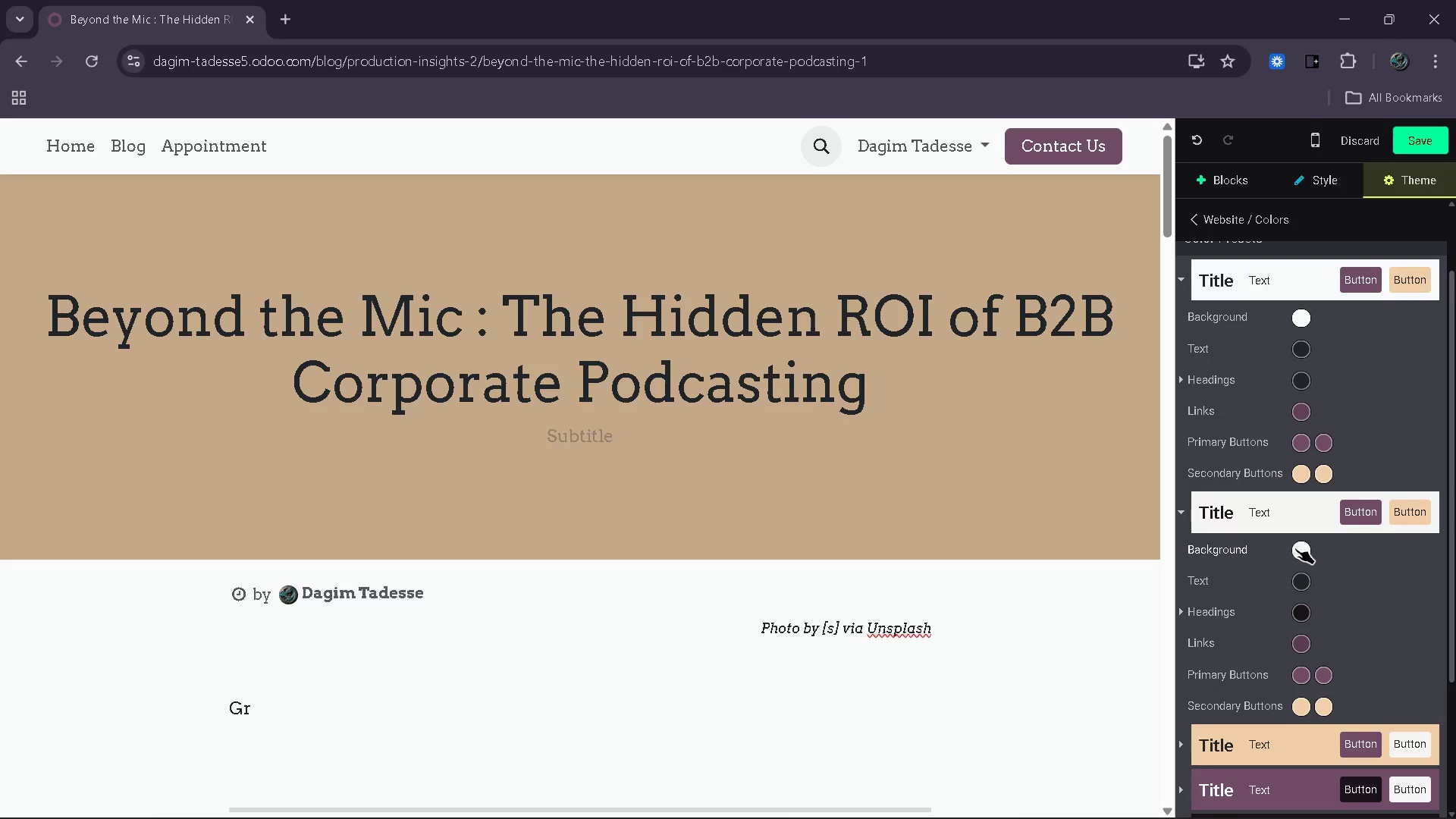 
left_click([1297, 548])
 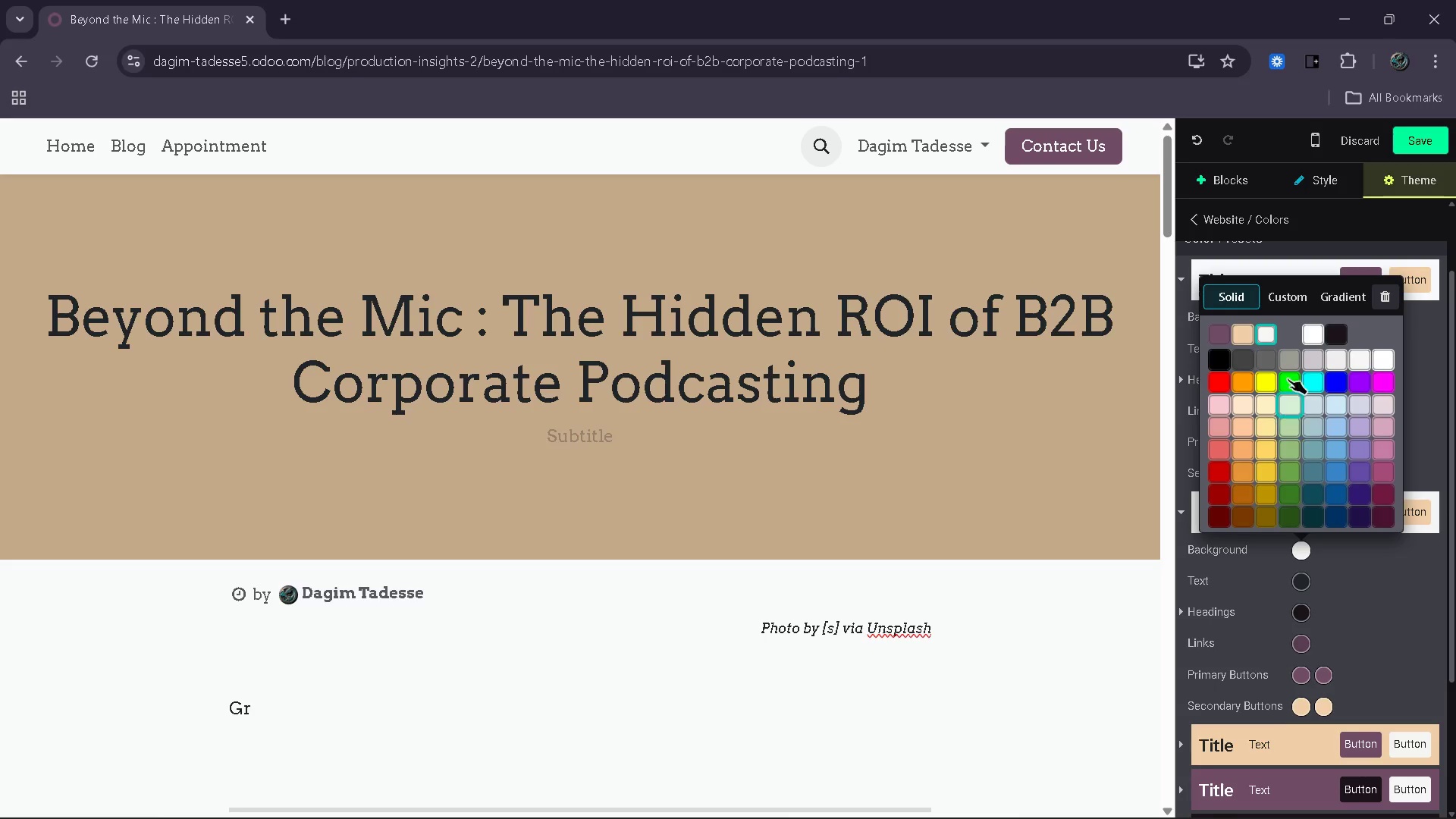 
left_click([1292, 292])
 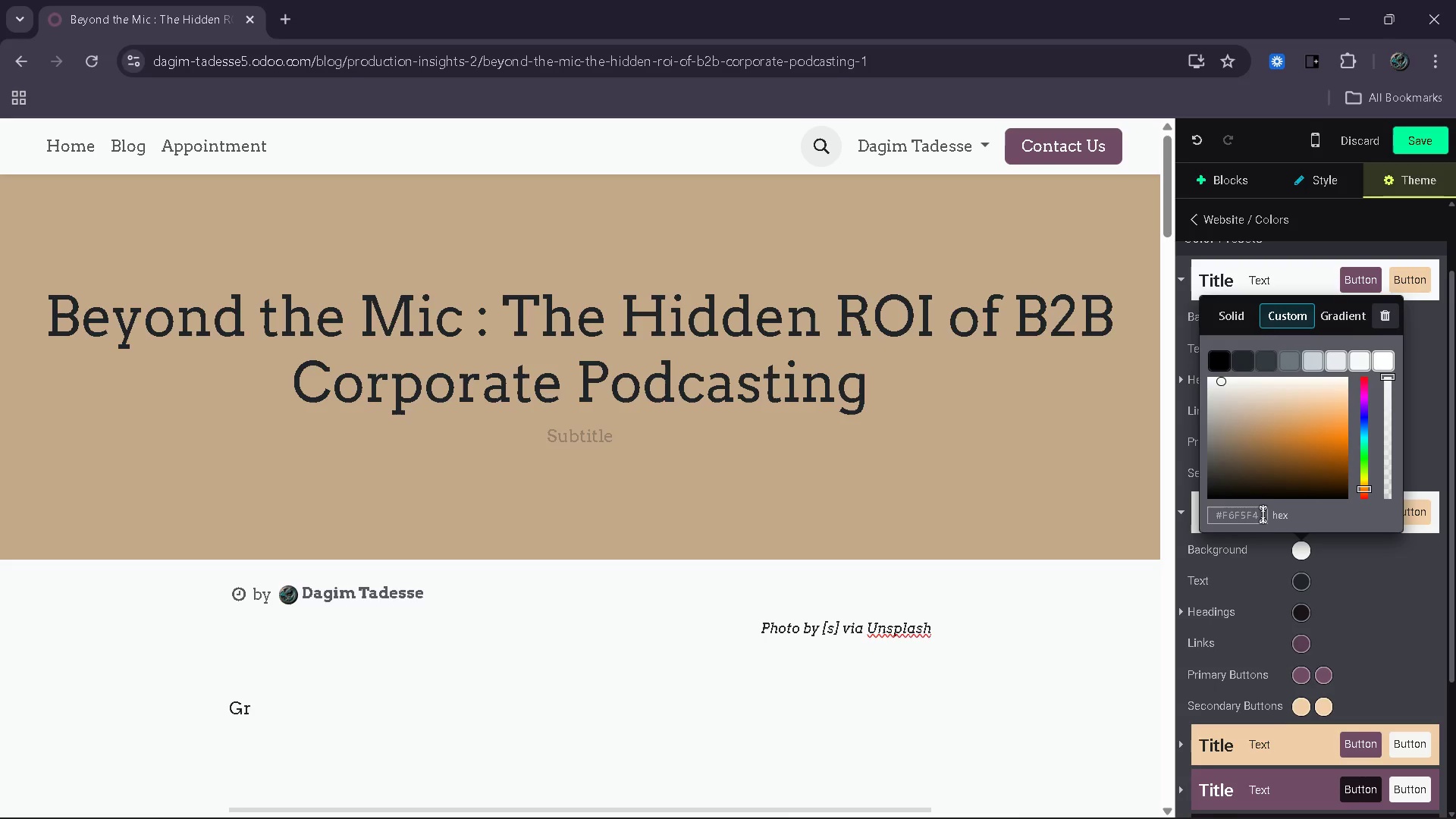 
left_click([1262, 514])
 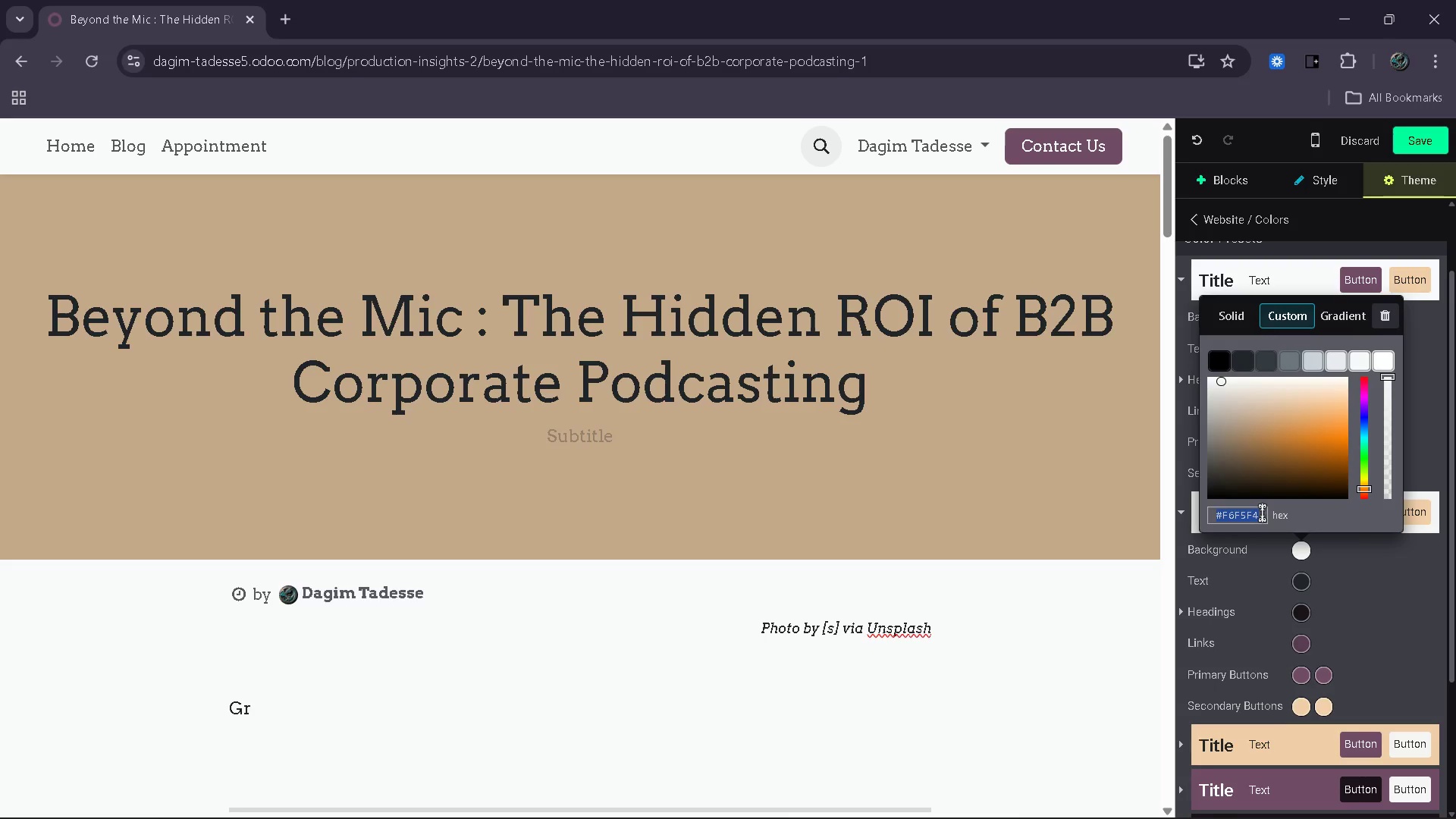 
type(e5e7eb)
 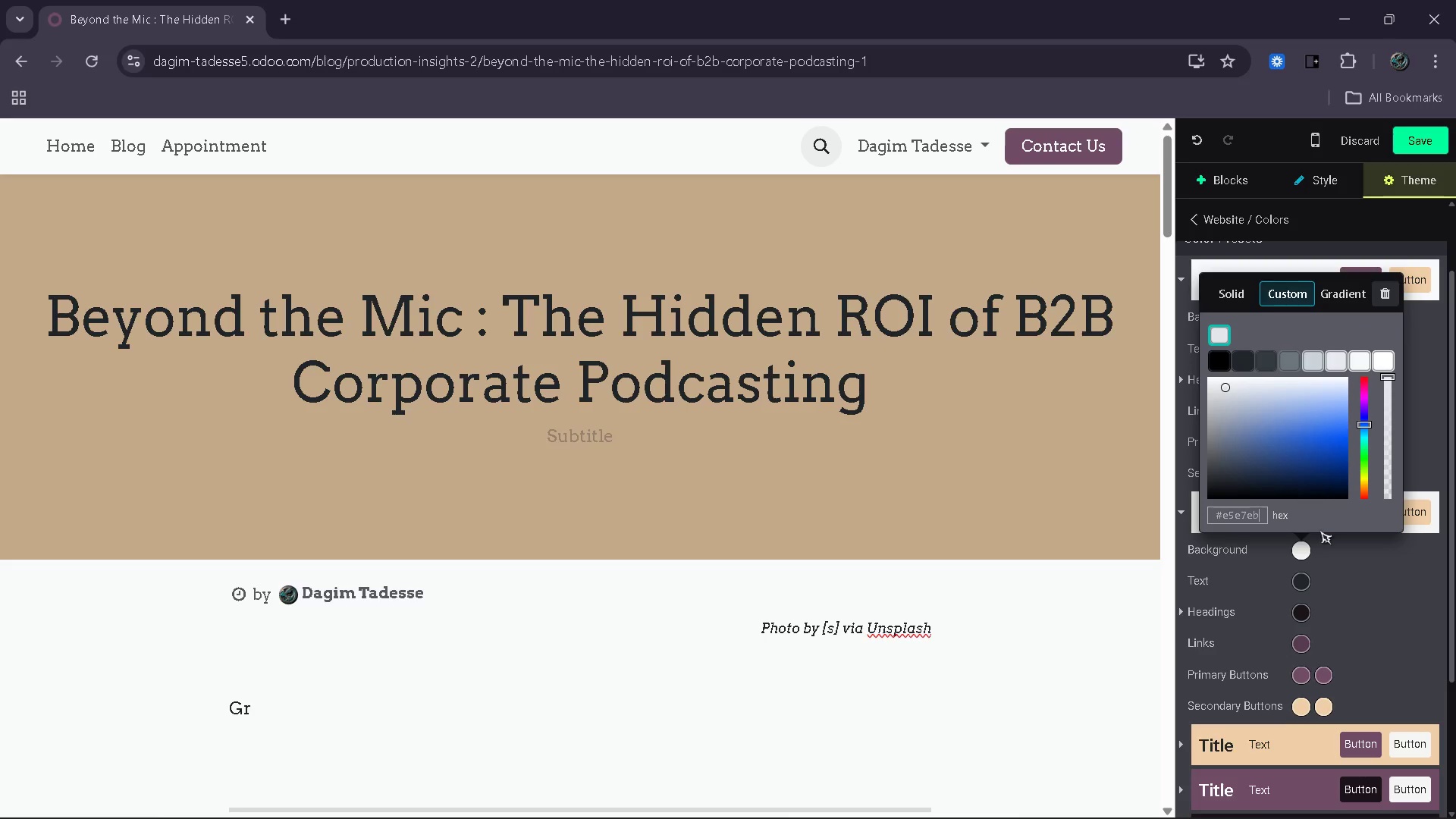 
left_click([1385, 627])
 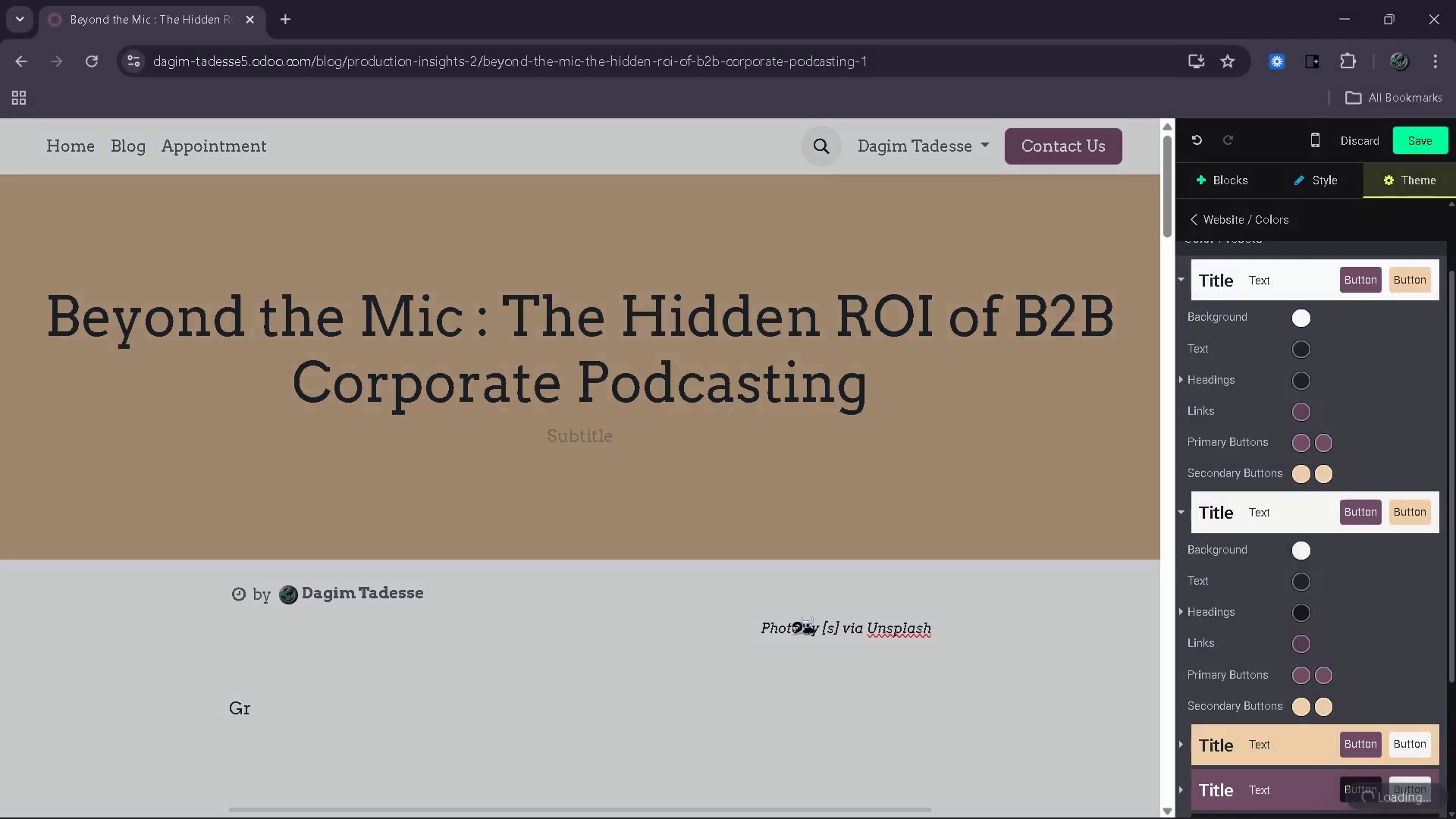 
scroll: coordinate [847, 588], scroll_direction: down, amount: 11.0
 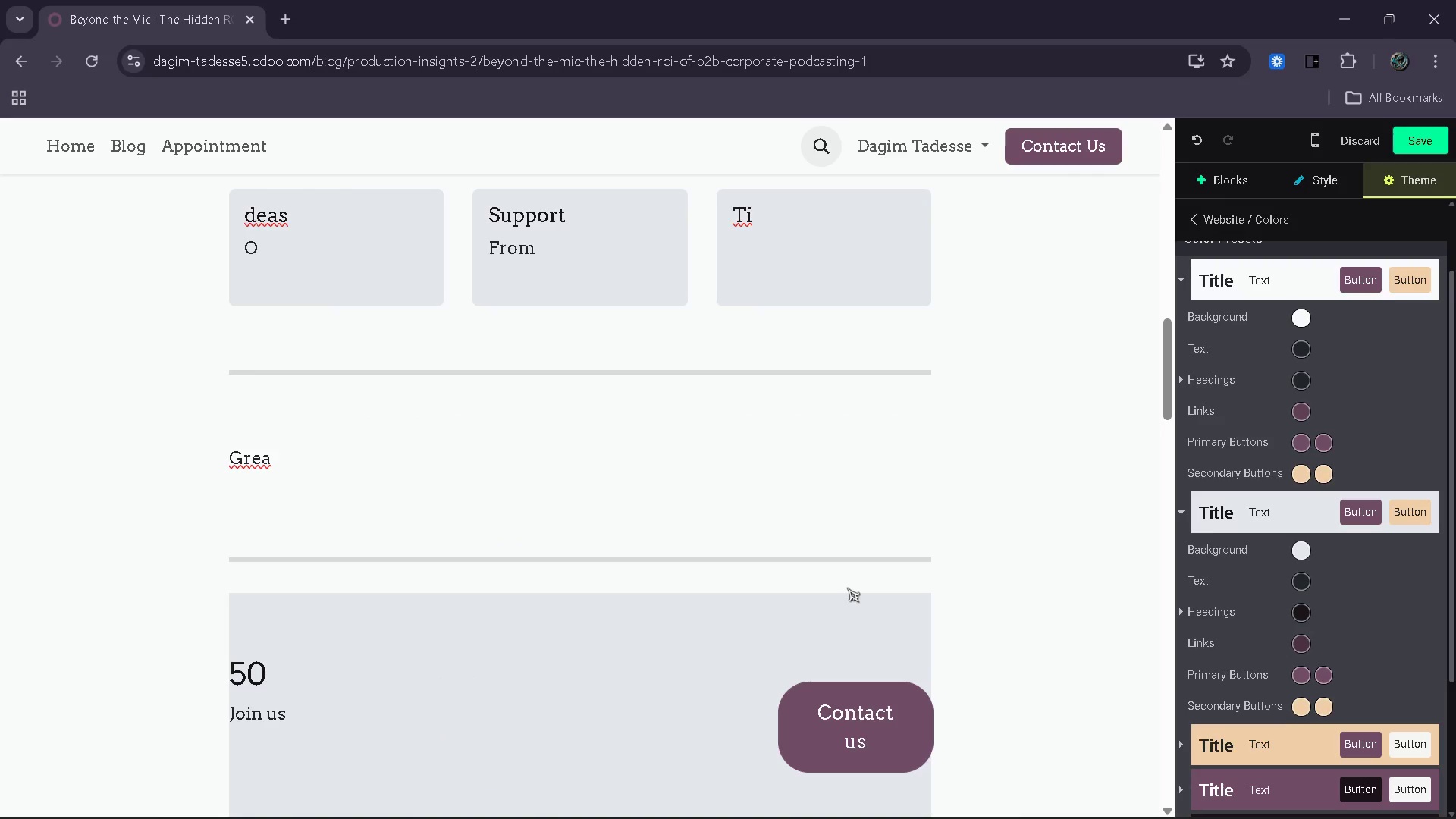 
scroll: coordinate [847, 588], scroll_direction: up, amount: 3.0
 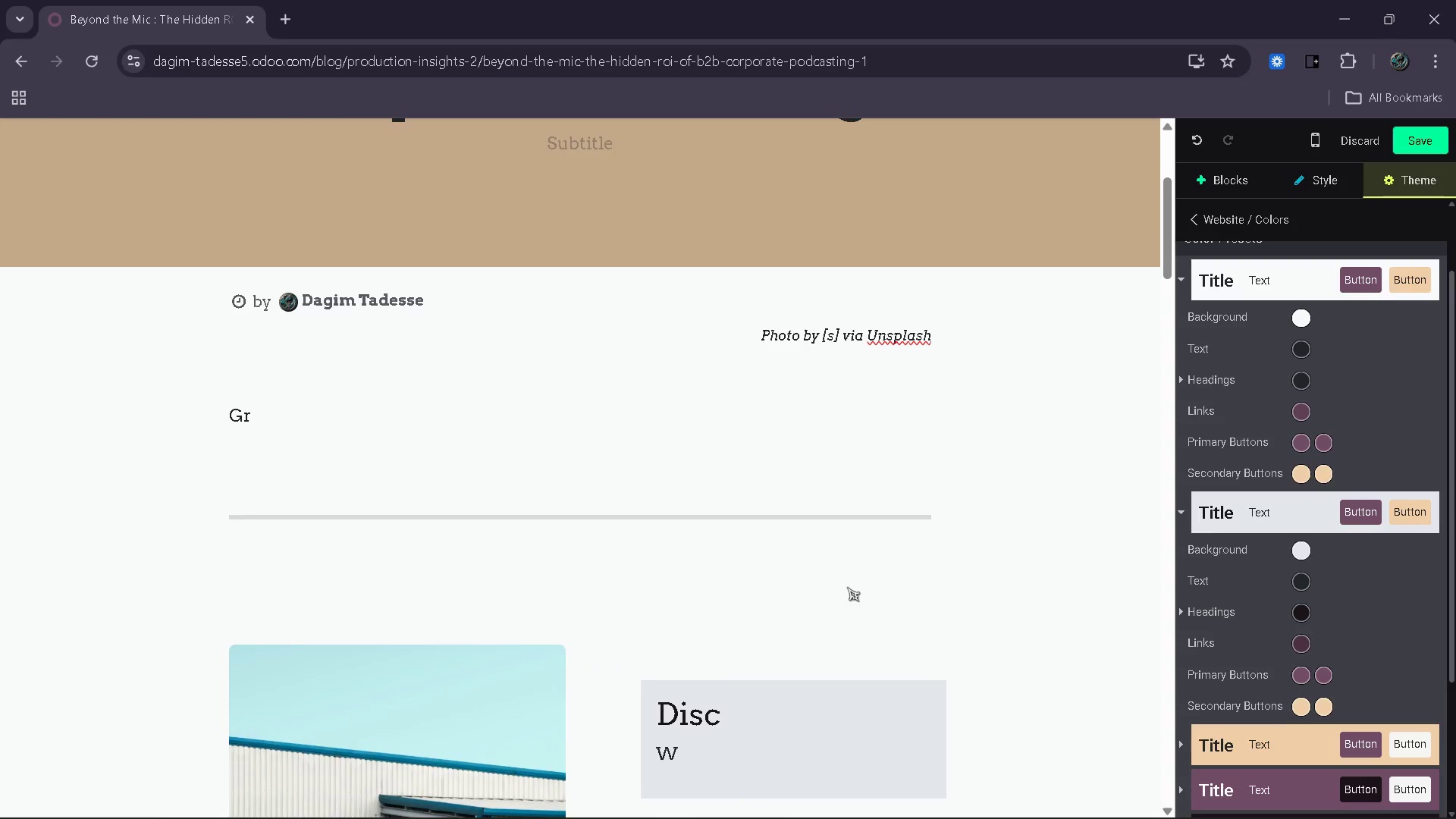 
left_click([1304, 377])
 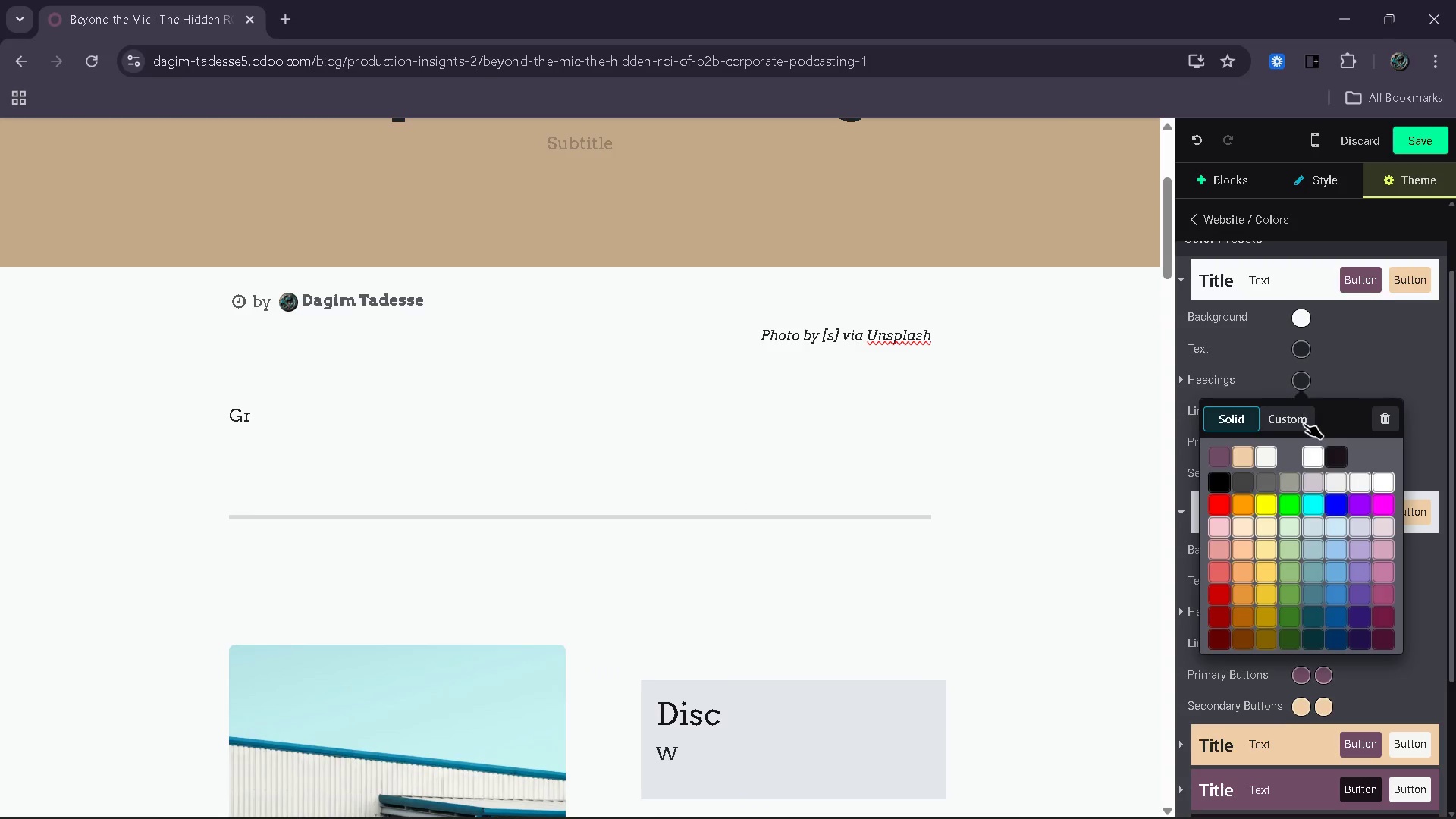 
left_click([1304, 423])
 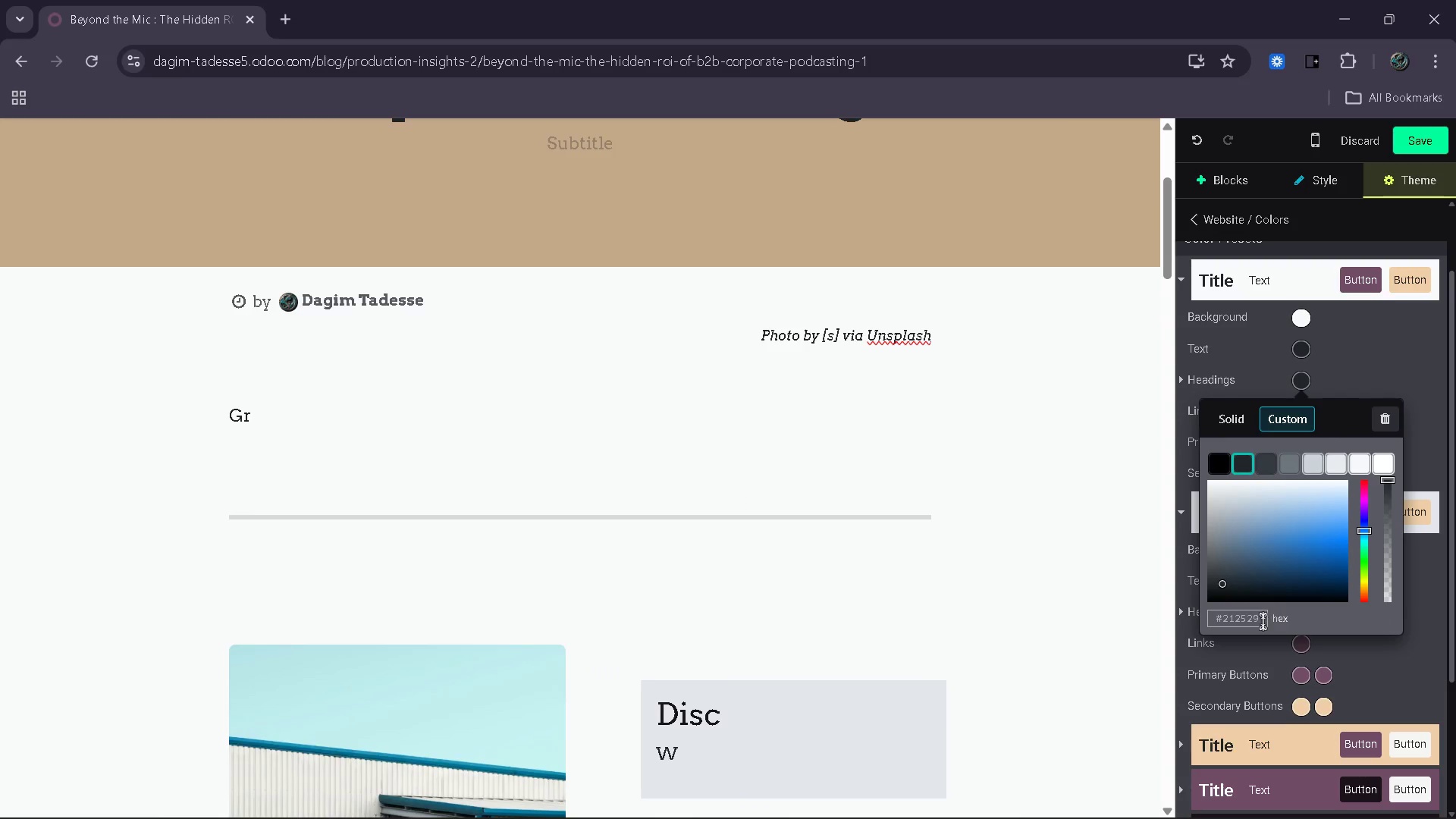 
left_click([1263, 621])
 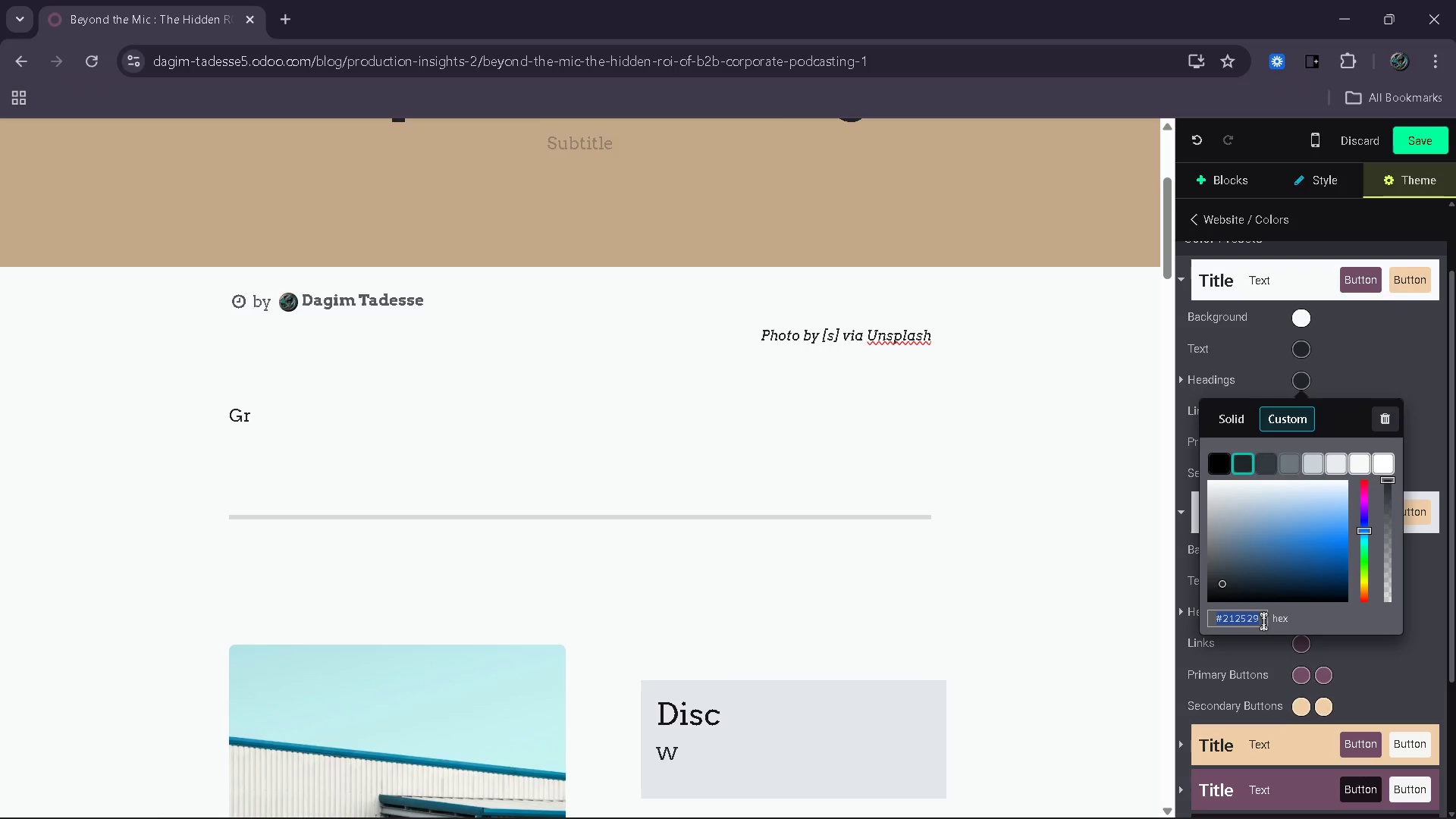 
type(0f172a)
 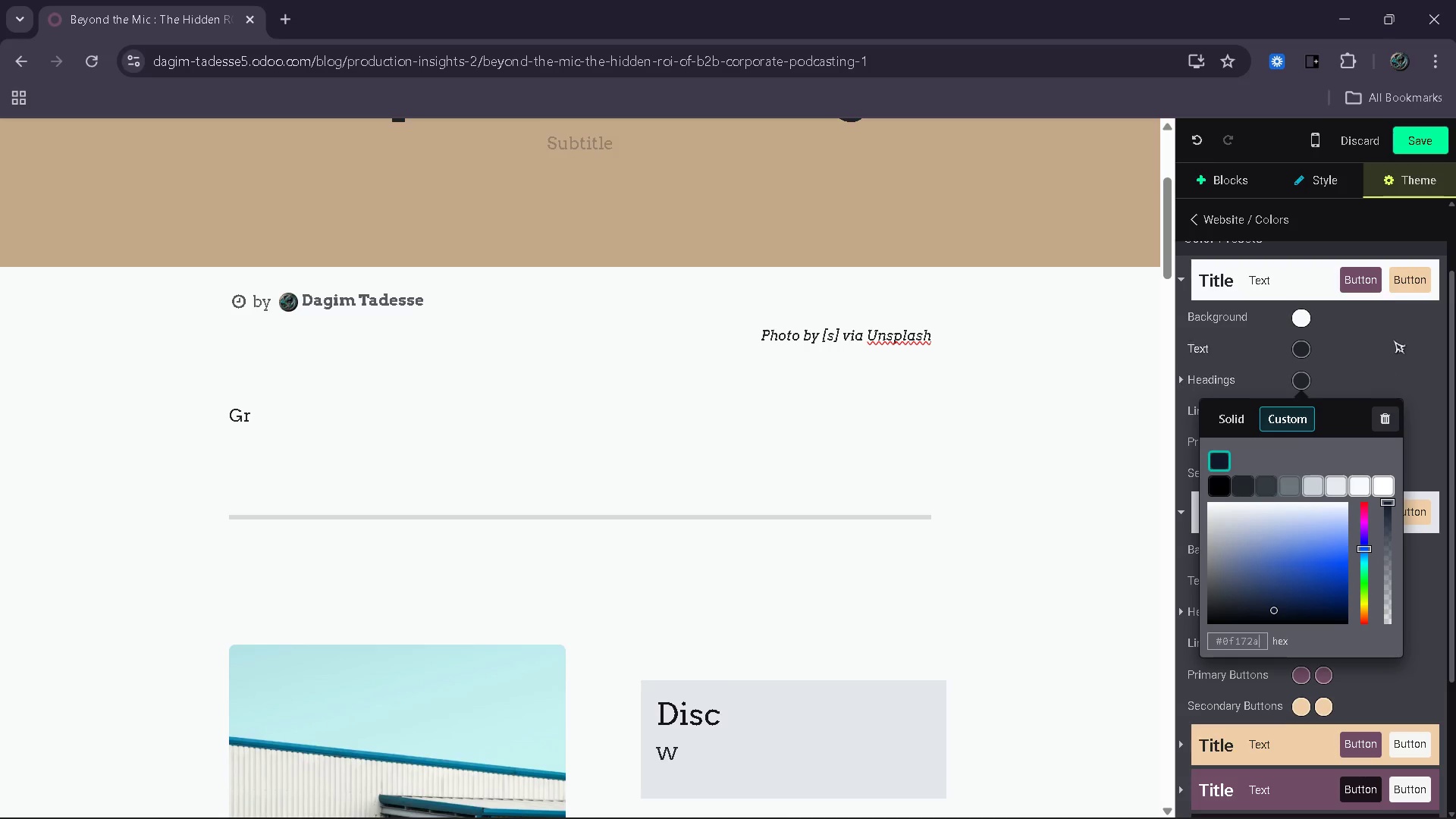 
left_click([1398, 331])
 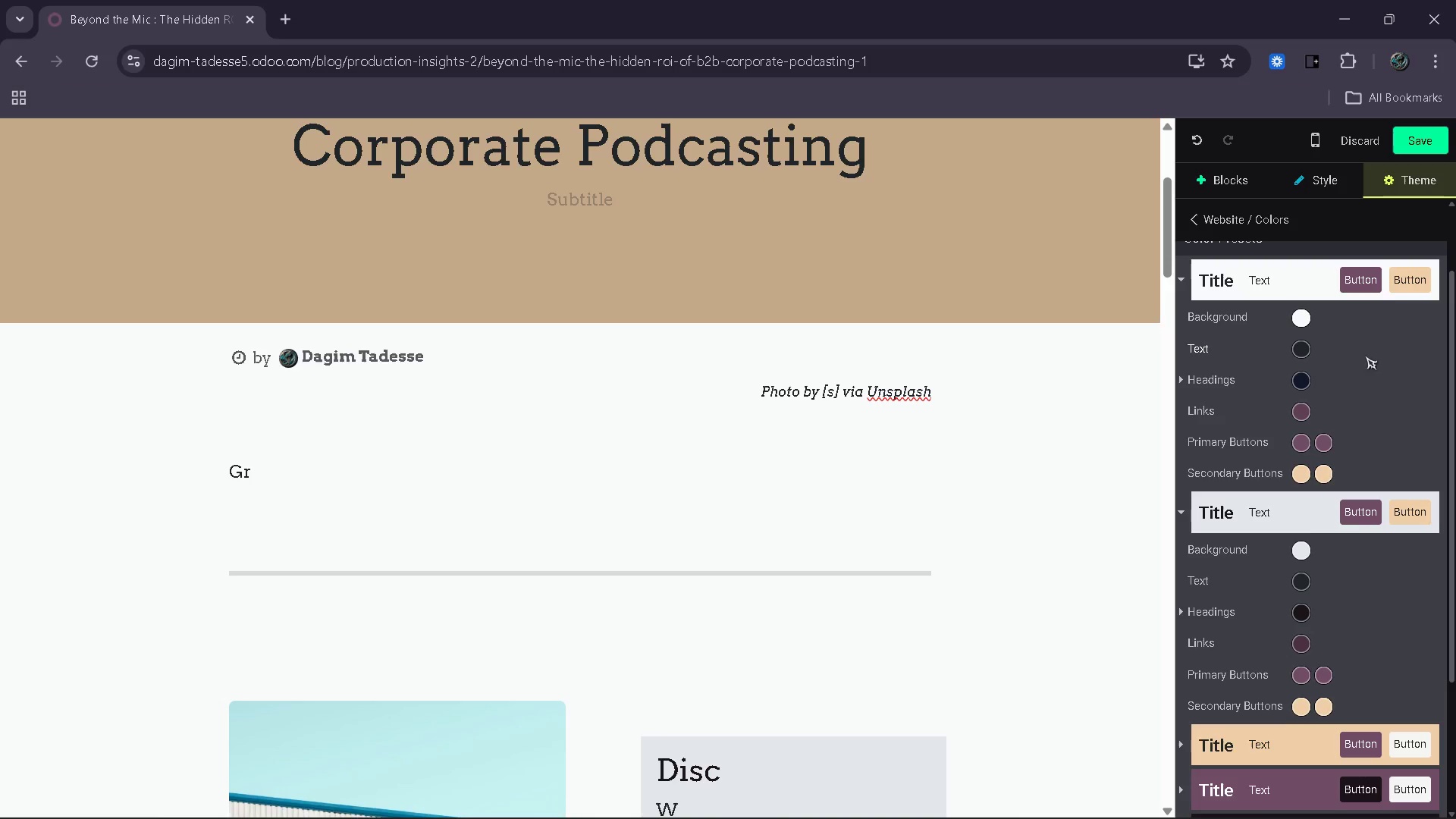 
wait(5.25)
 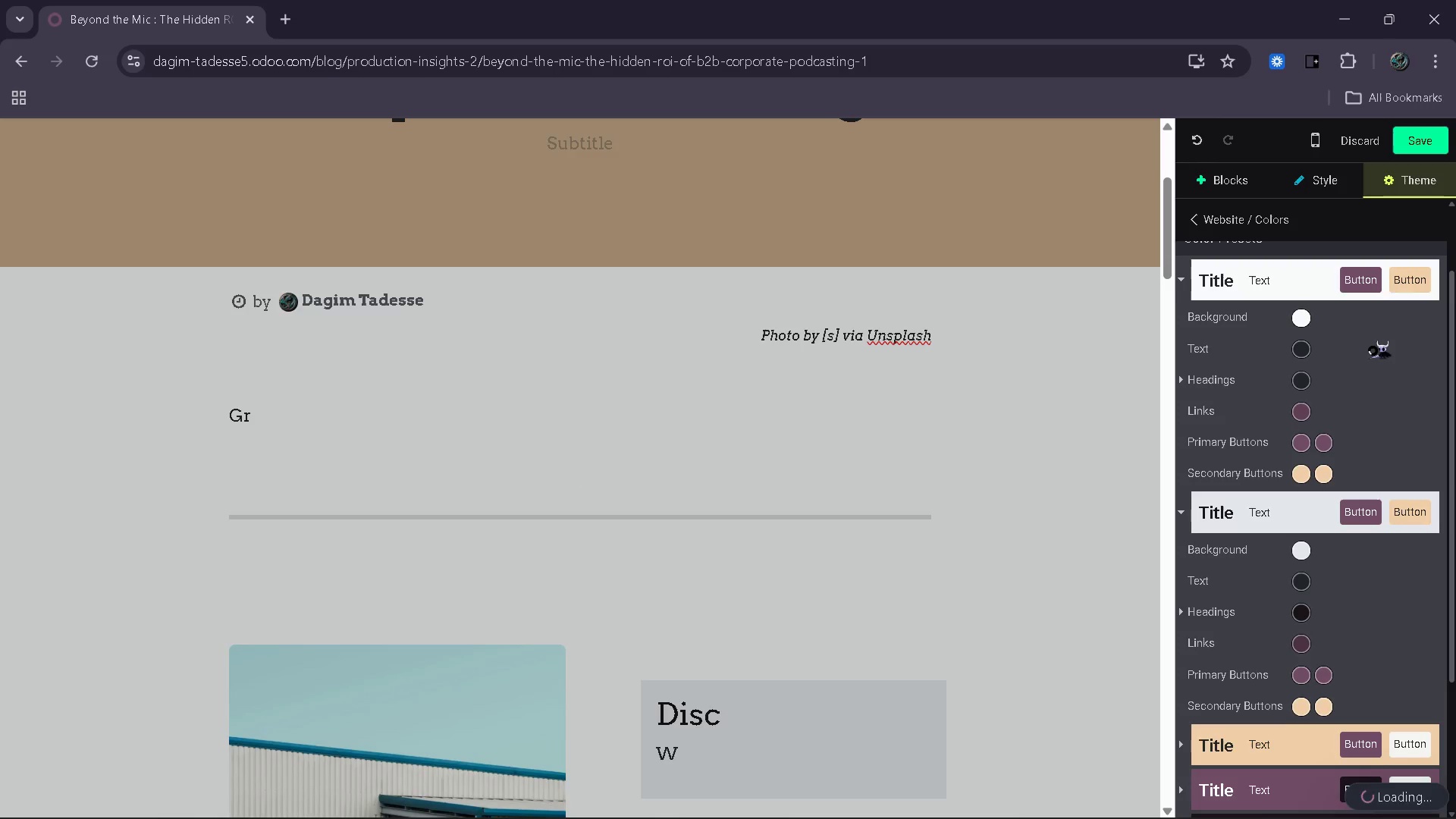 
left_click([1304, 353])
 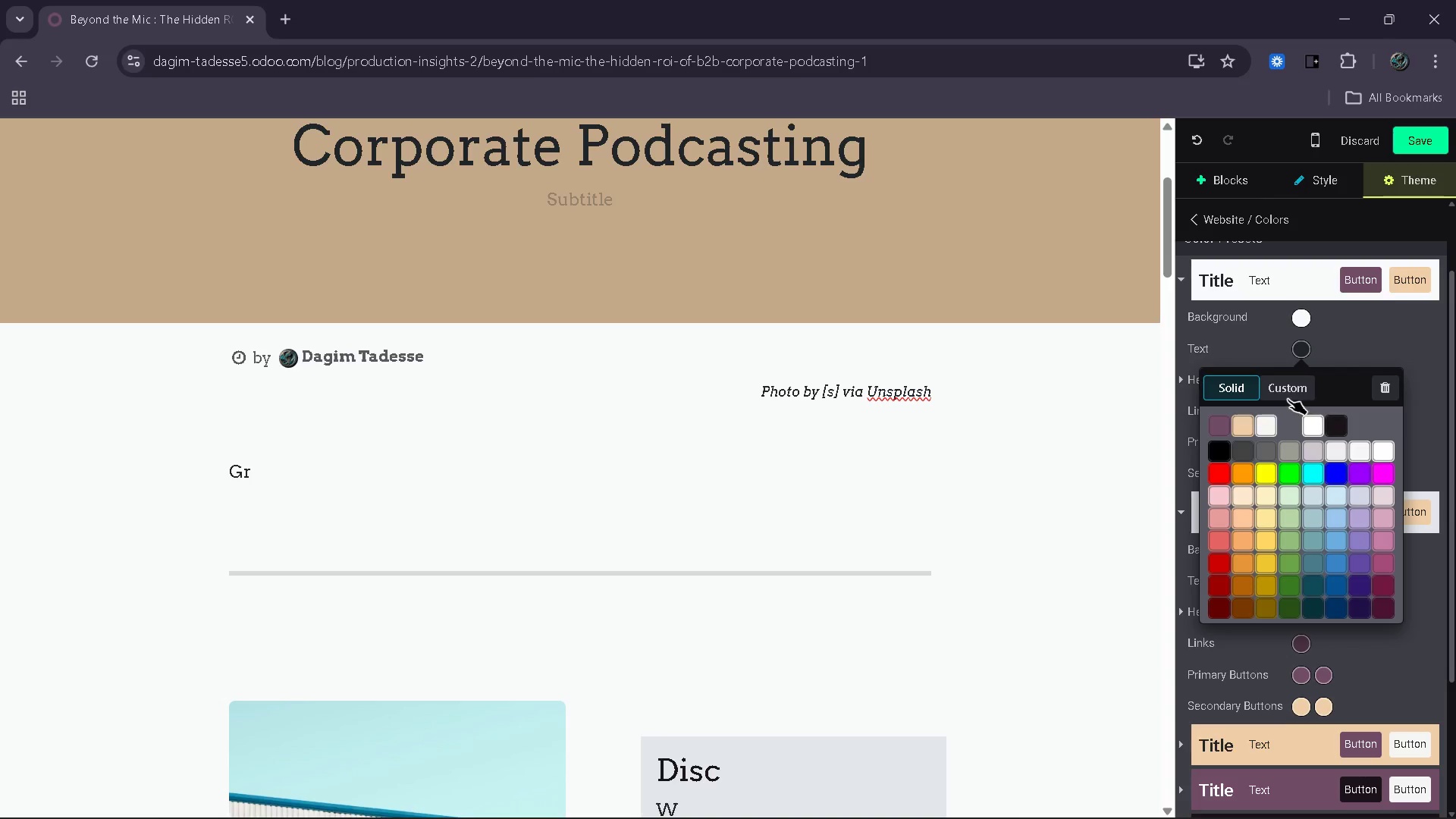 
left_click([1286, 391])
 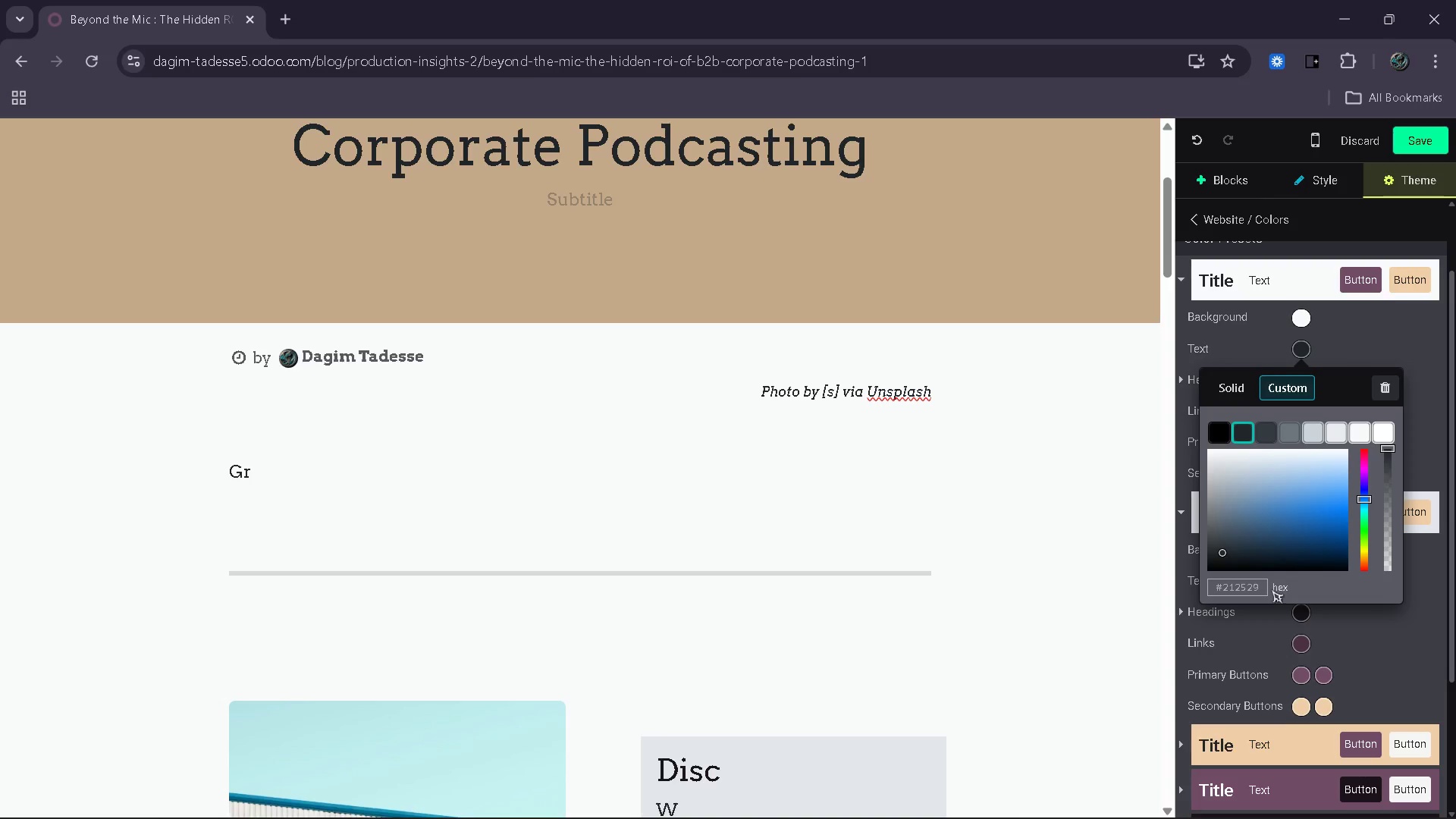 
left_click([1270, 592])
 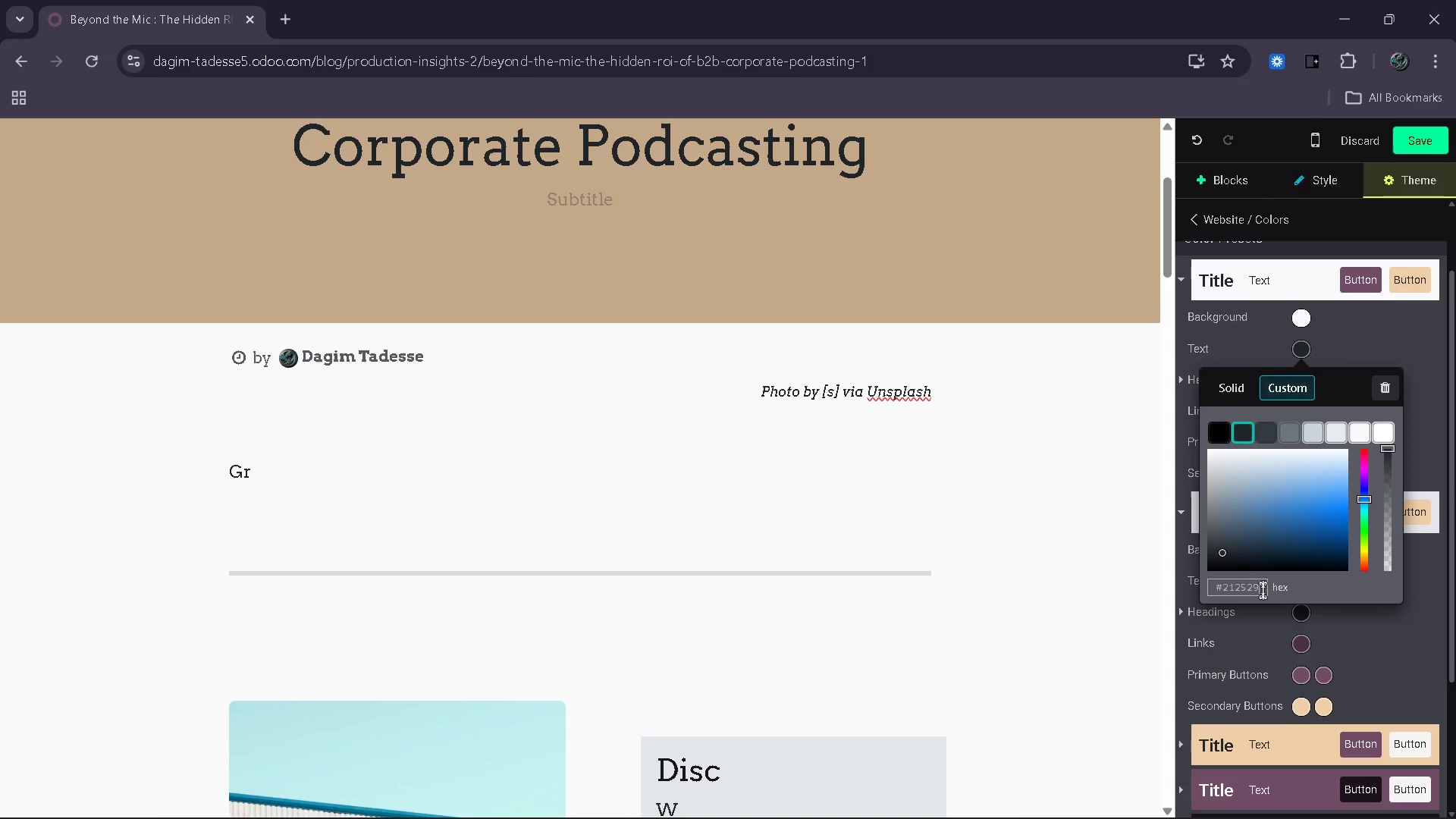 
left_click([1263, 590])
 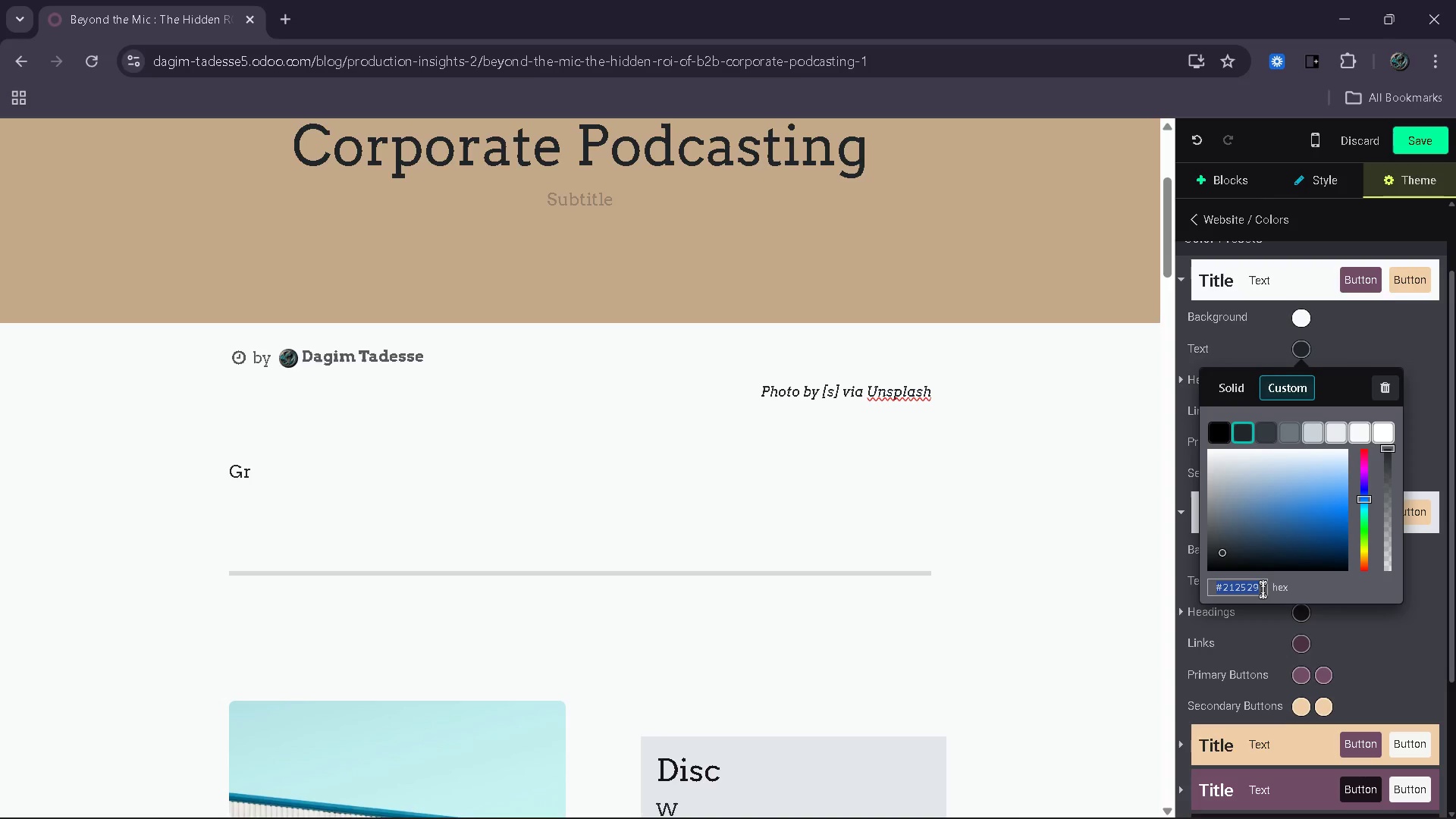 
type(374151)
 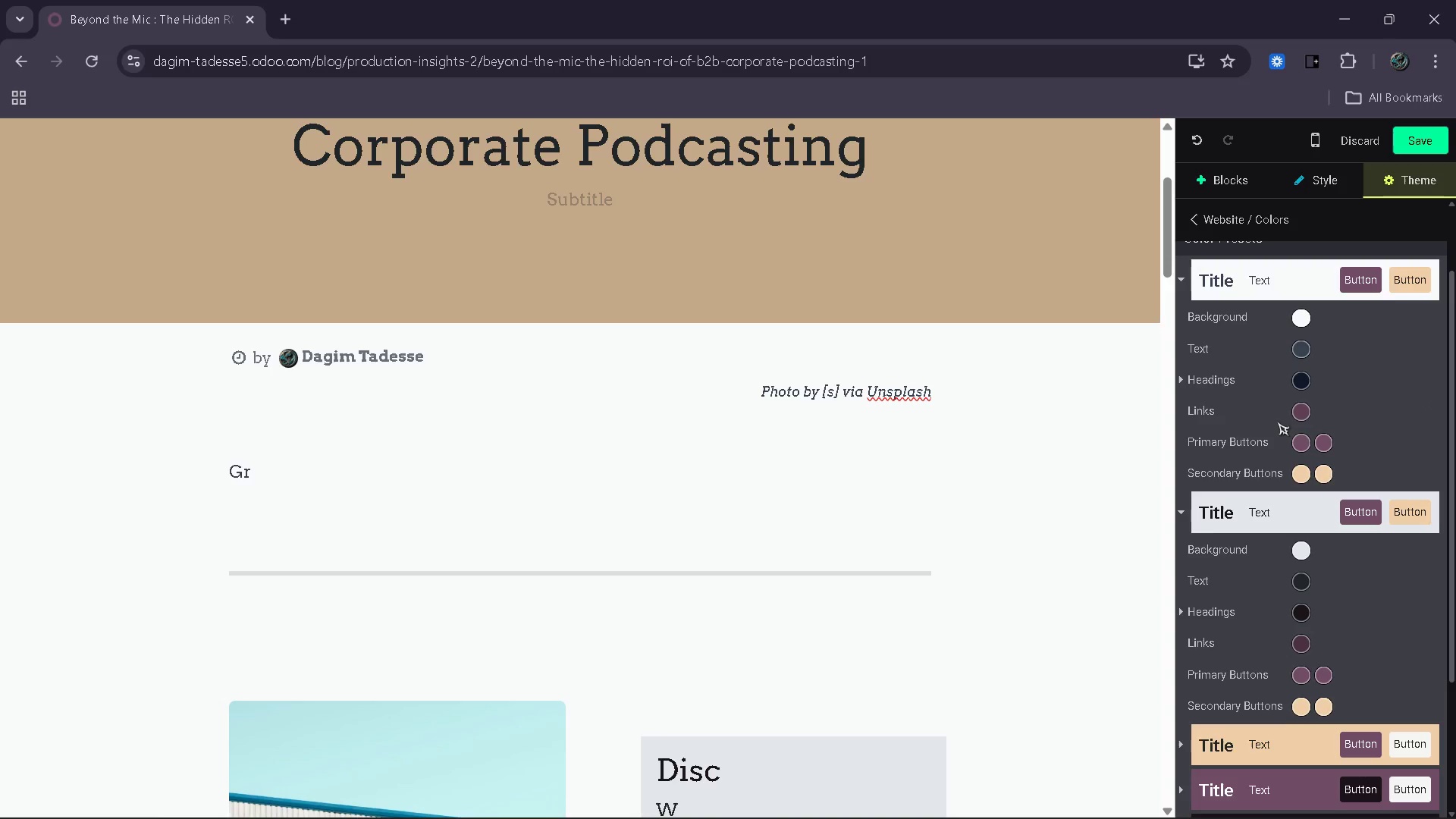 
wait(14.58)
 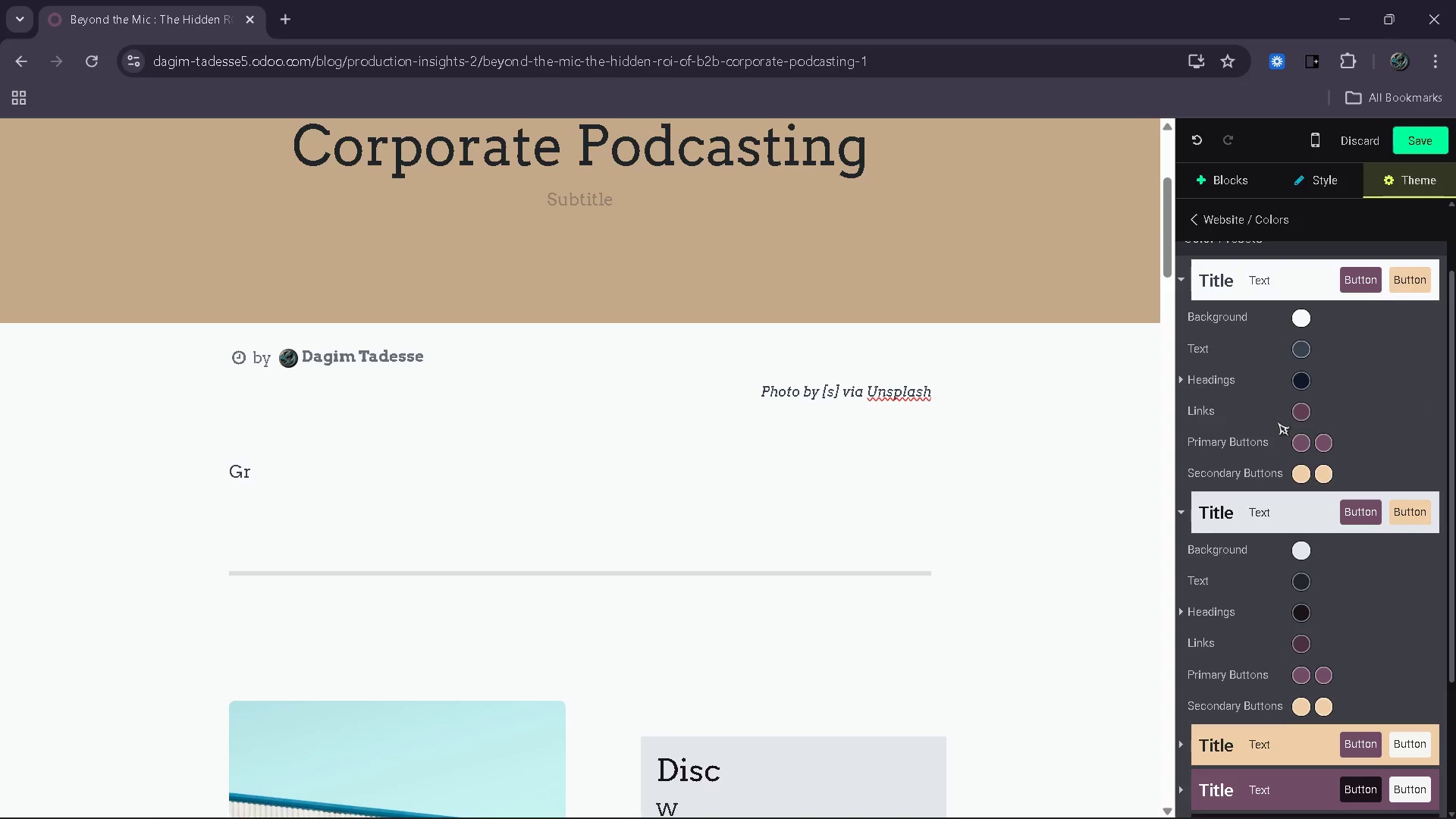 
left_click([1302, 440])
 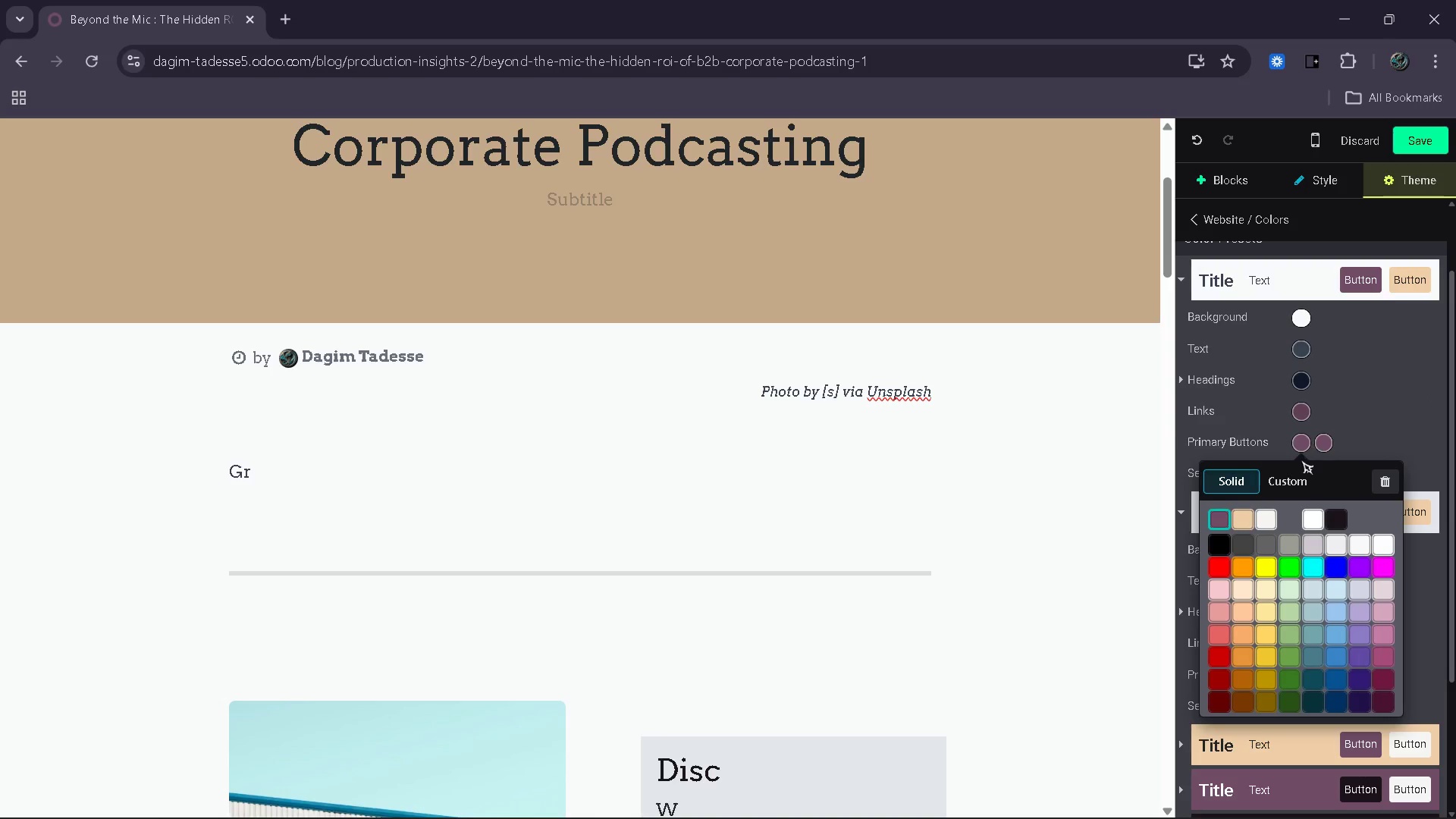 
left_click([1301, 481])
 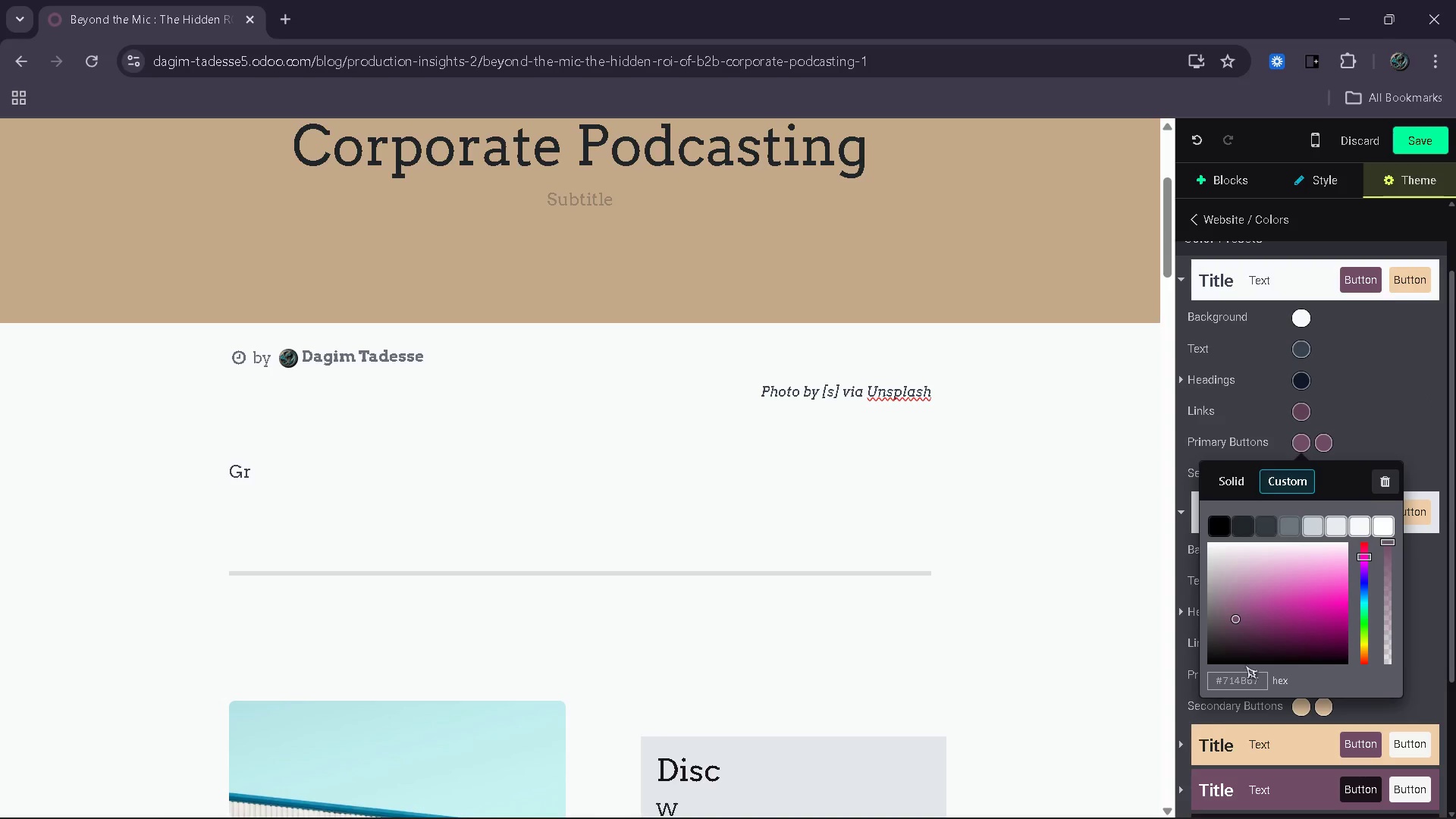 
left_click([1245, 683])
 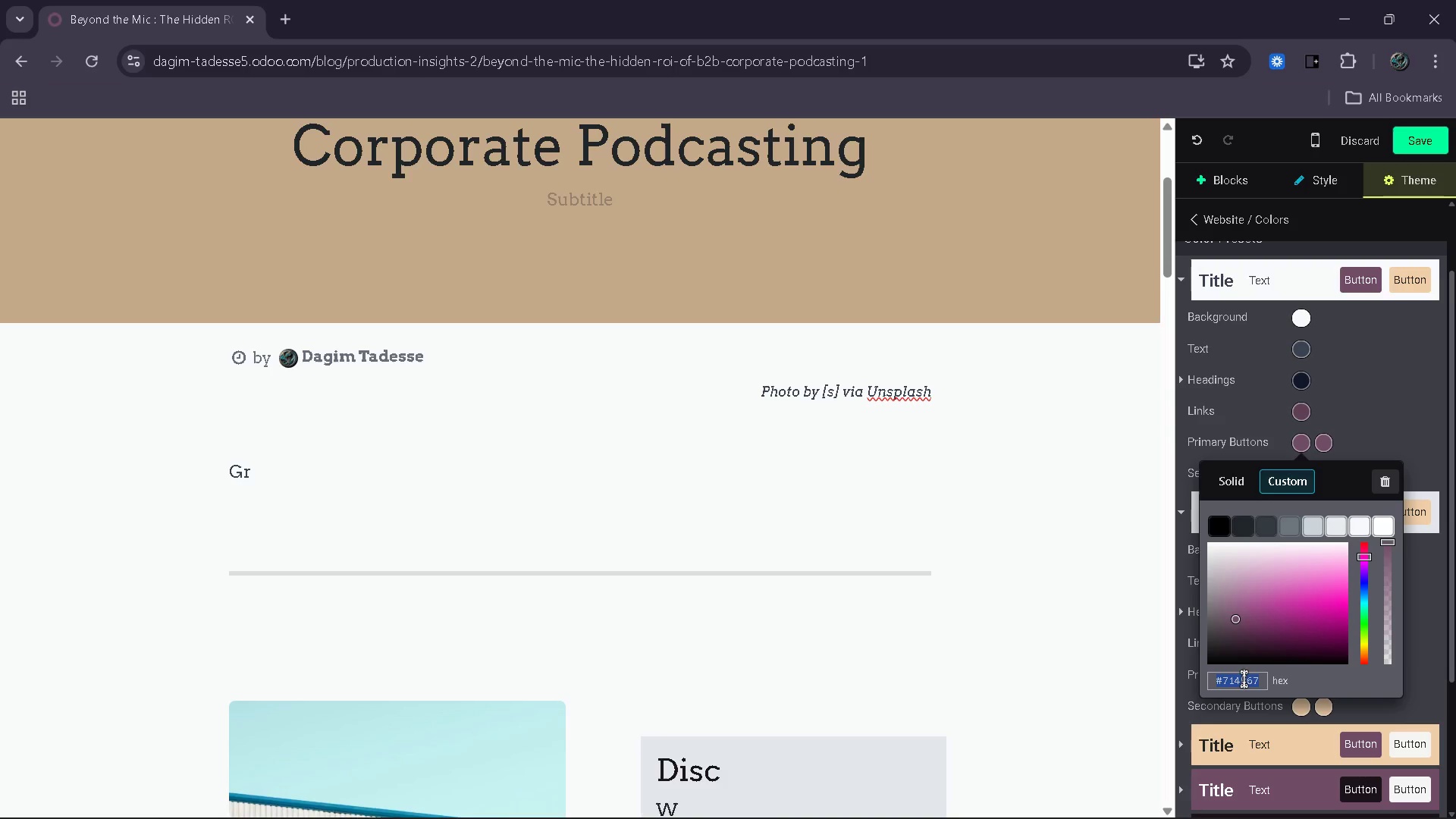 
type(111827)
 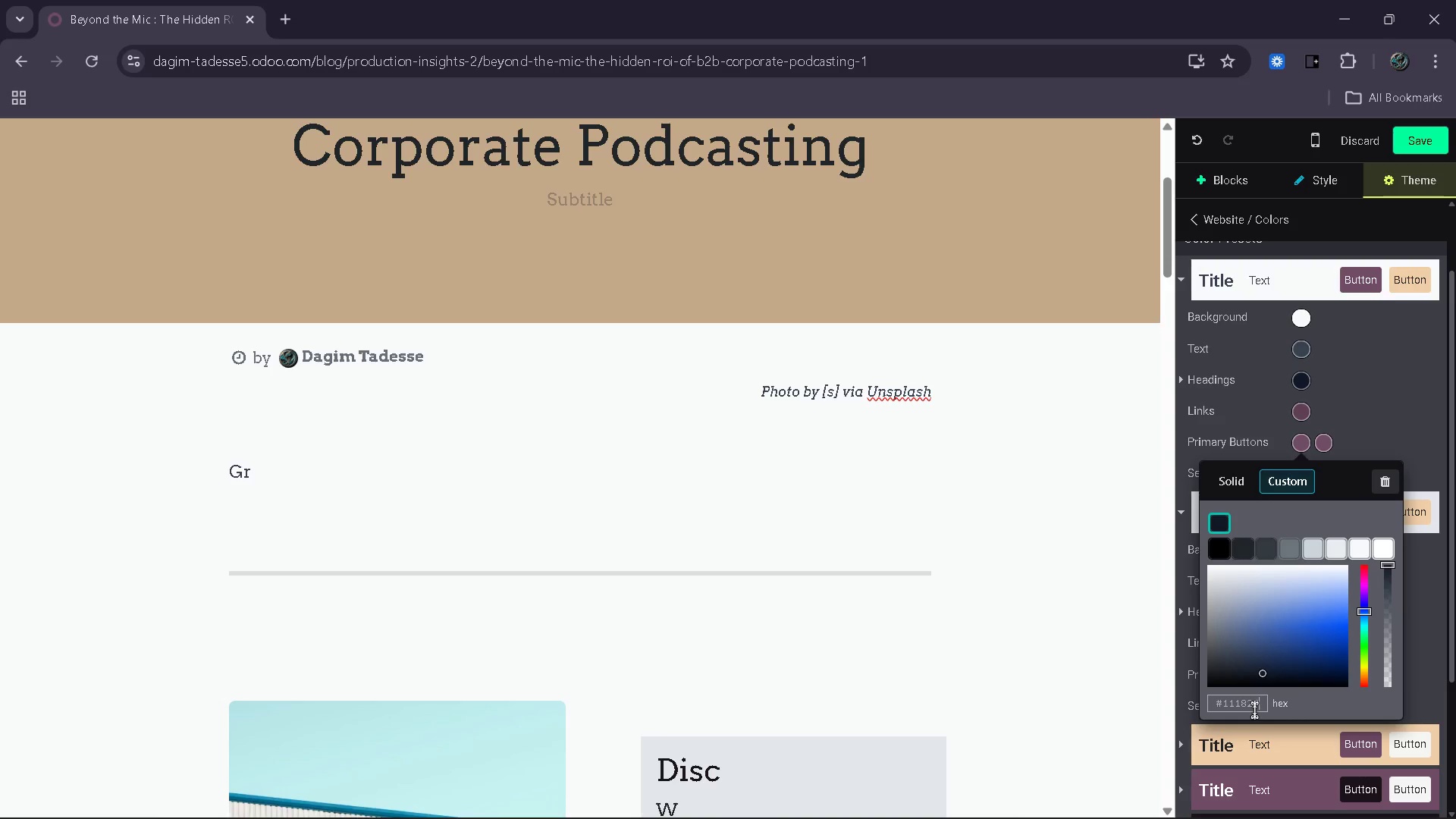 
left_click_drag(start_coordinate=[1265, 705], to_coordinate=[1213, 706])
 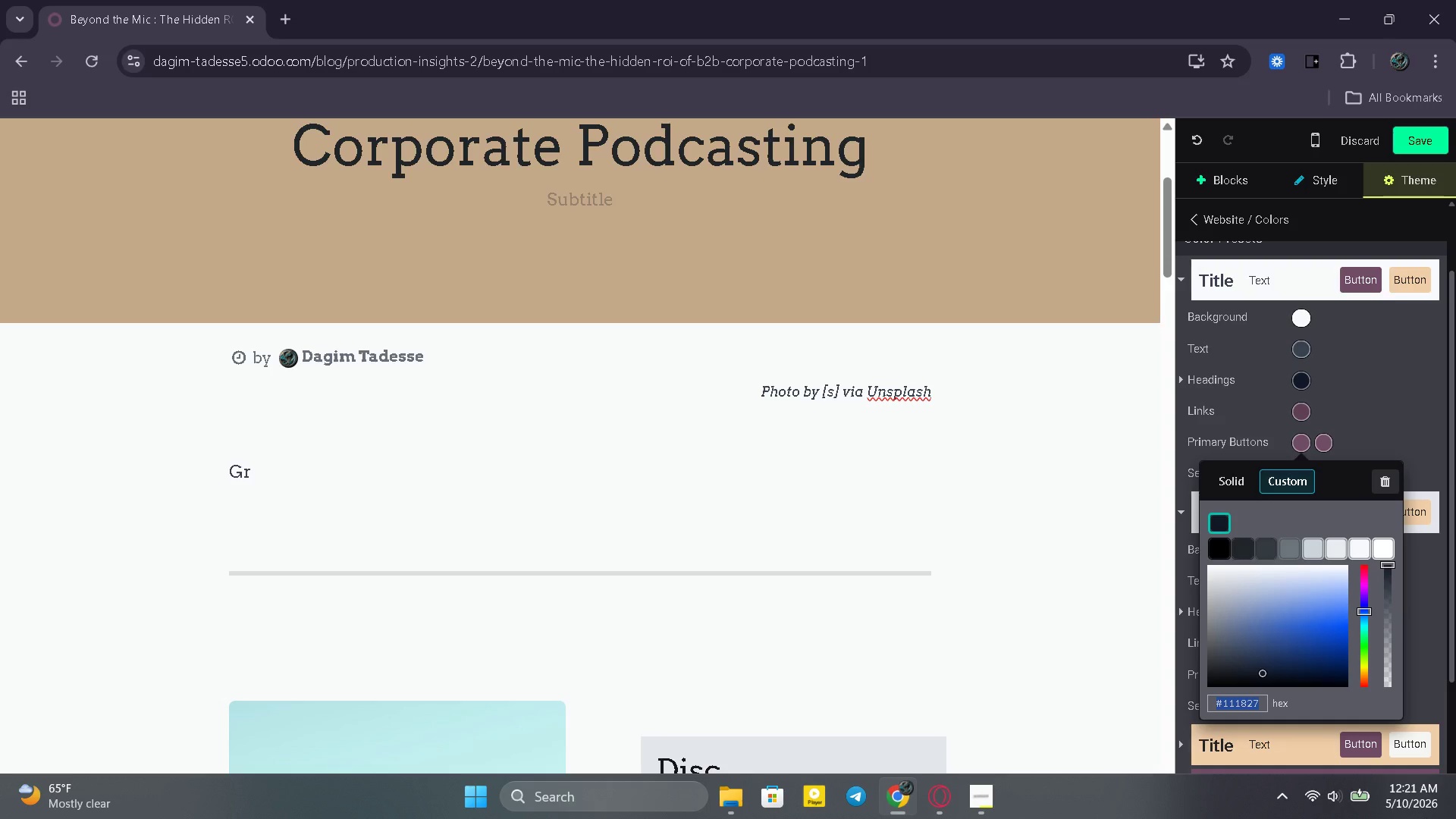 
key(Control+C)
 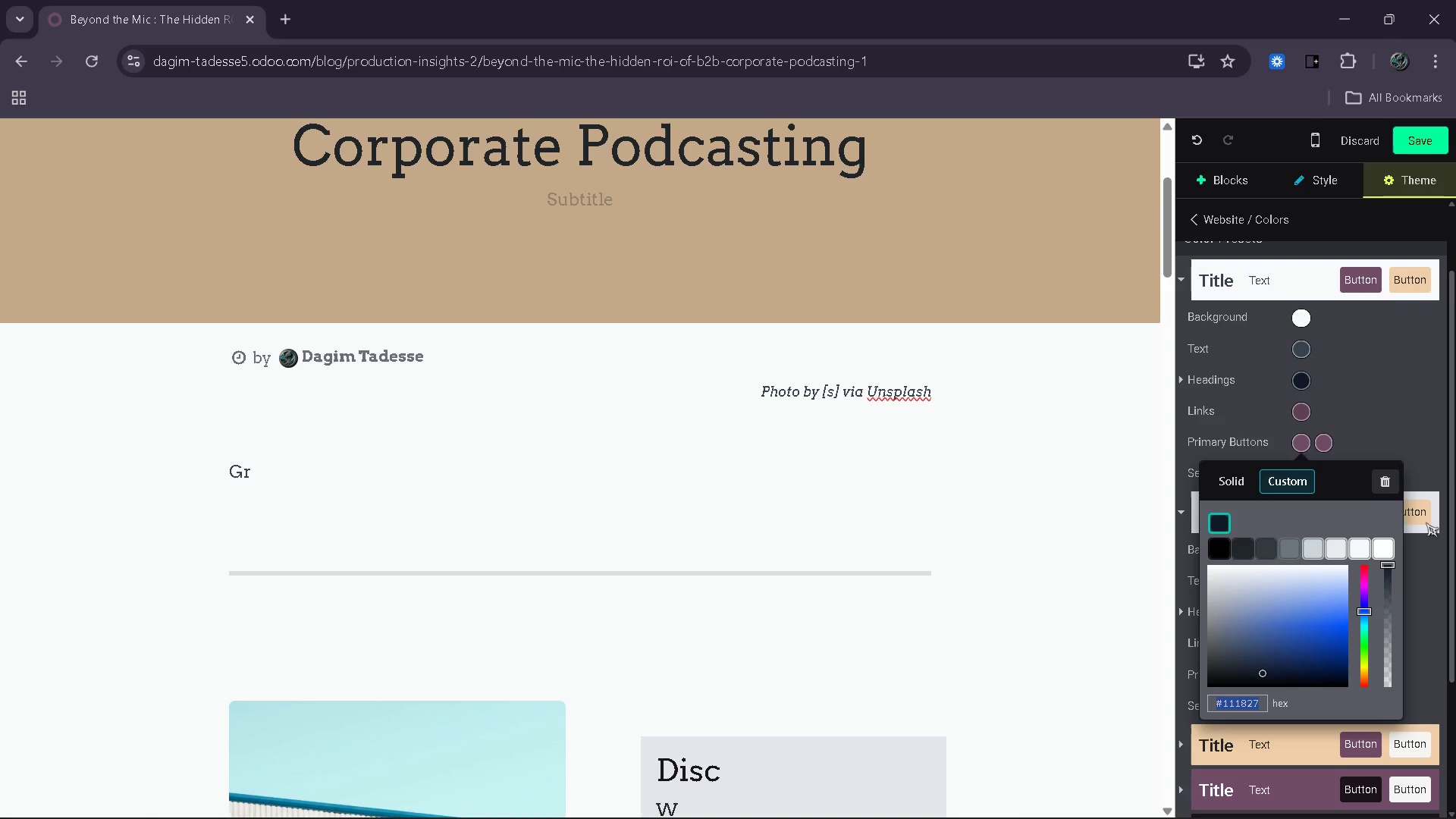 
wait(6.12)
 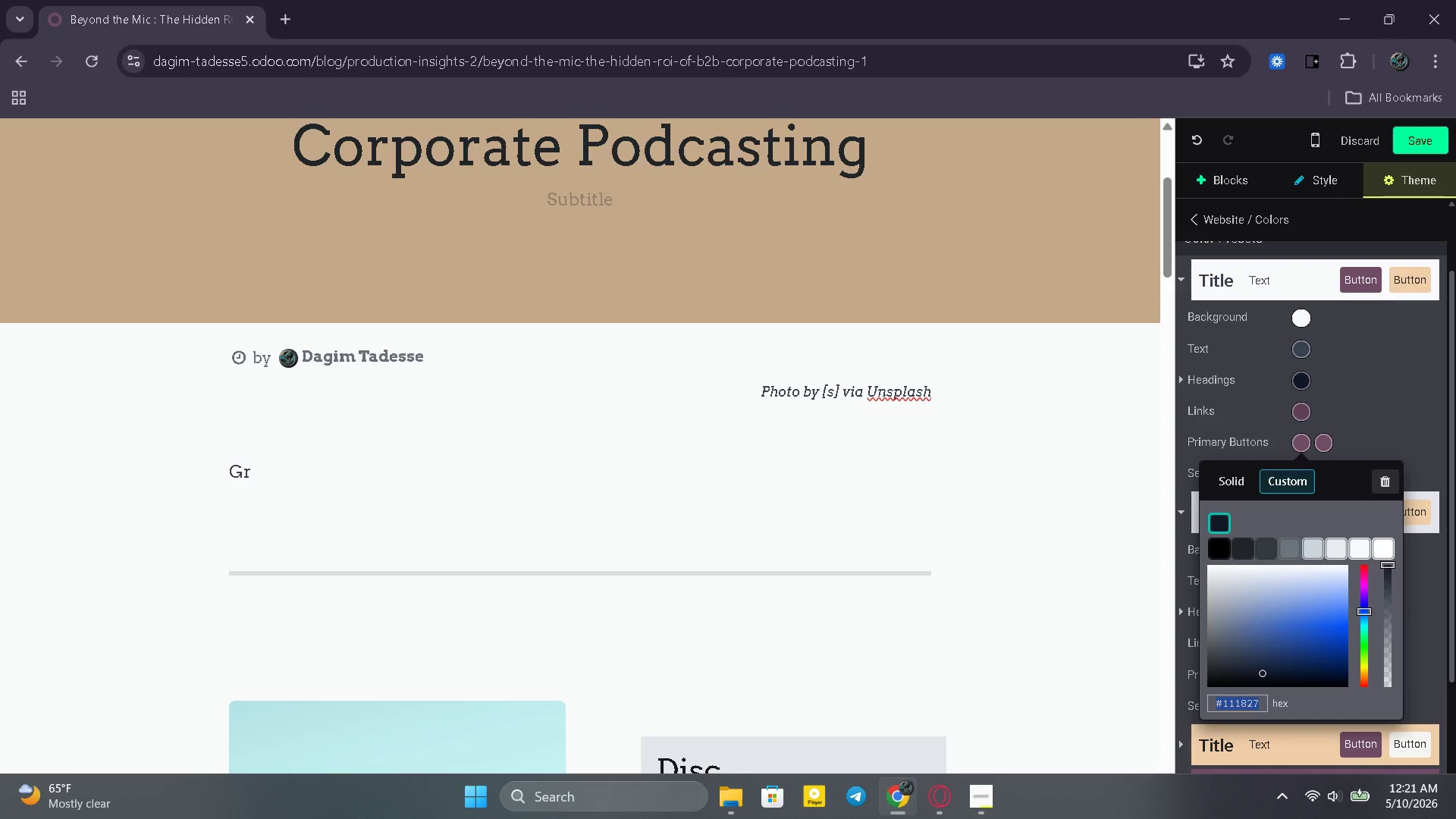 
left_click_drag(start_coordinate=[1416, 406], to_coordinate=[1419, 414])
 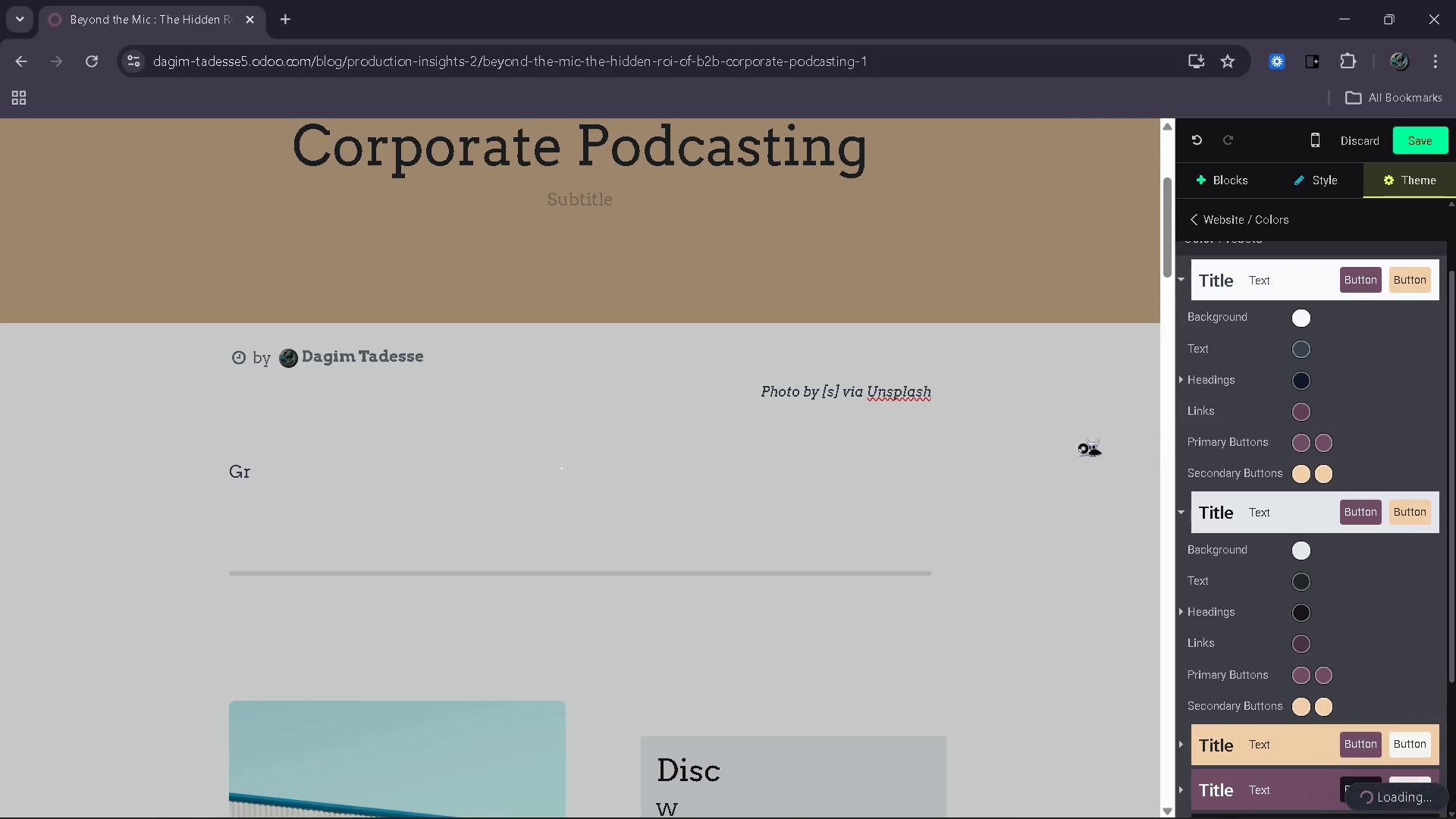 
scroll: coordinate [1031, 462], scroll_direction: up, amount: 6.0
 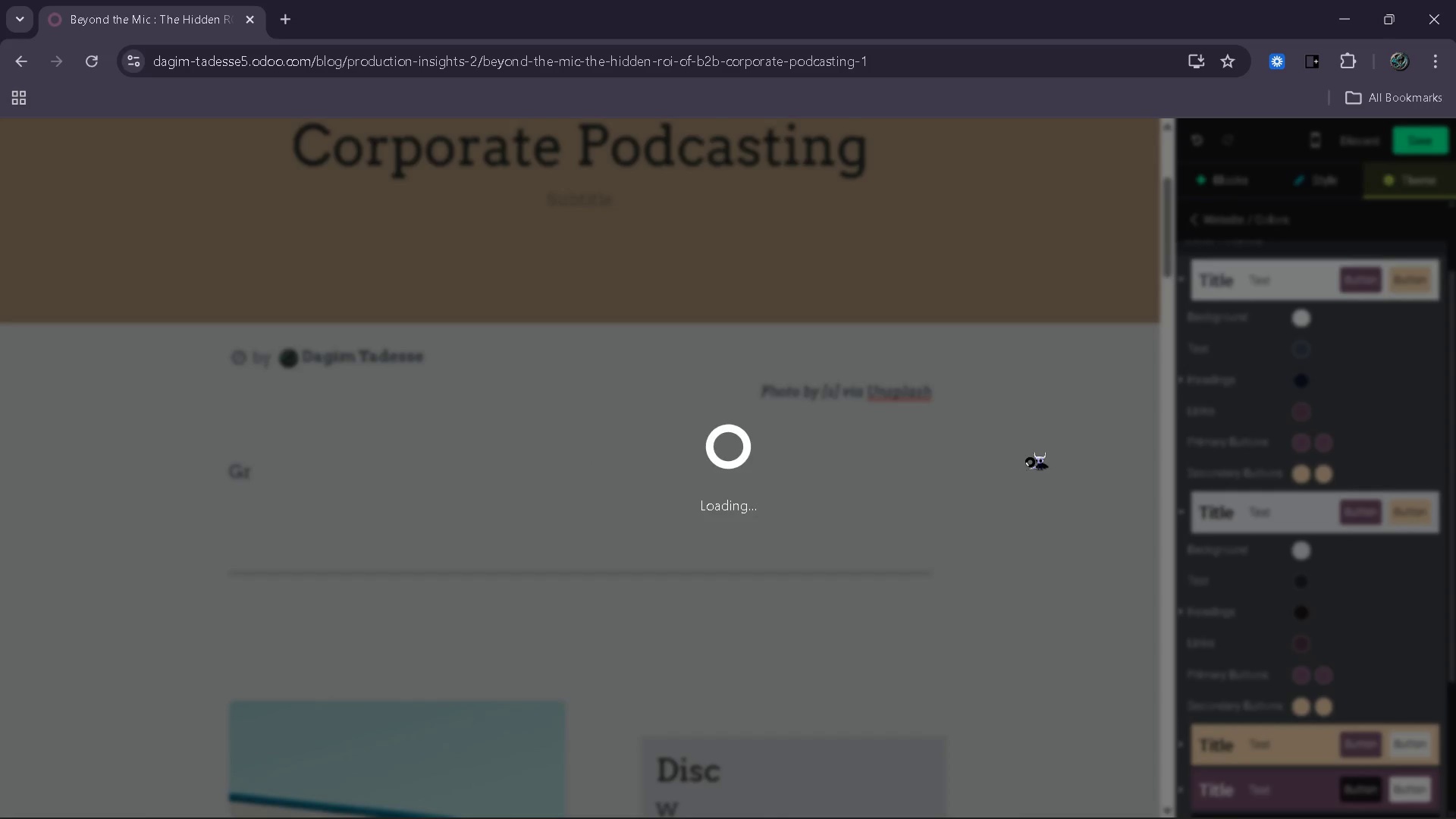 
scroll: coordinate [1030, 462], scroll_direction: down, amount: 4.0
 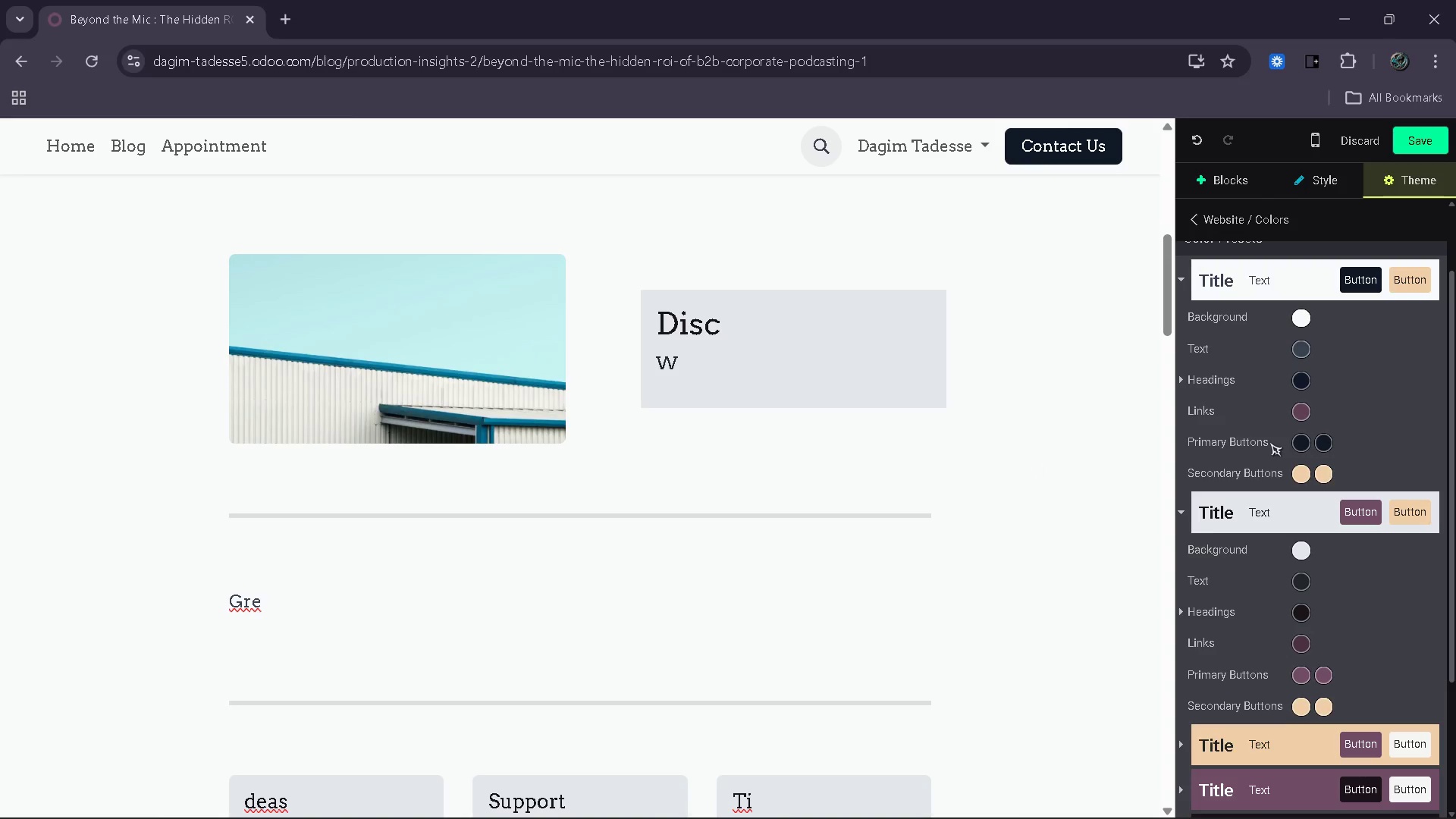 
wait(5.01)
 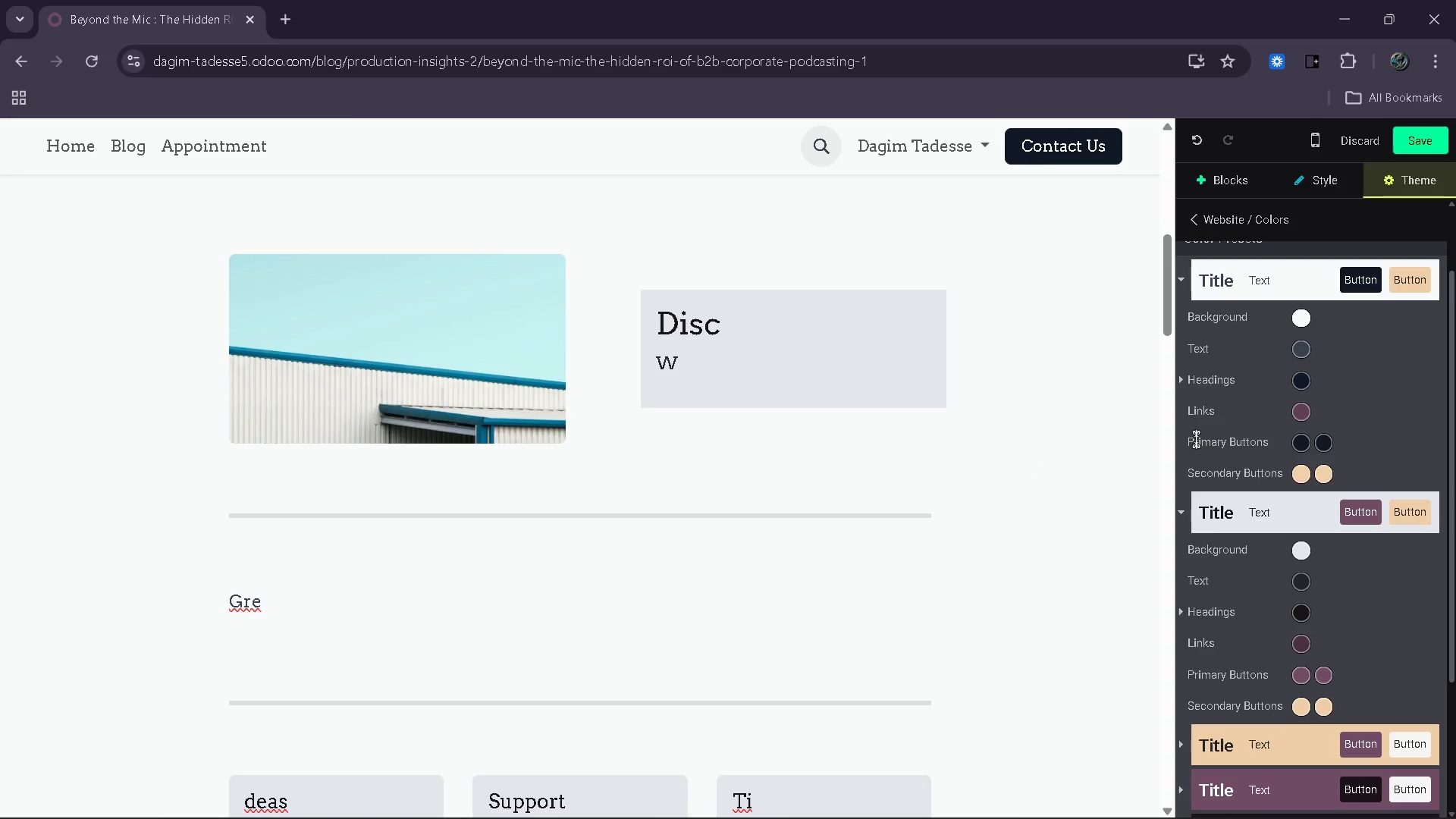 
left_click([1304, 675])
 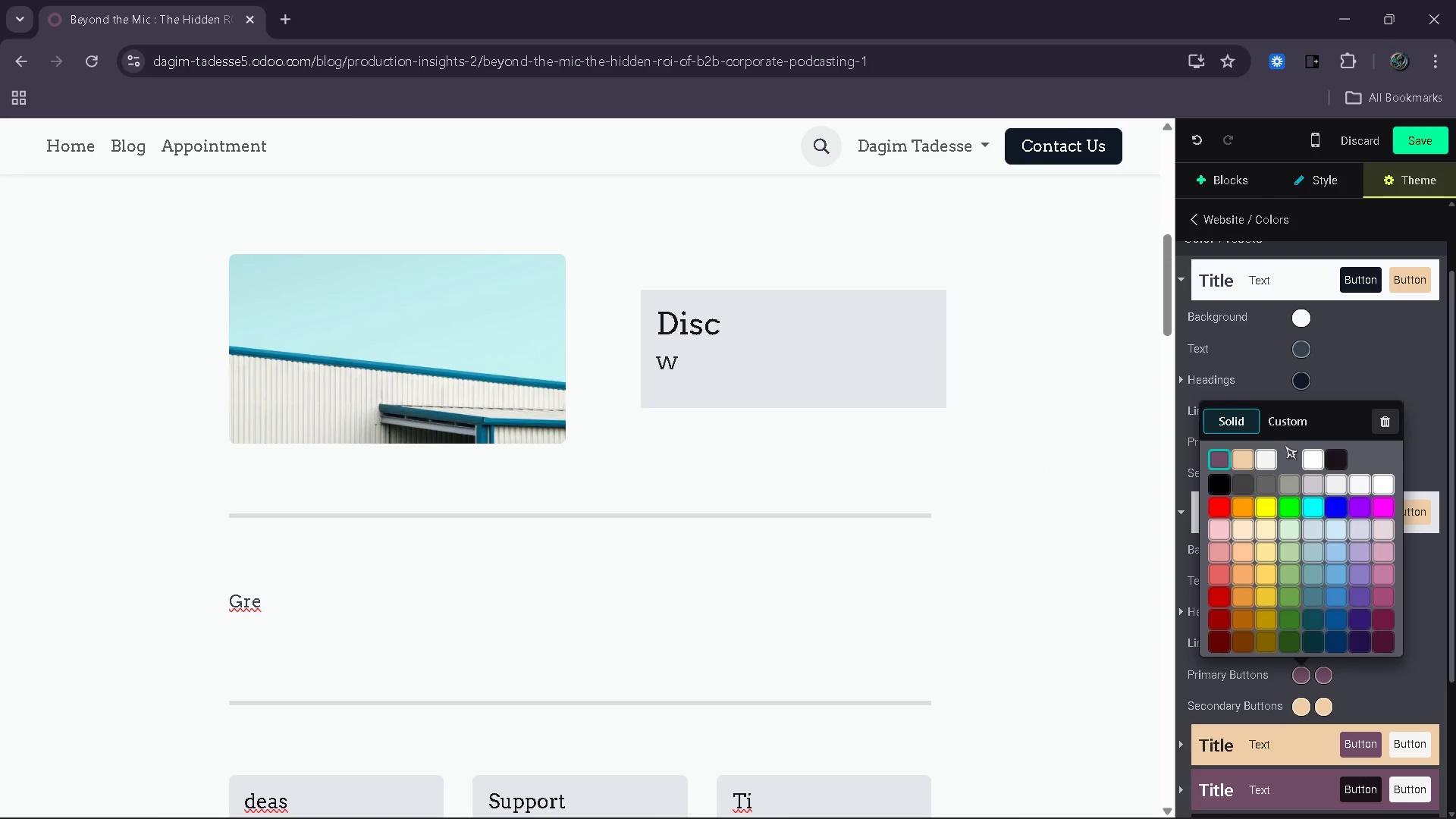 
left_click([1291, 428])
 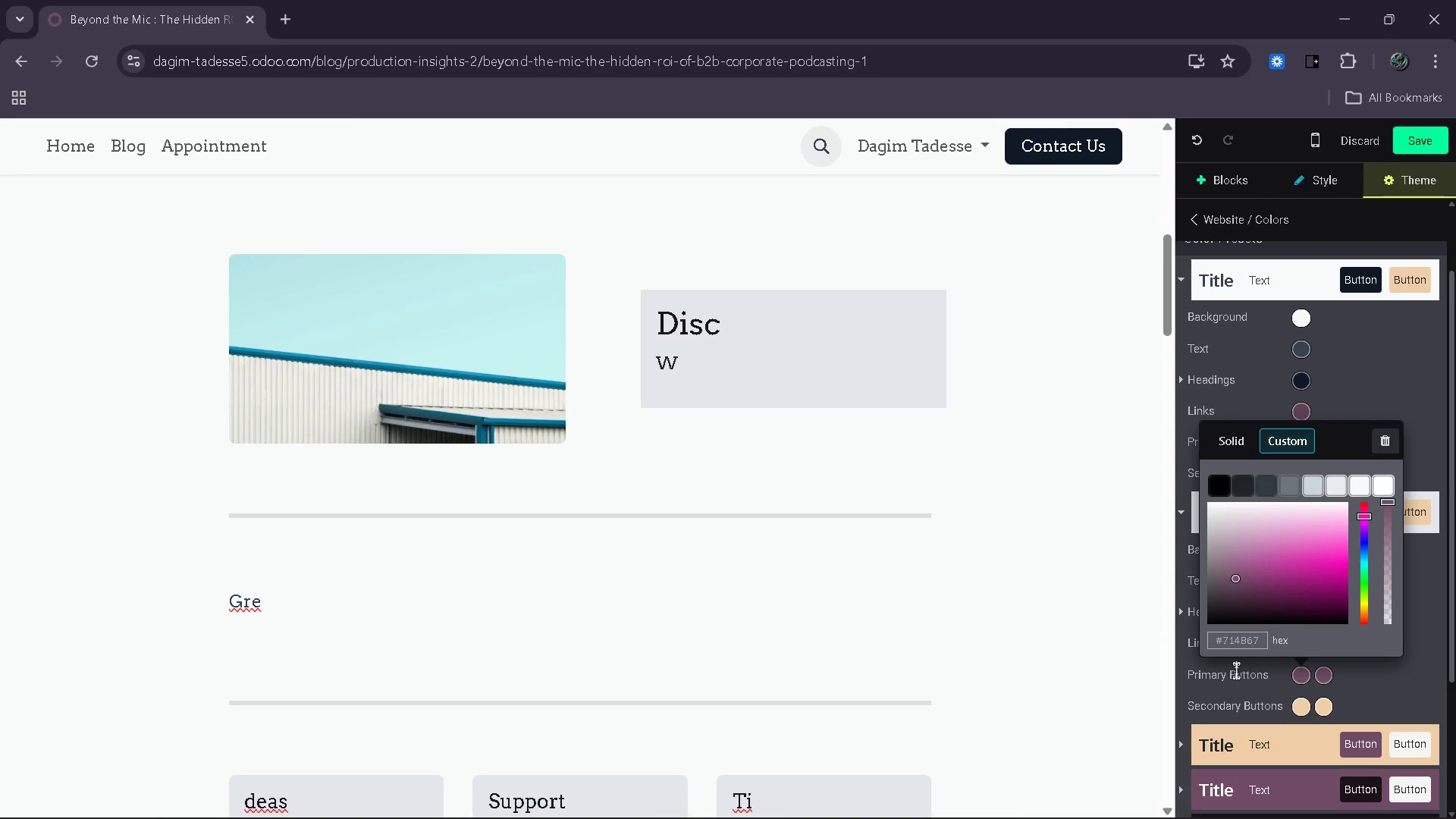 
left_click([1269, 636])
 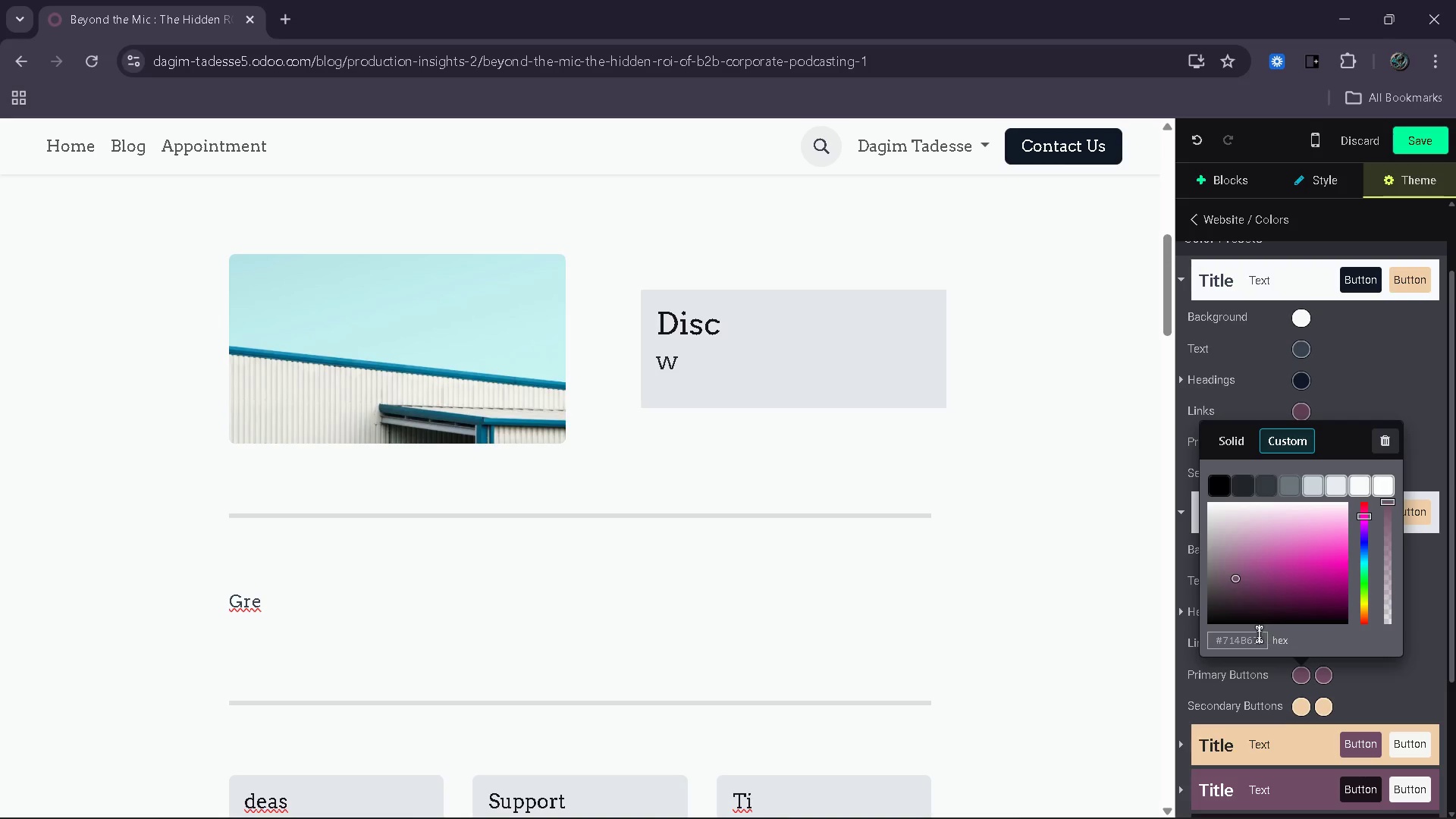 
left_click([1257, 634])
 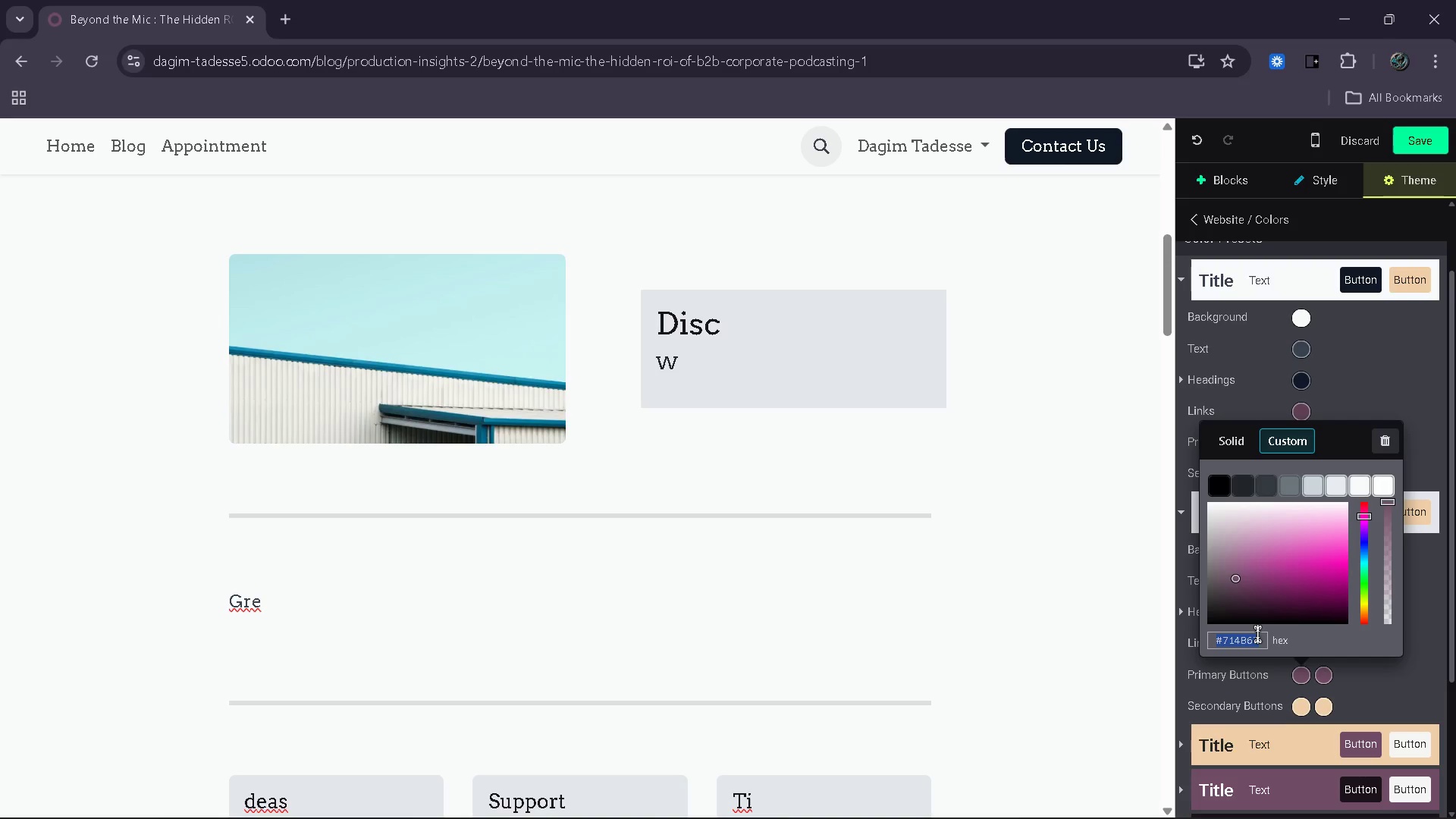 
key(Control+V)
 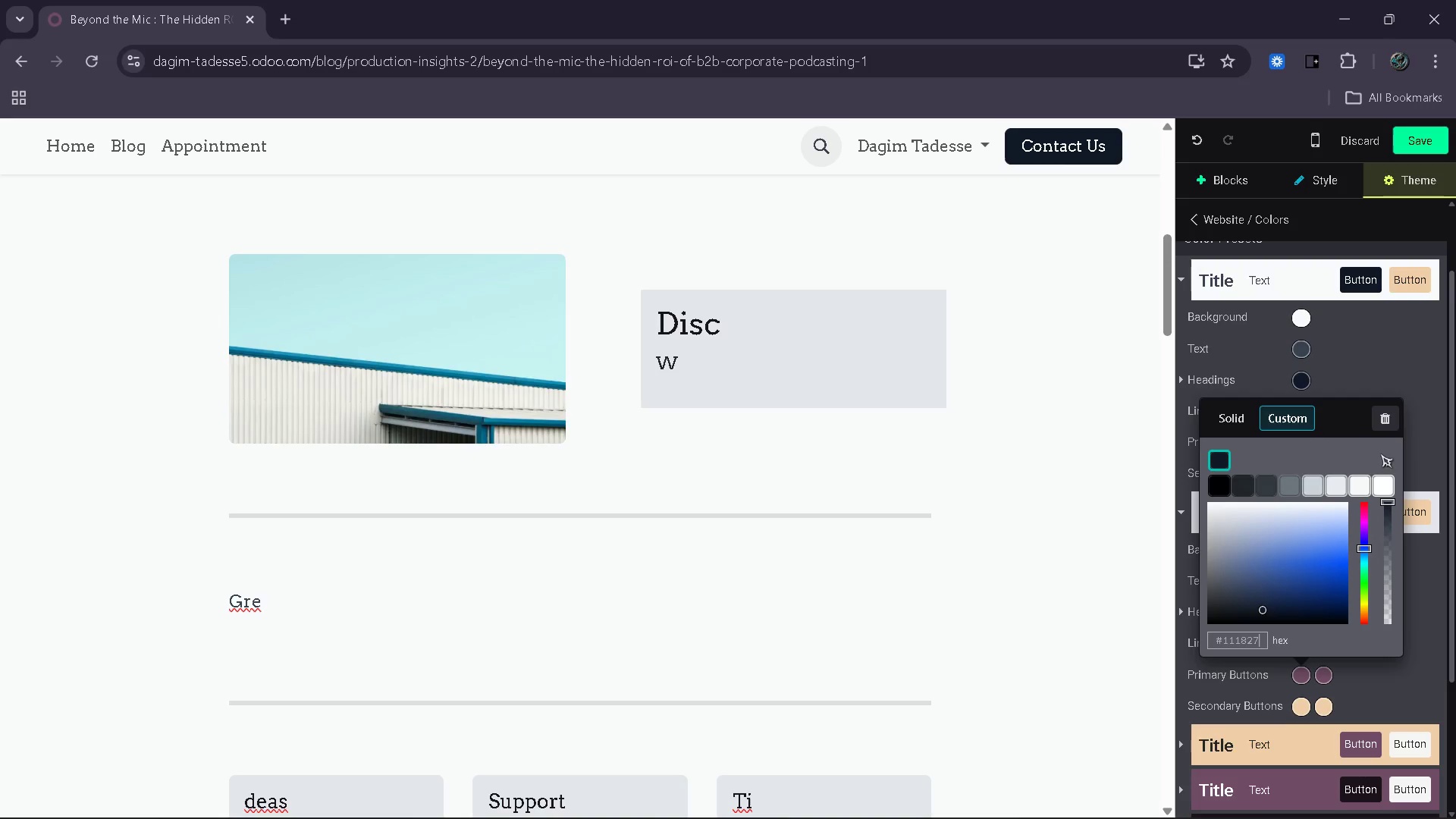 
left_click([1405, 403])
 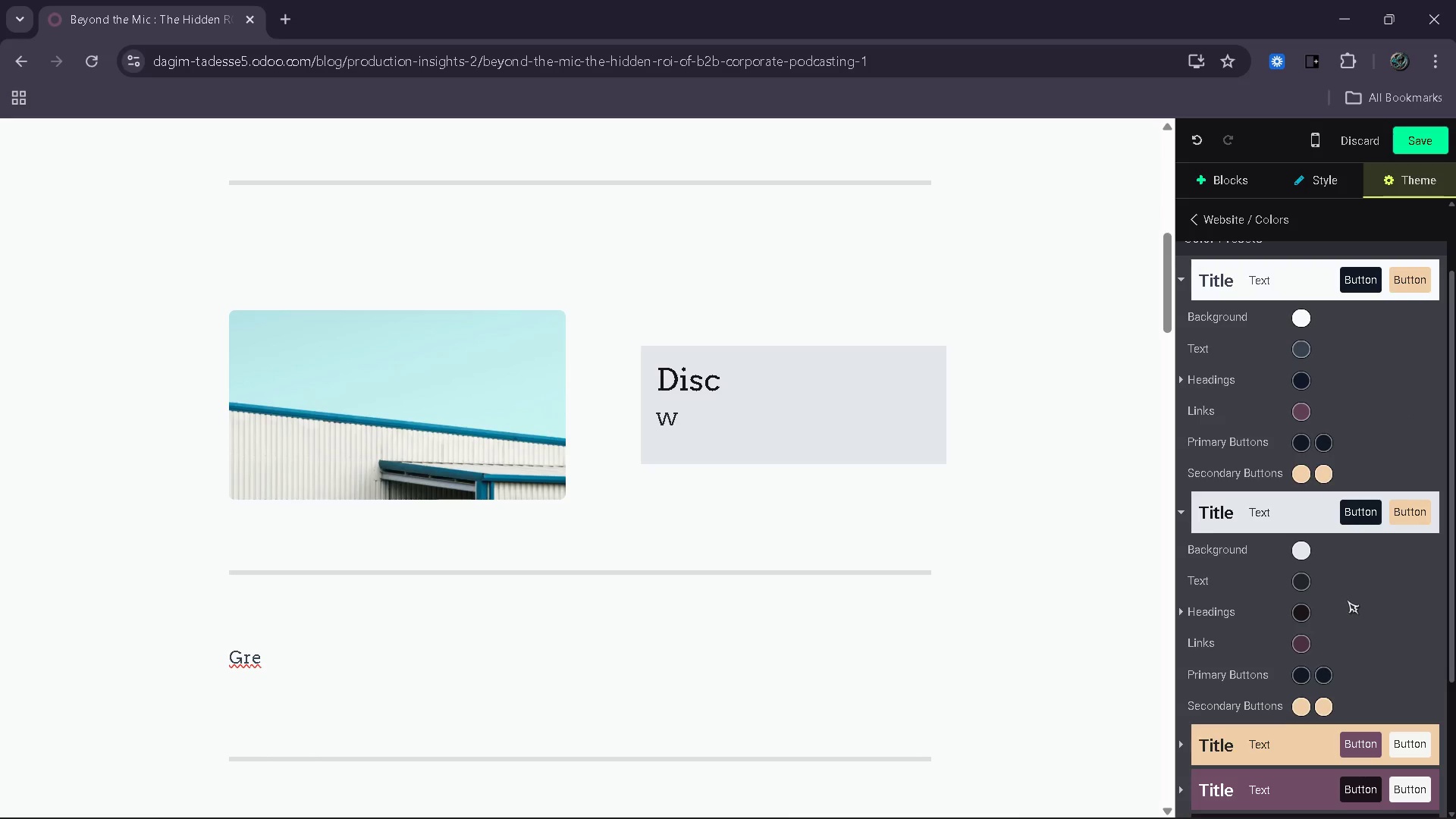 
wait(12.67)
 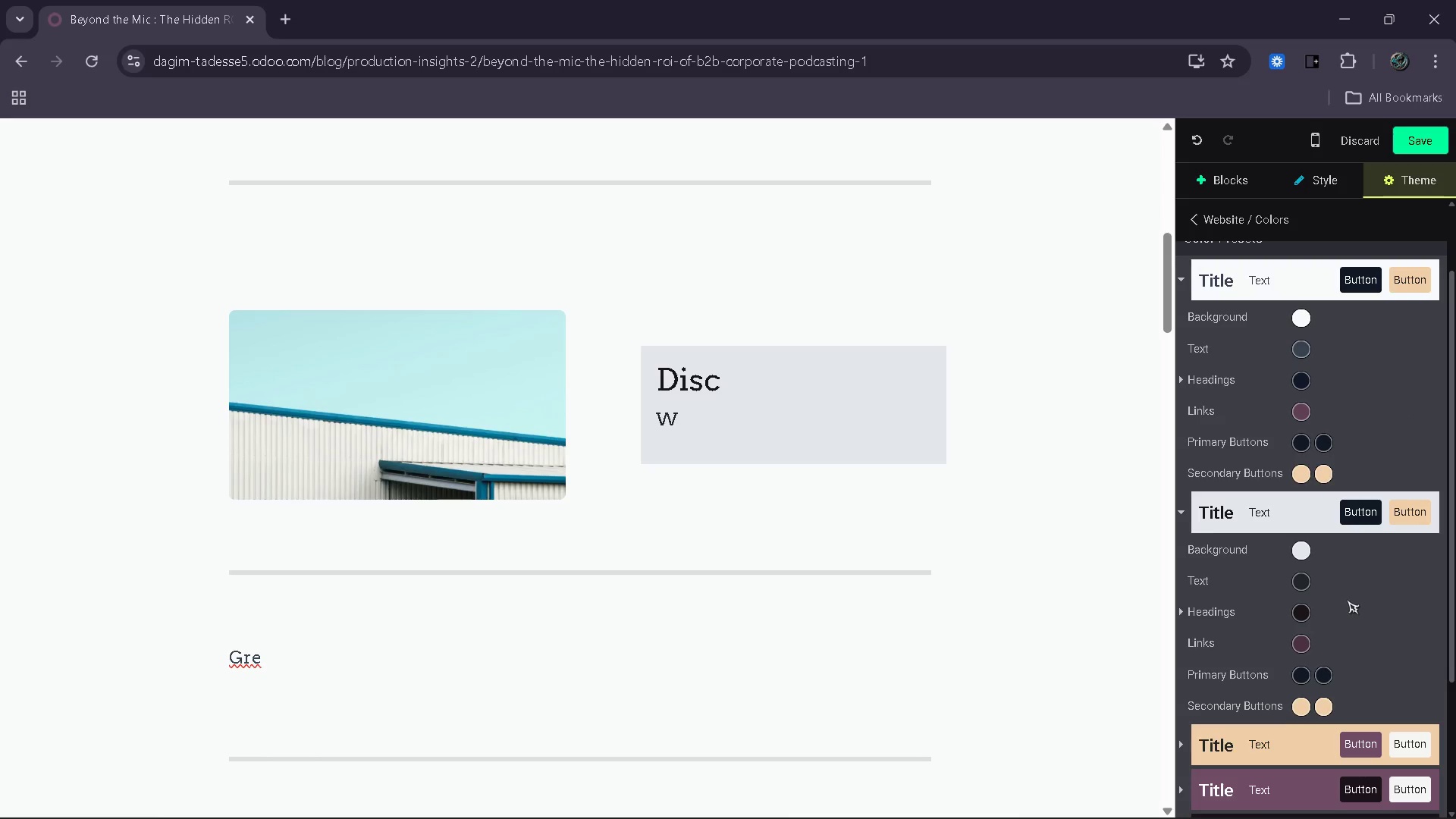 
left_click([1321, 444])
 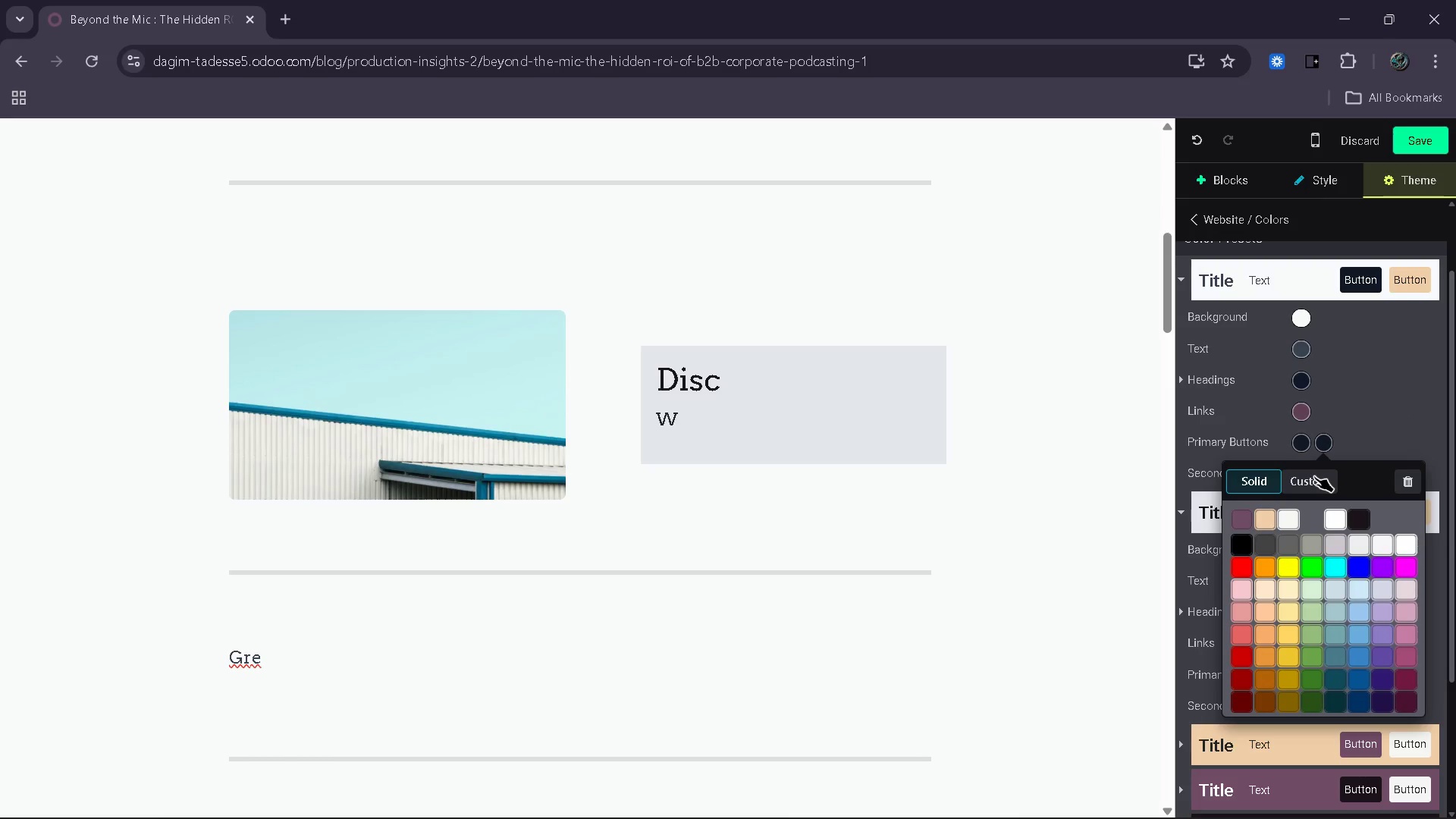 
left_click([1314, 476])
 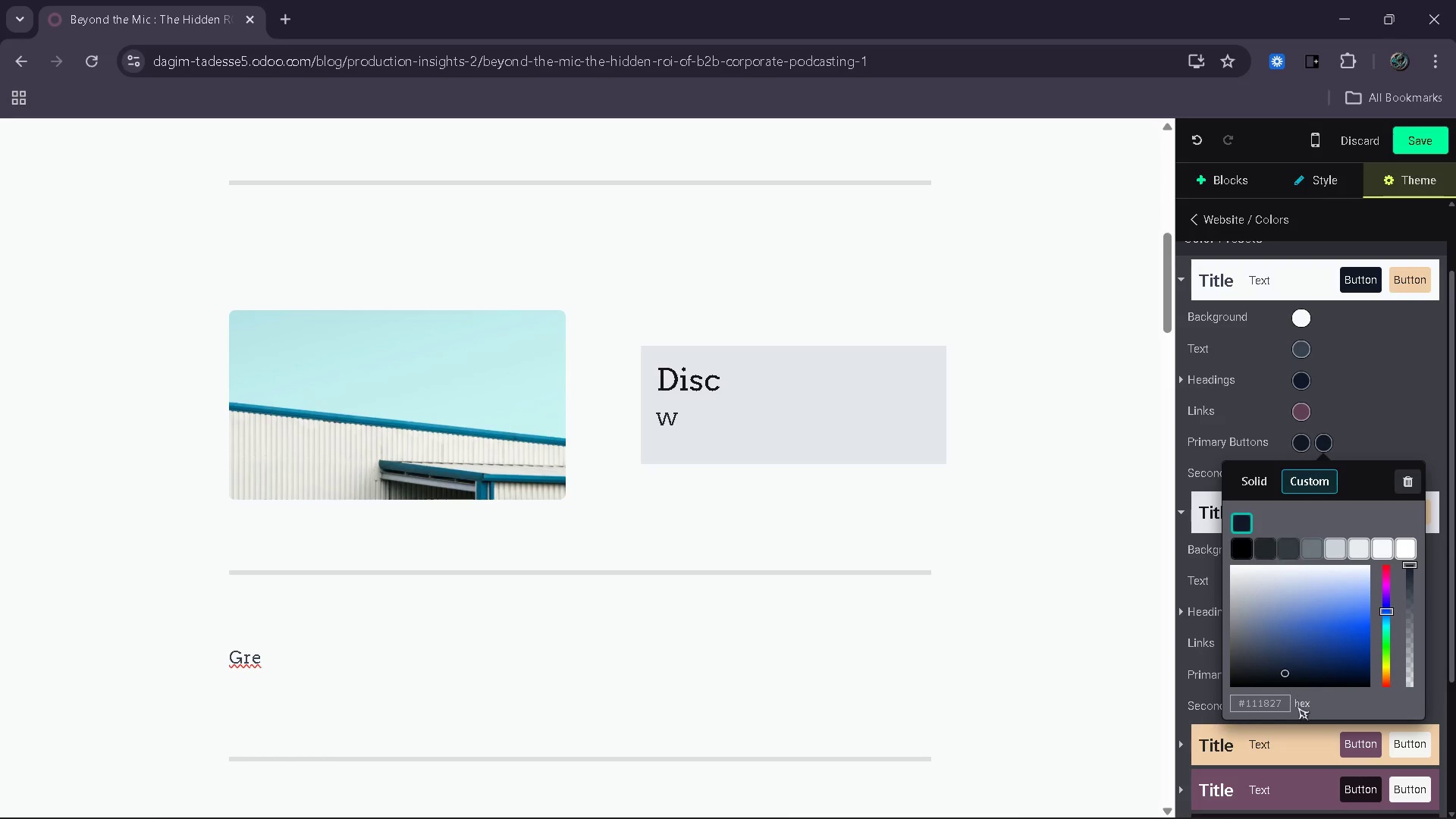 
left_click([1274, 699])
 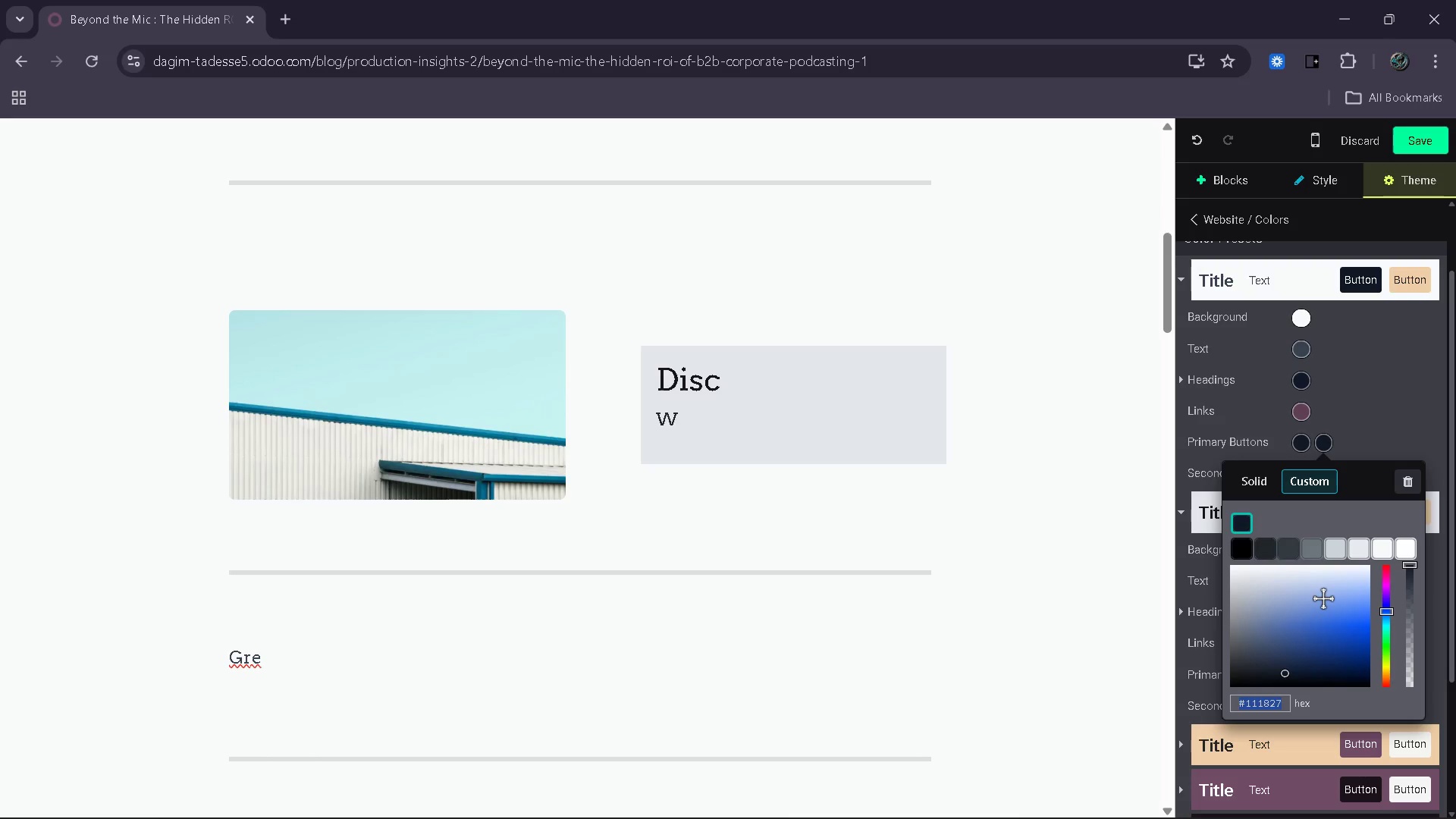 
wait(264.7)
 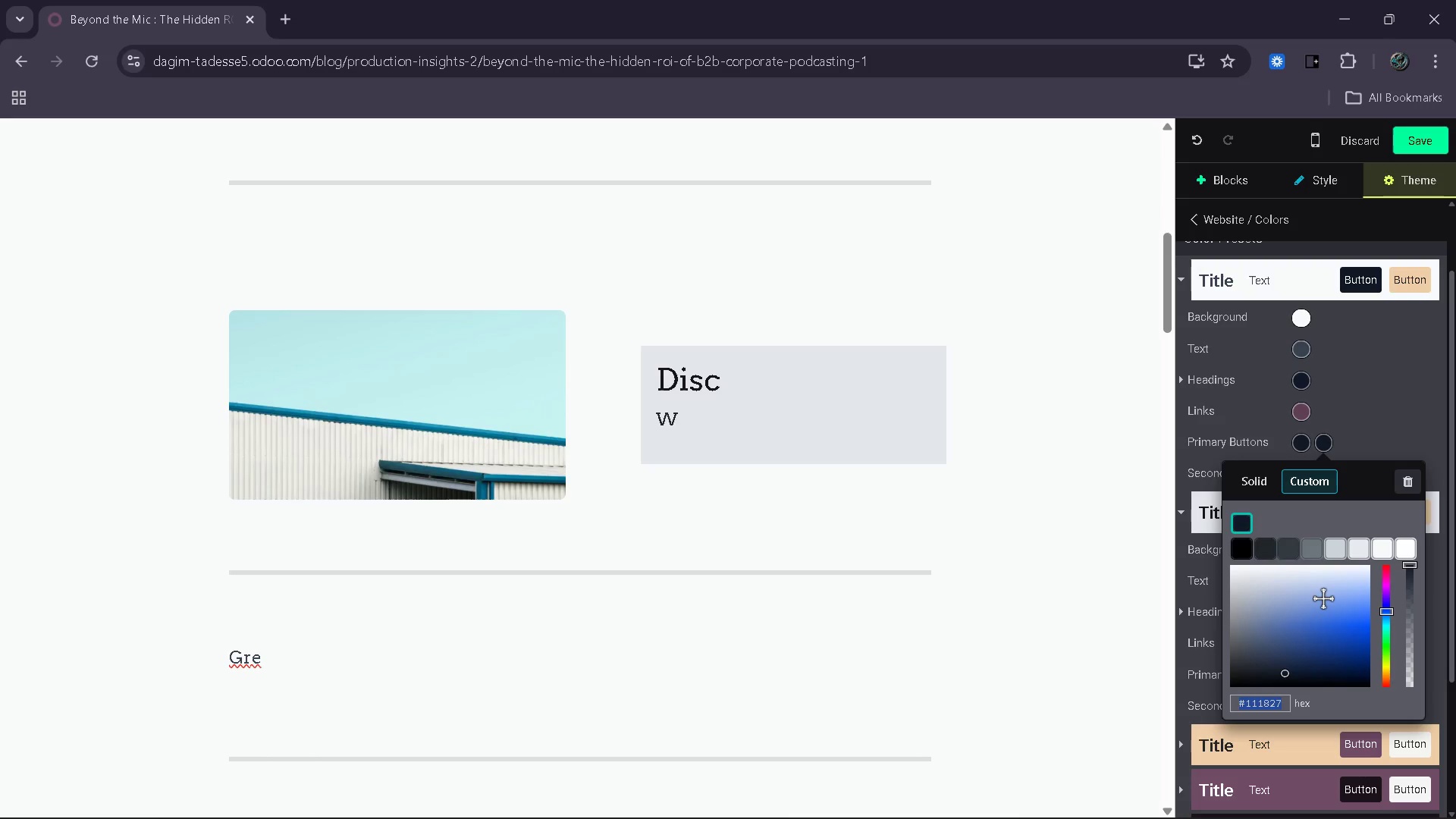 
scroll: coordinate [837, 429], scroll_direction: down, amount: 1.0
 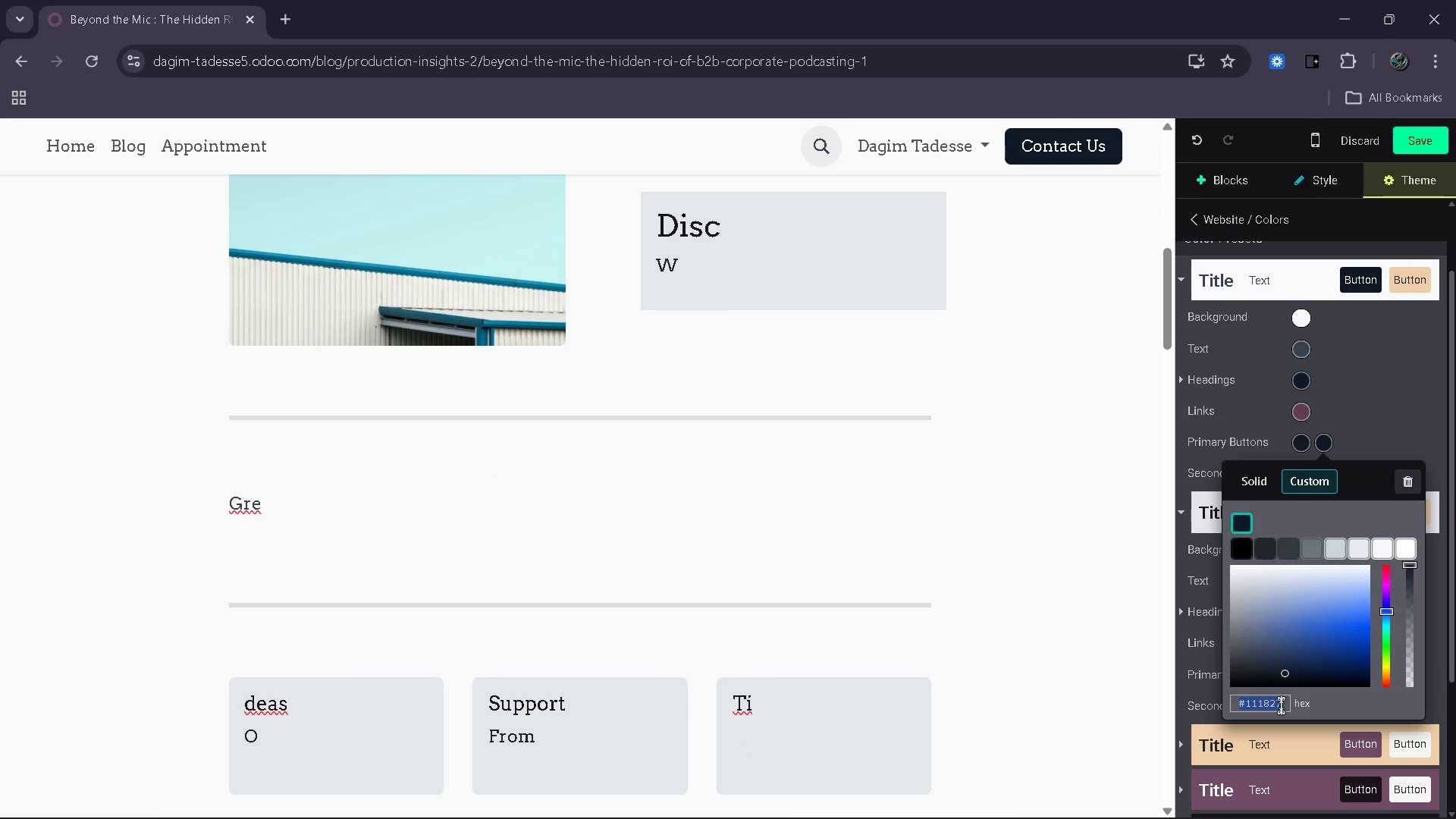 
left_click([1365, 396])
 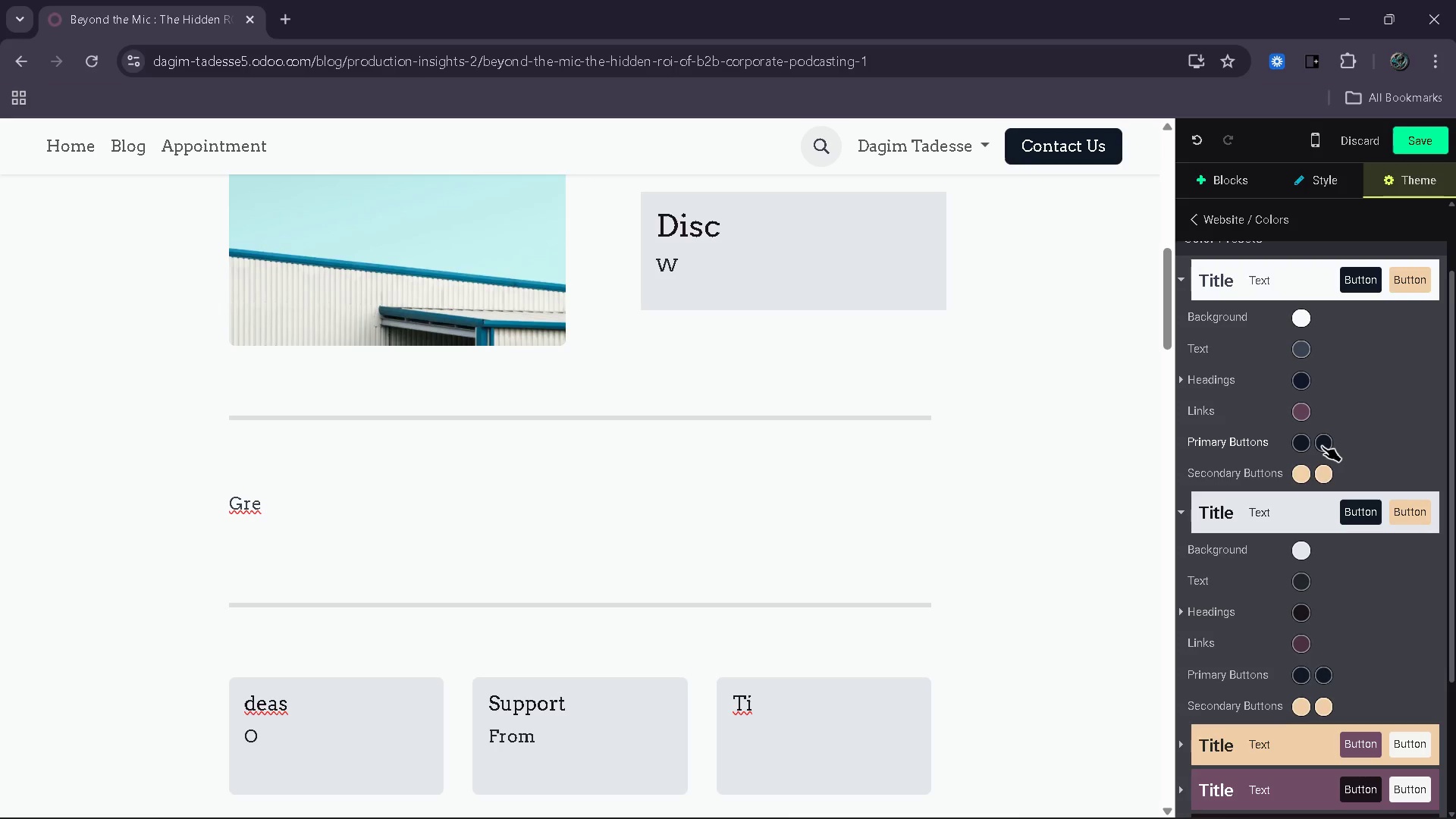 
left_click([1322, 446])
 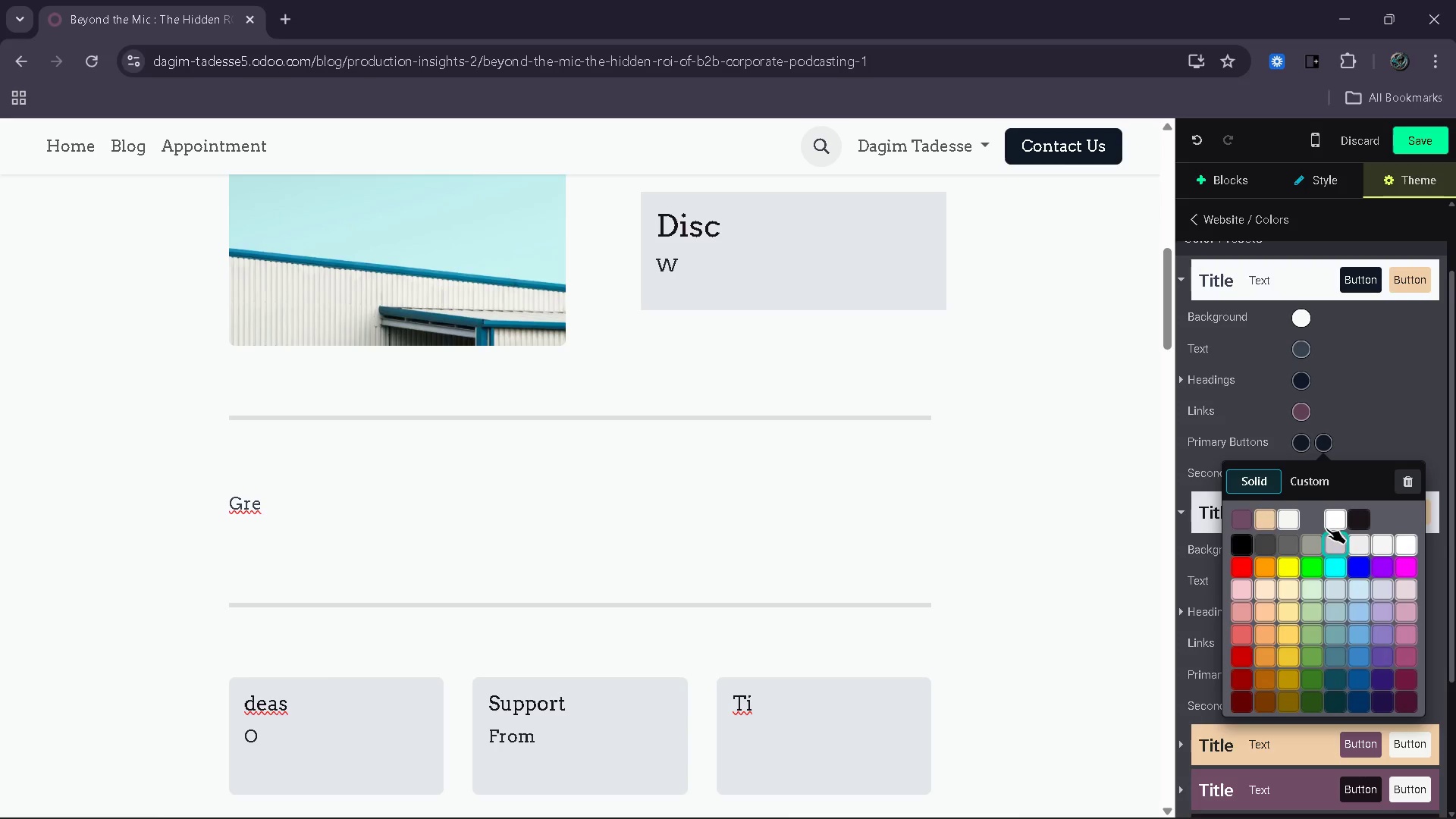 
left_click_drag(start_coordinate=[1325, 482], to_coordinate=[1321, 487])
 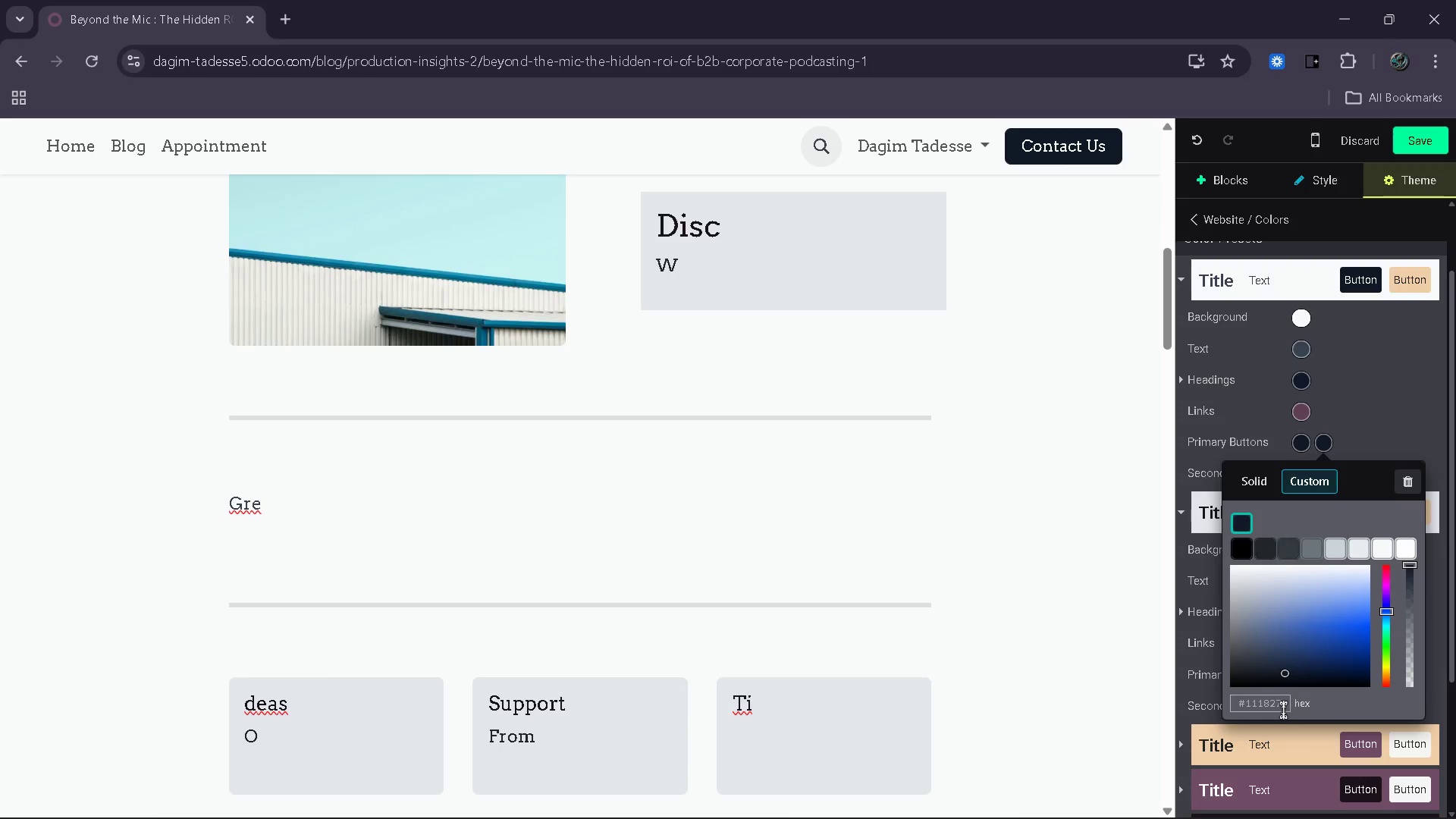 
left_click([1283, 710])
 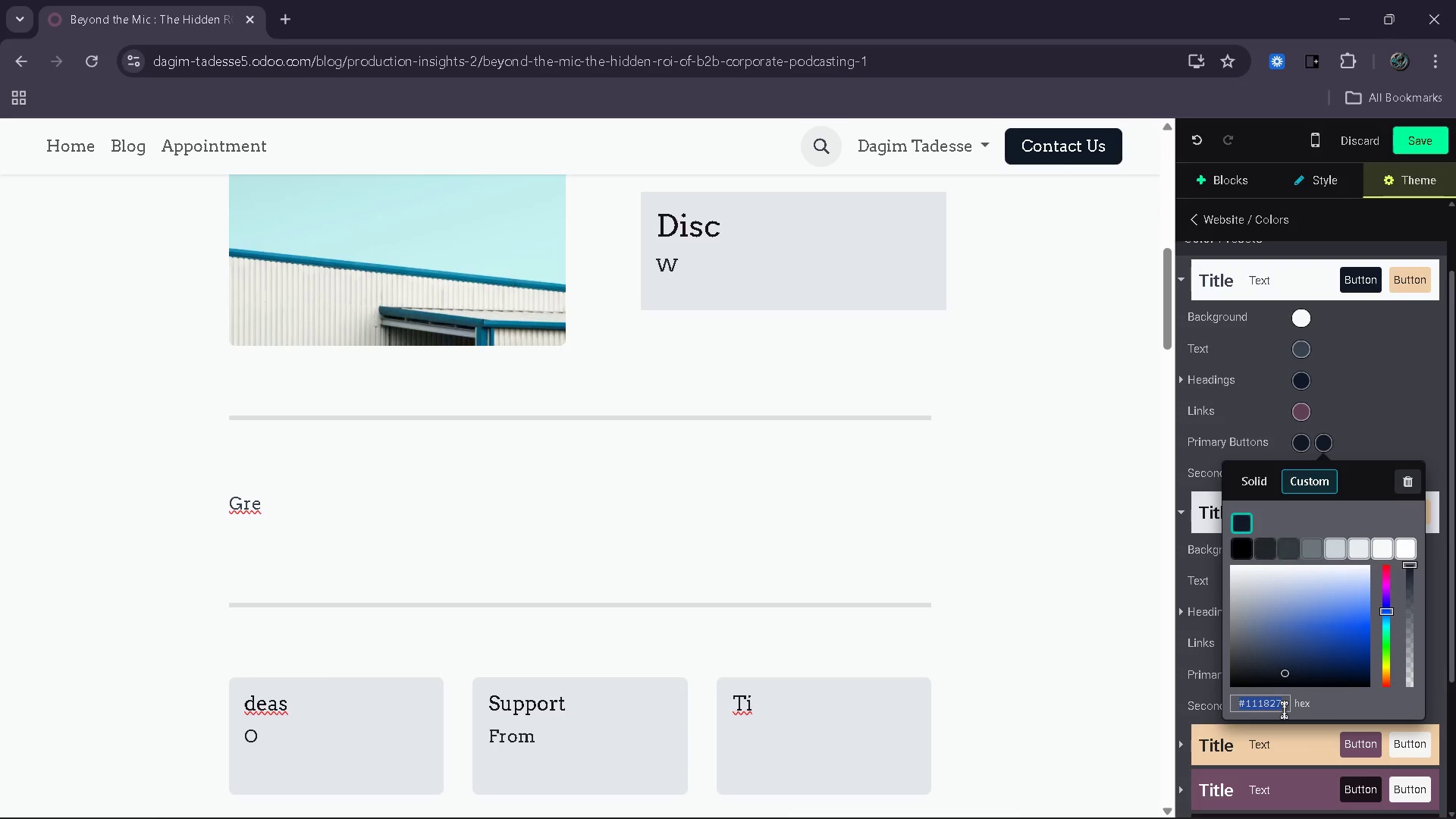 
type(2563eb)
 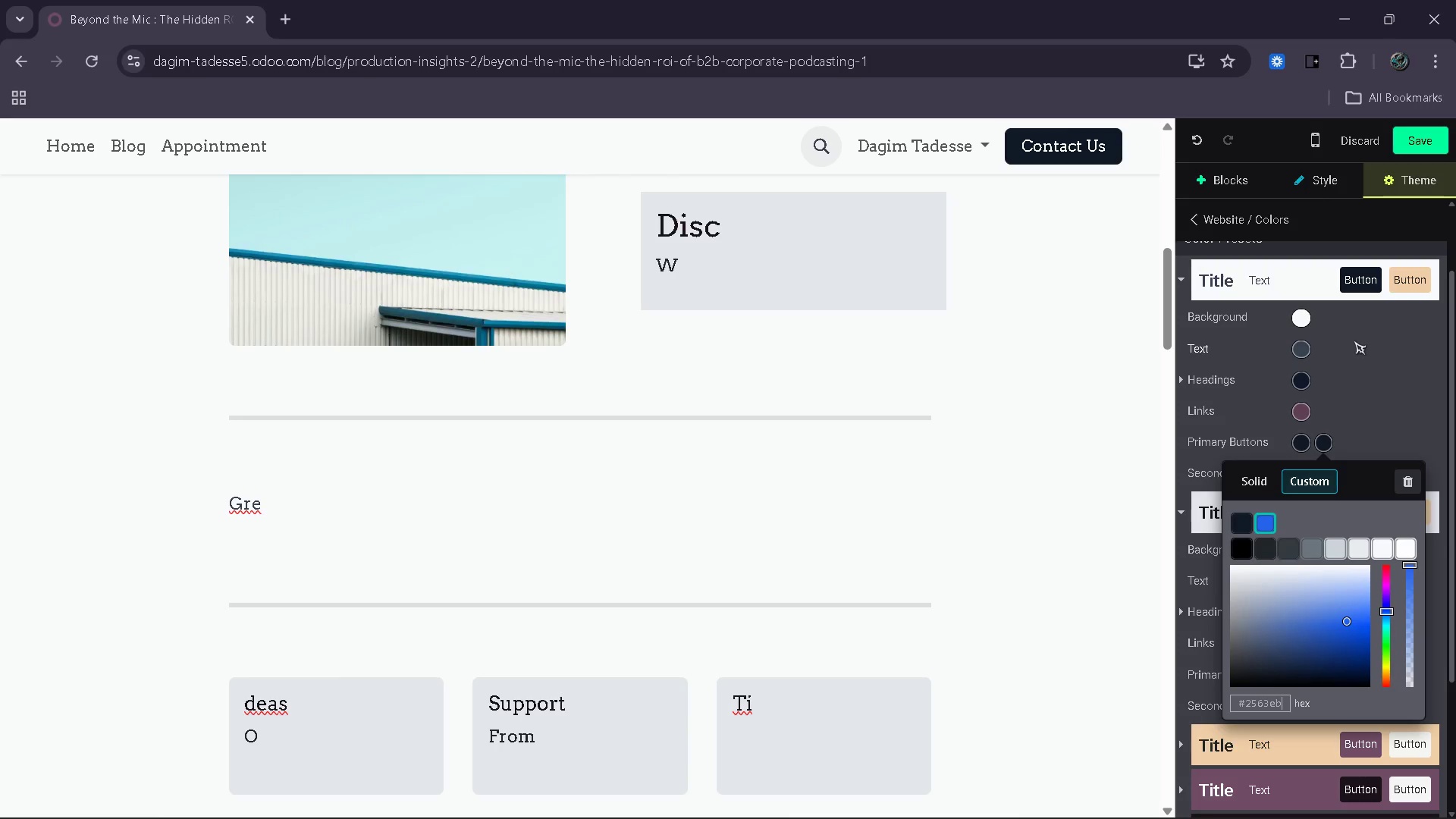 
left_click([1379, 400])
 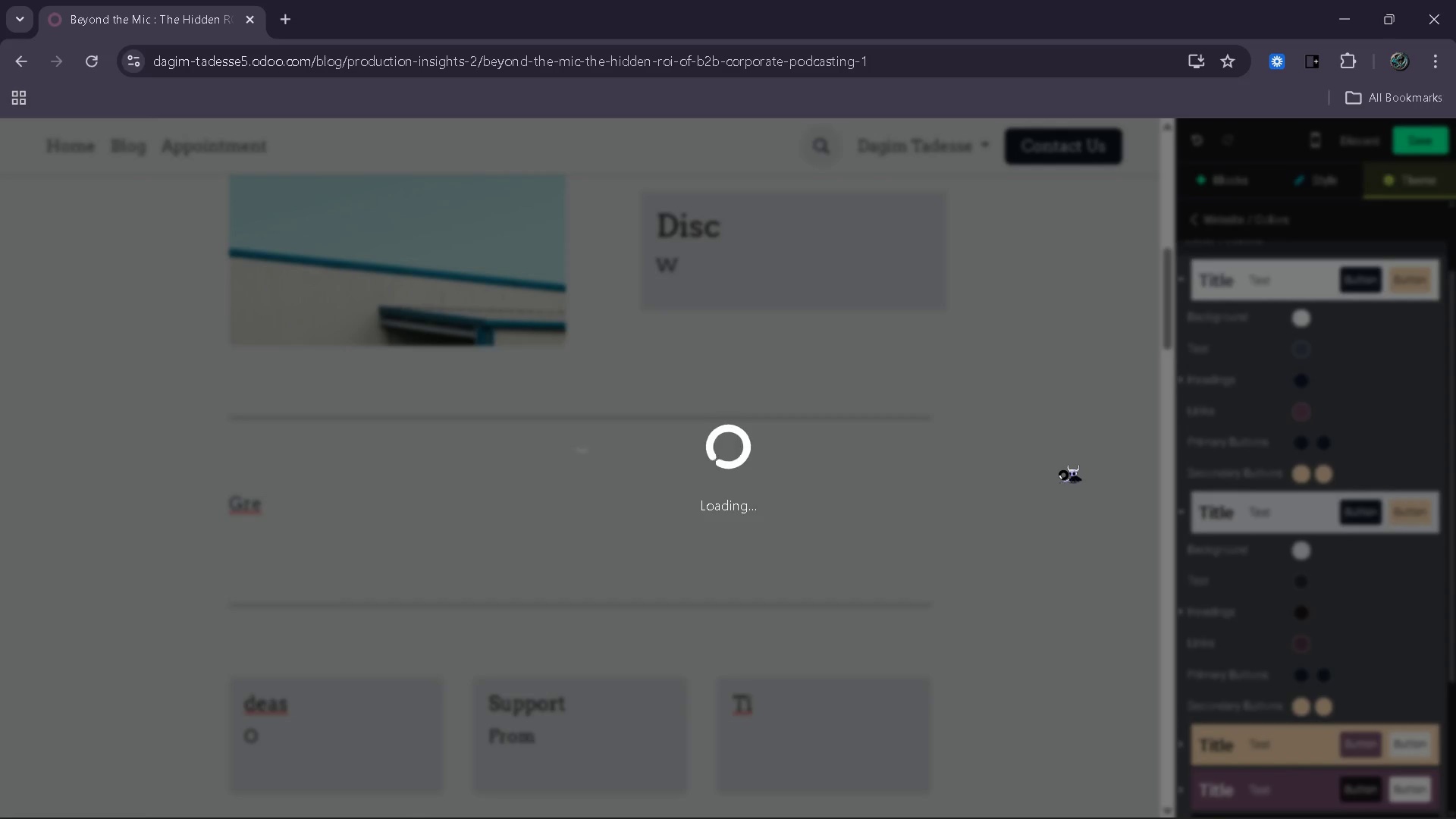 
wait(5.06)
 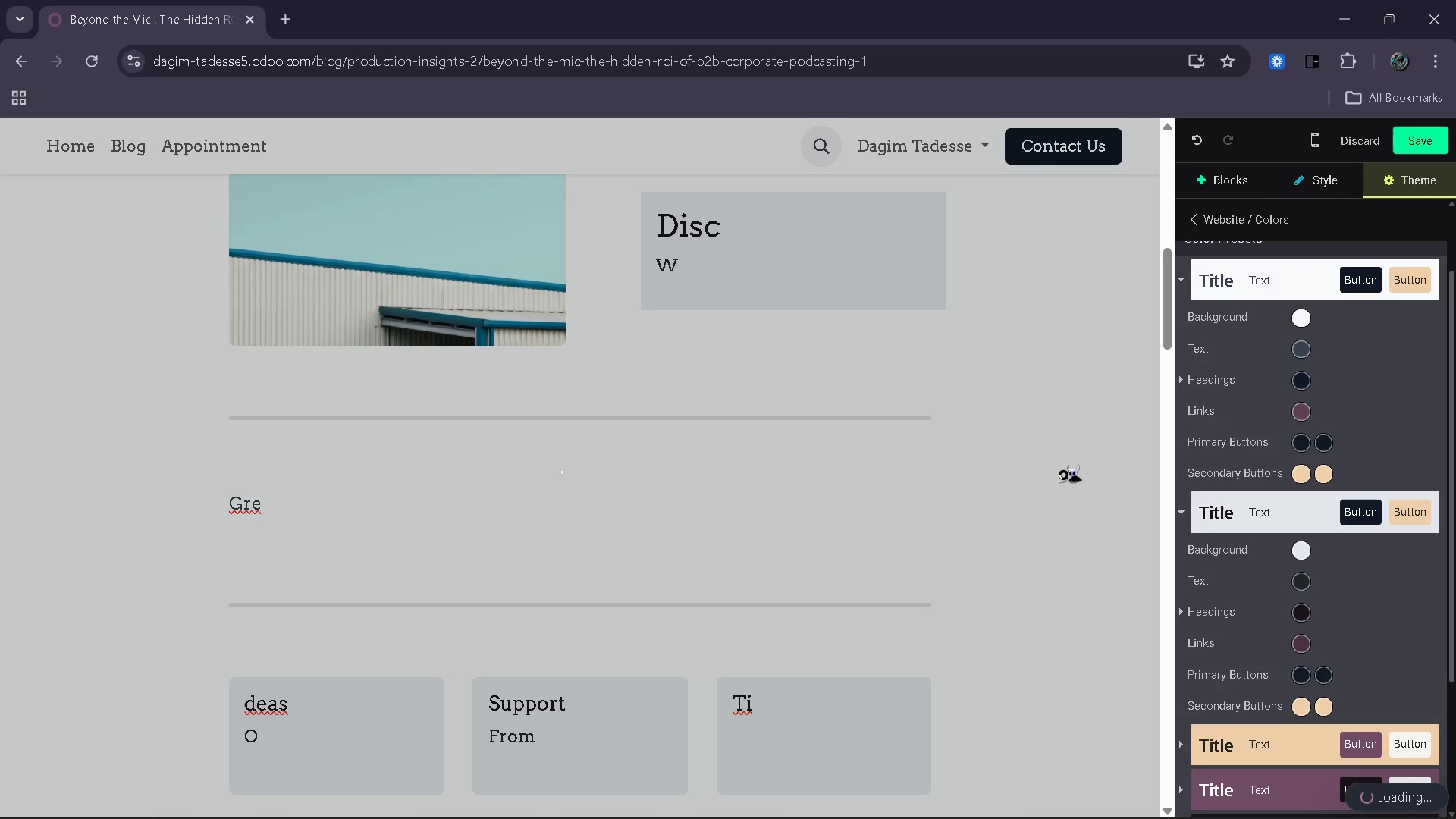 
scroll: coordinate [1046, 487], scroll_direction: down, amount: 6.0
 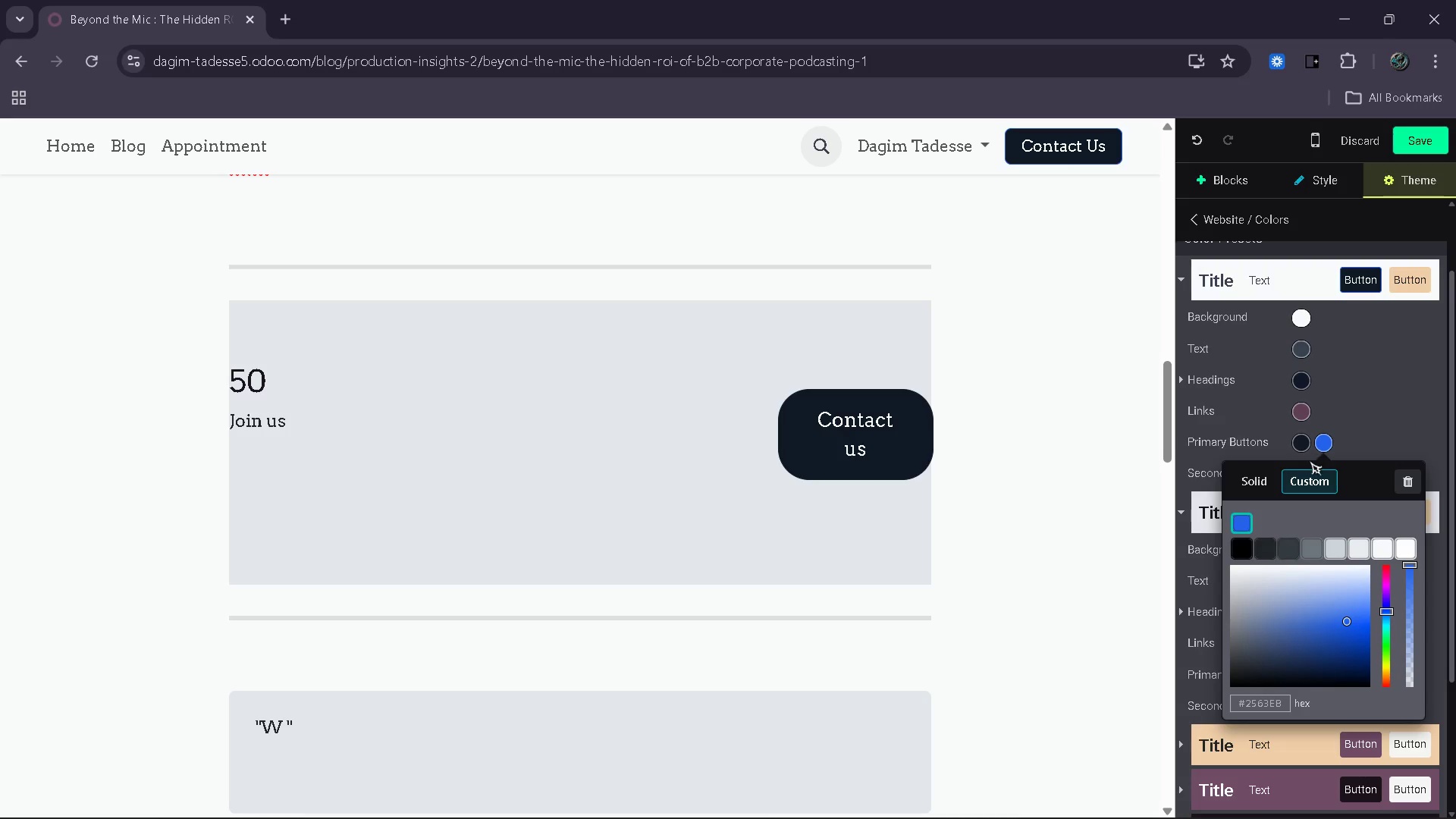 
left_click([1281, 698])
 